 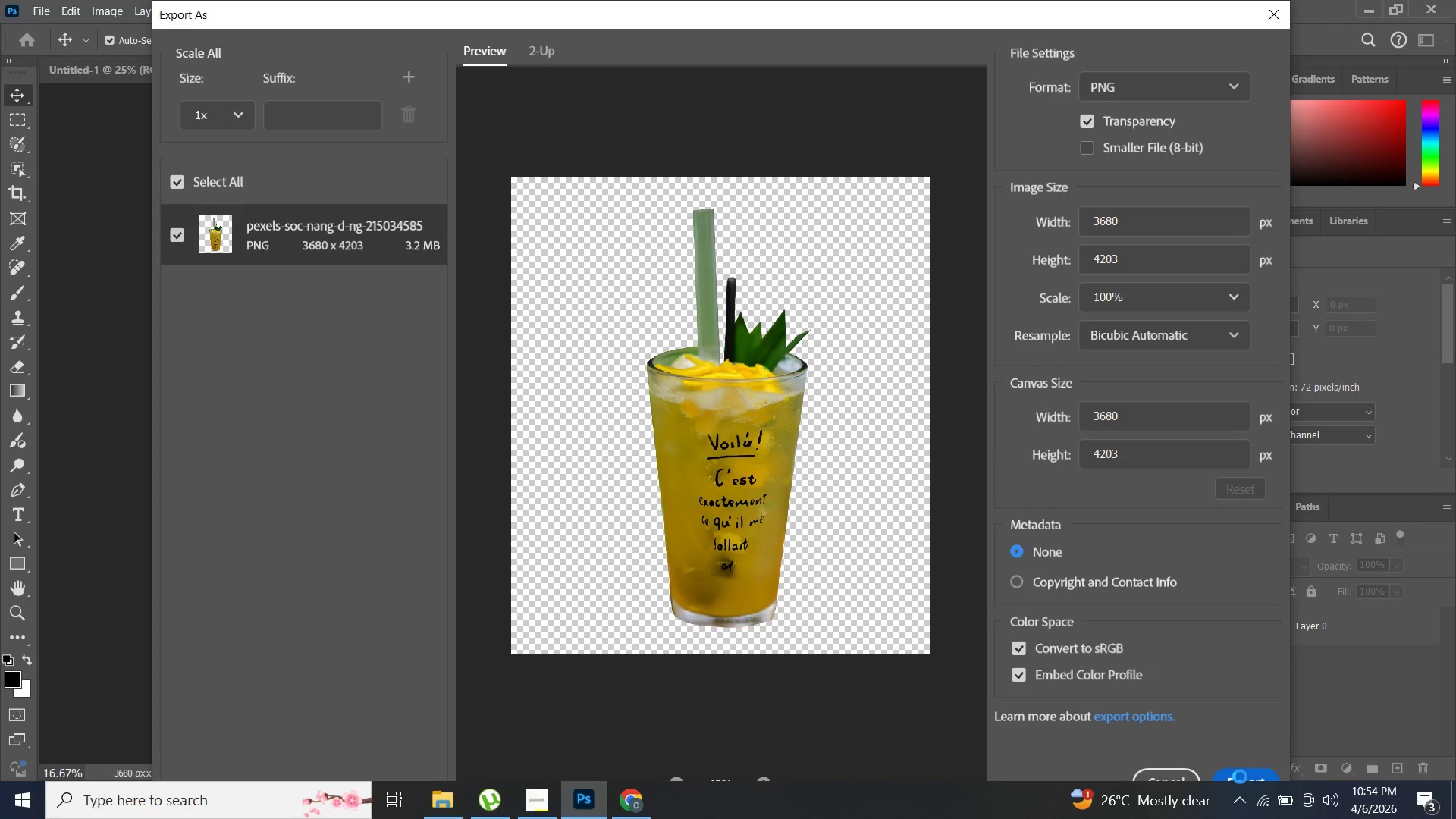 
left_click([252, 183])
 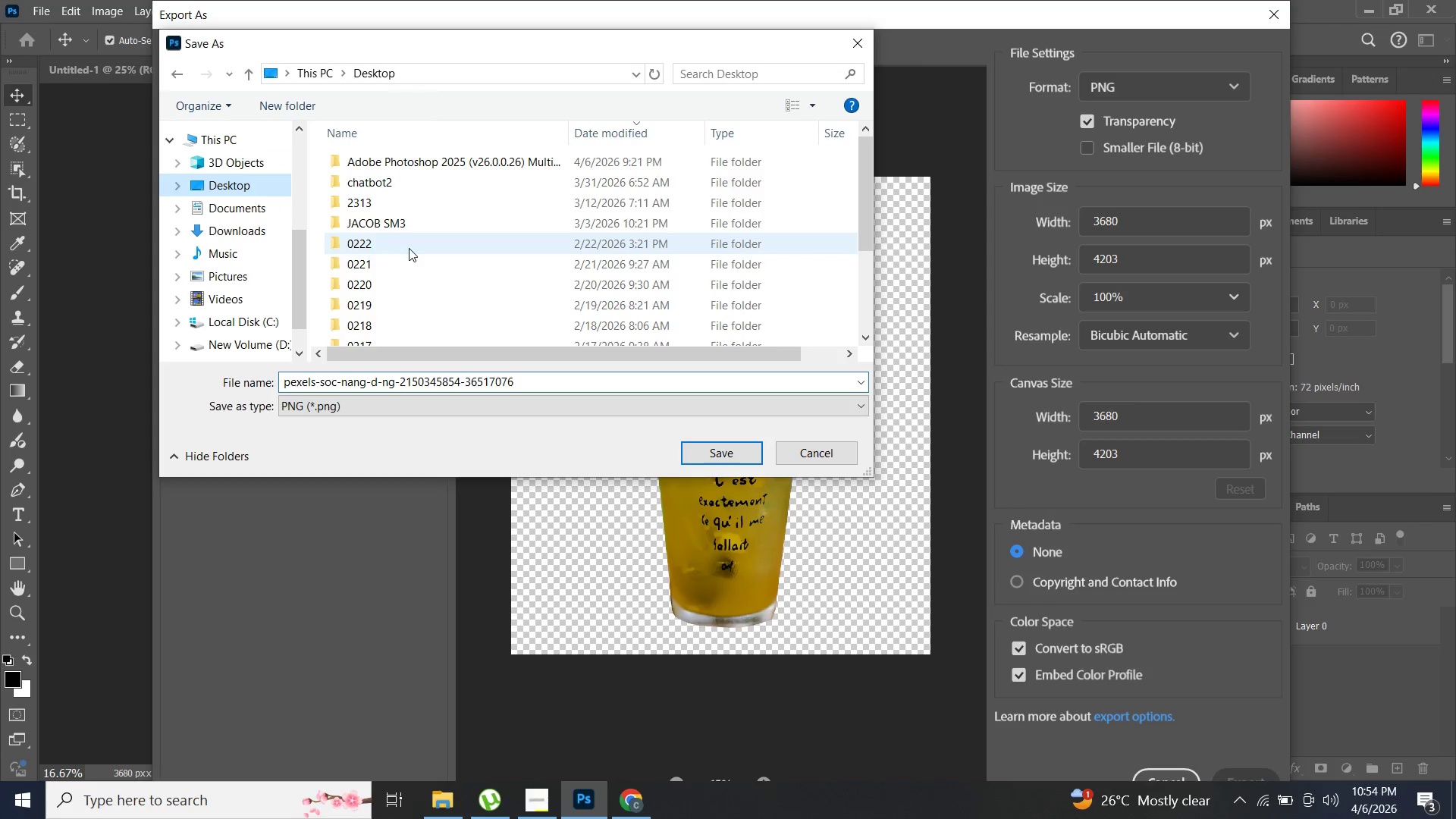 
scroll: coordinate [426, 296], scroll_direction: down, amount: 6.0
 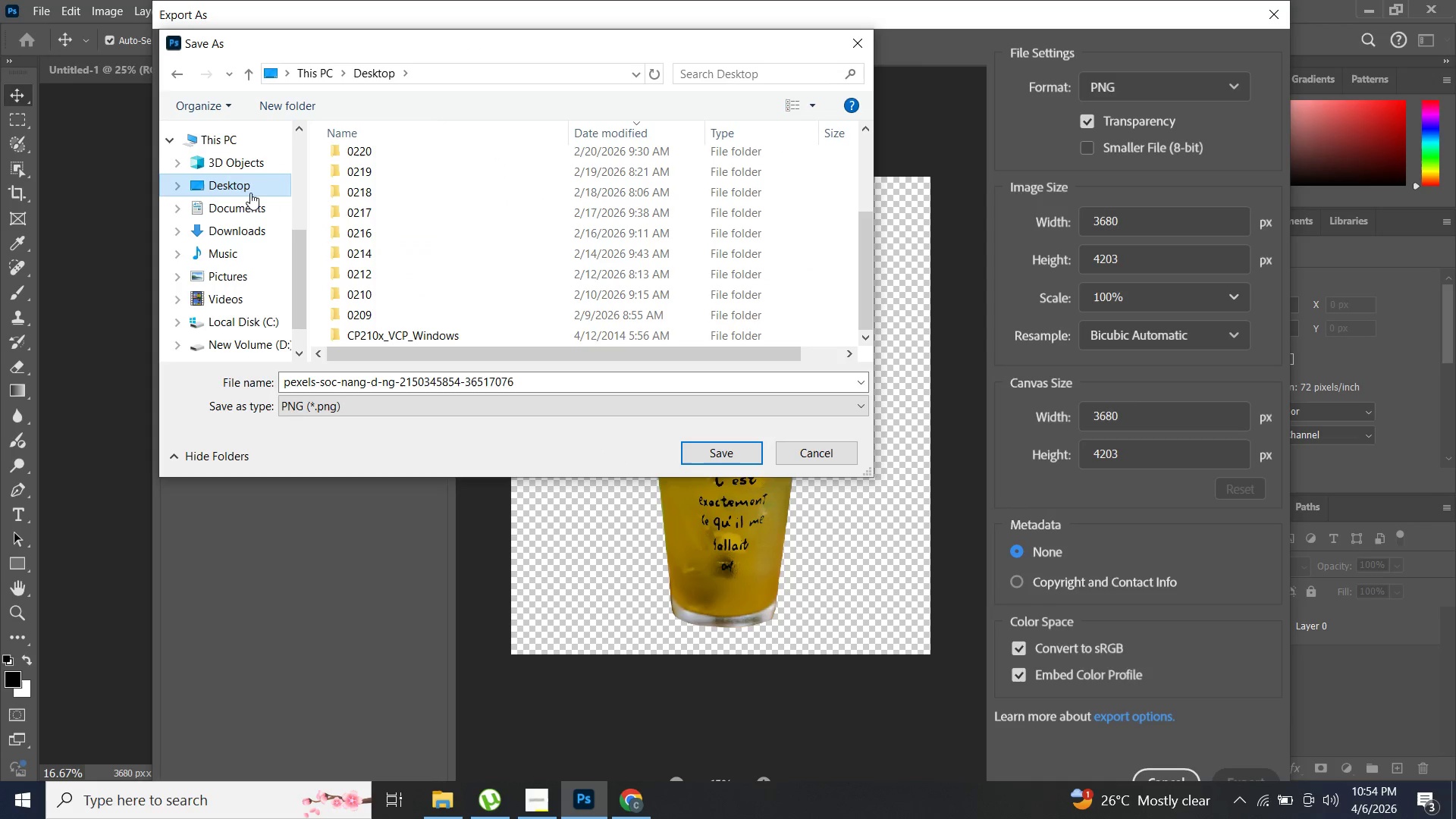 
left_click([249, 193])
 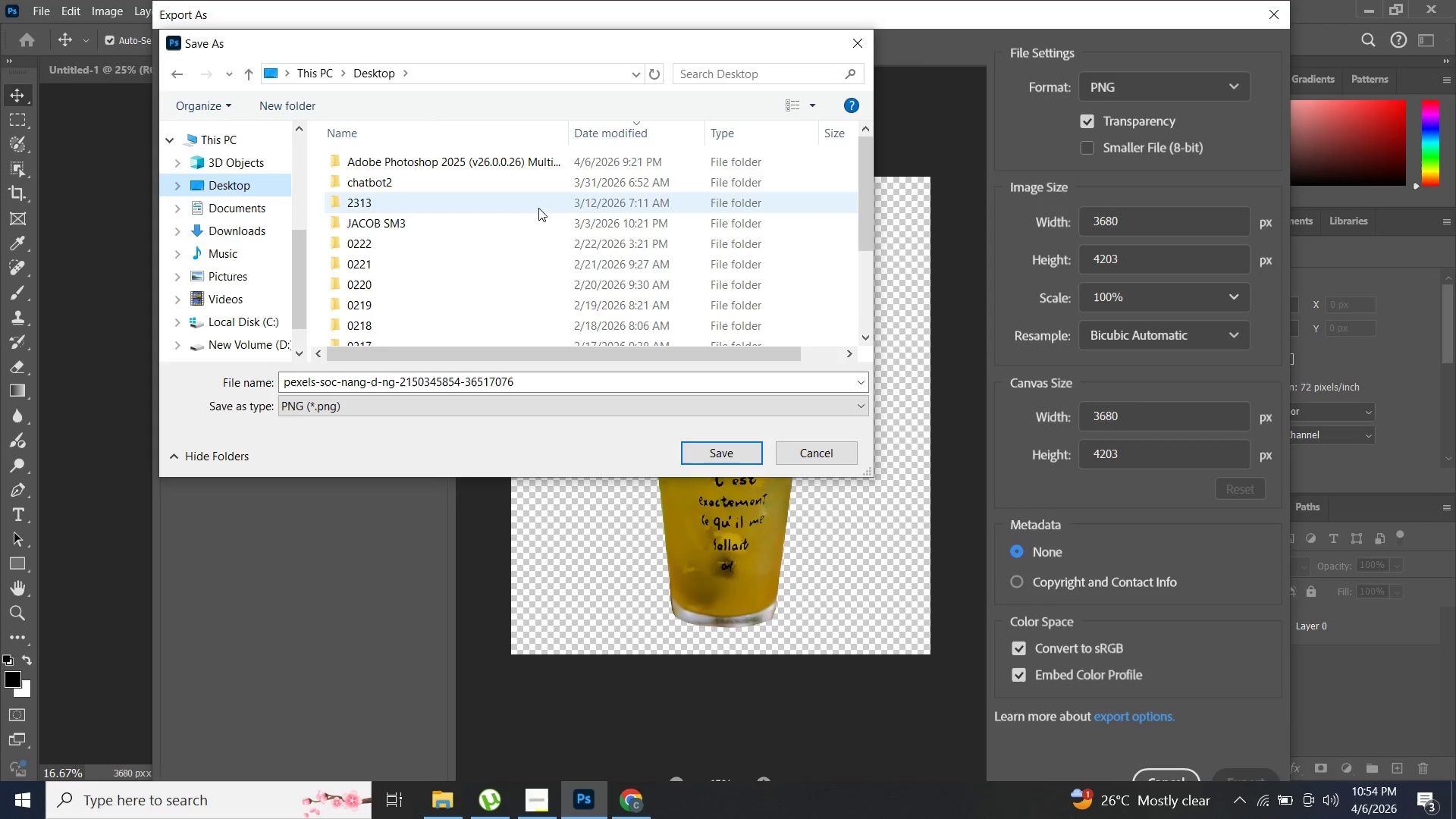 
scroll: coordinate [764, 224], scroll_direction: up, amount: 3.0
 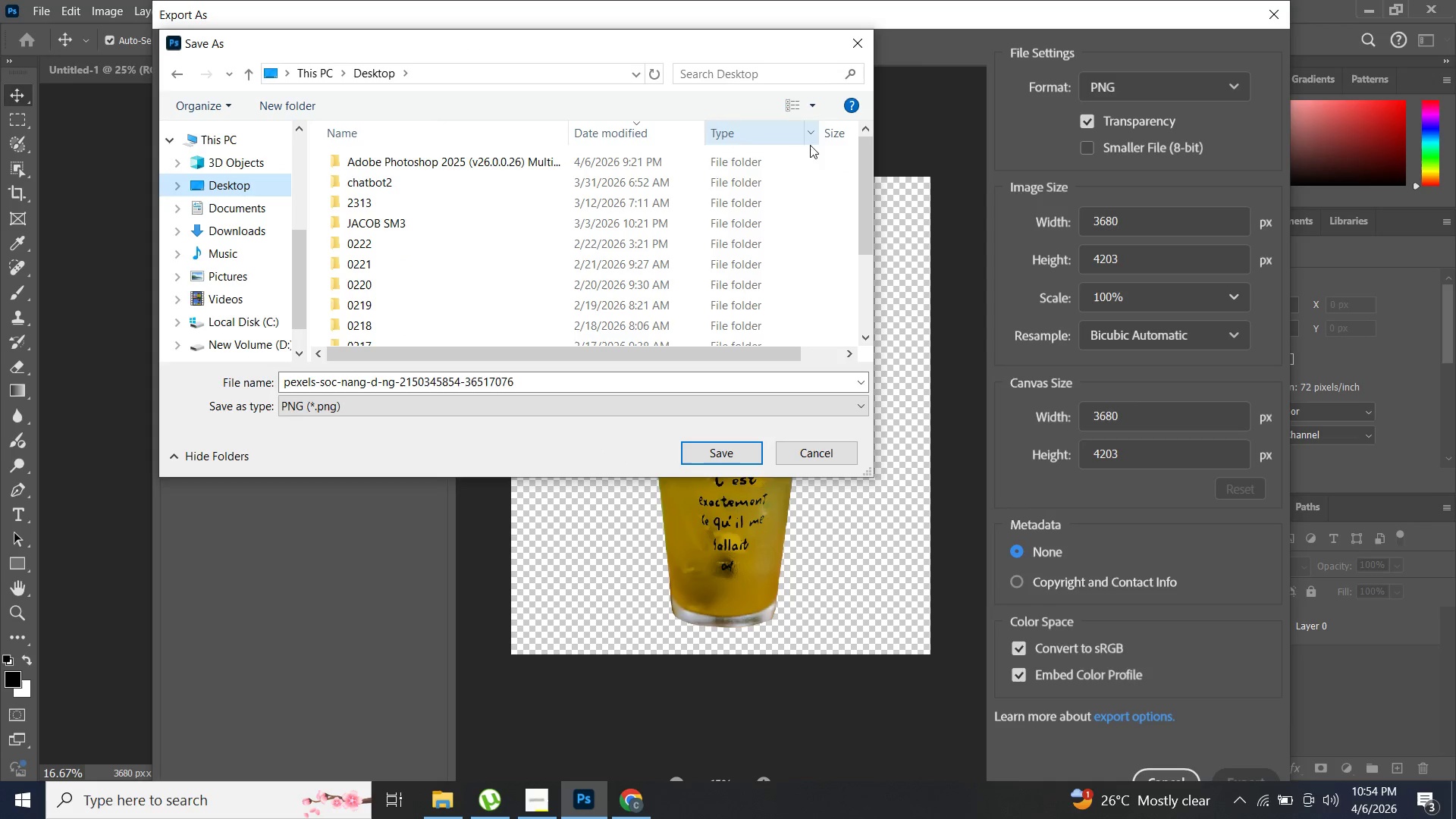 
right_click([813, 147])
 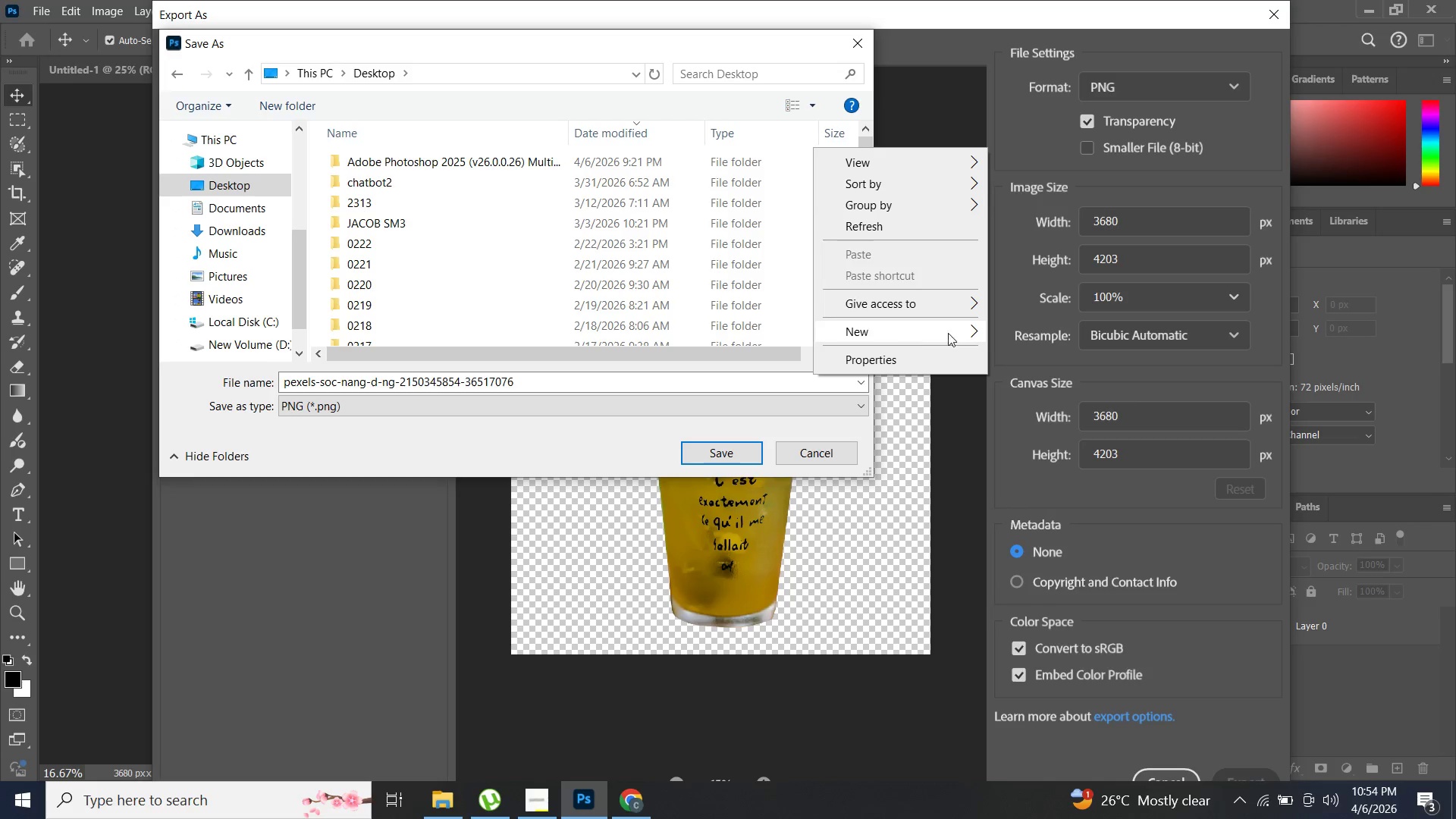 
left_click([1001, 334])
 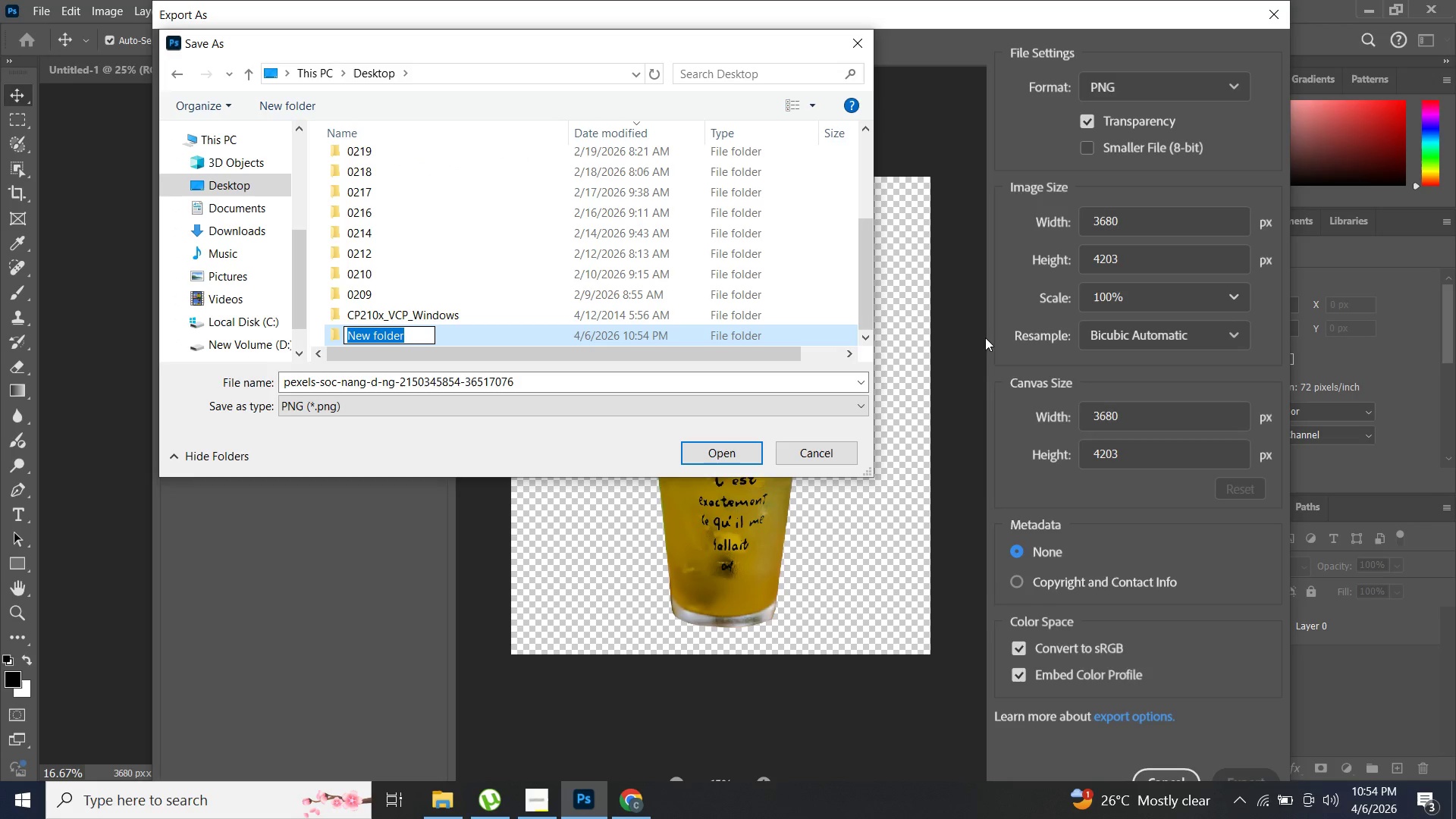 
type(trial)
 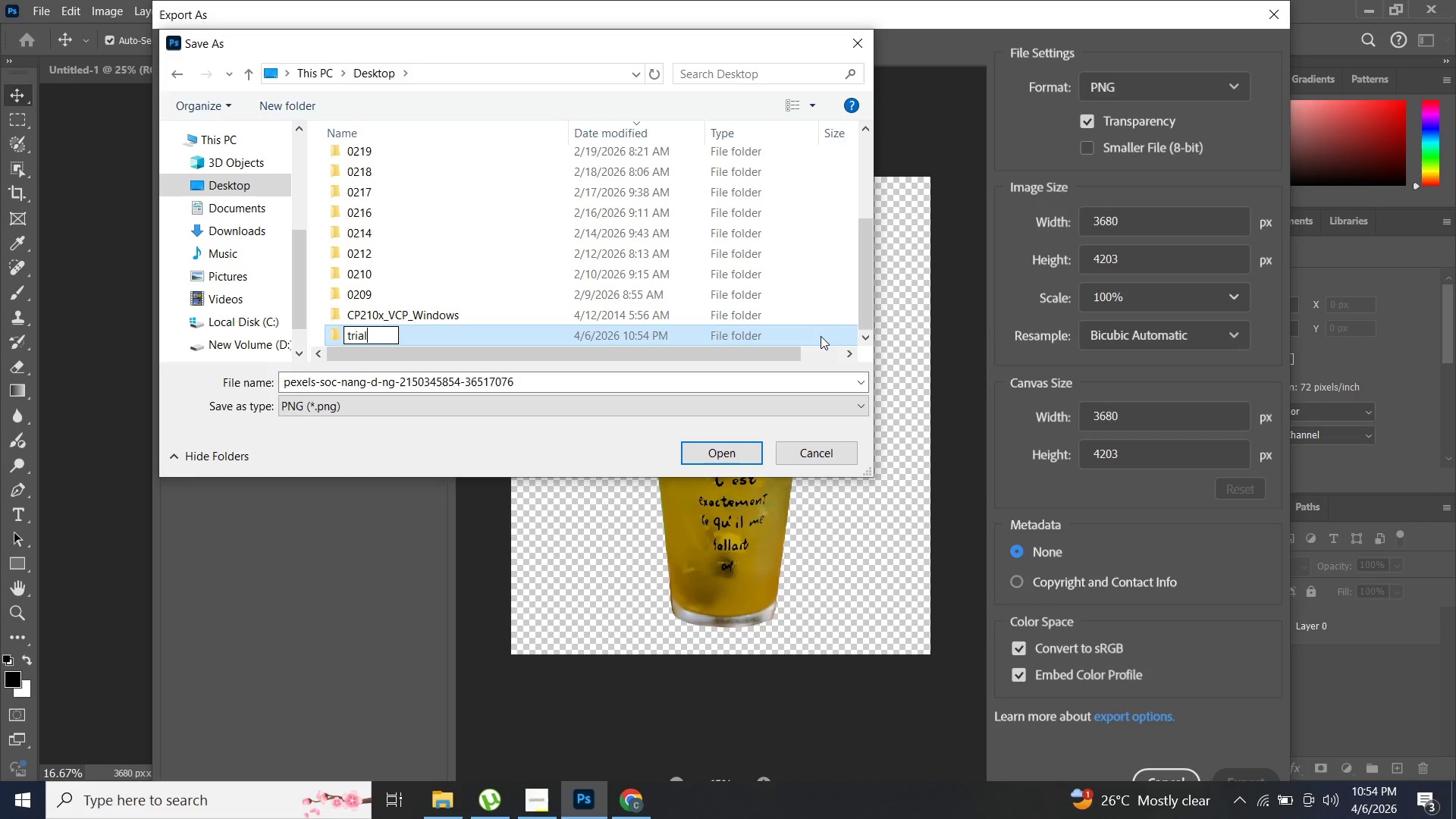 
double_click([818, 335])
 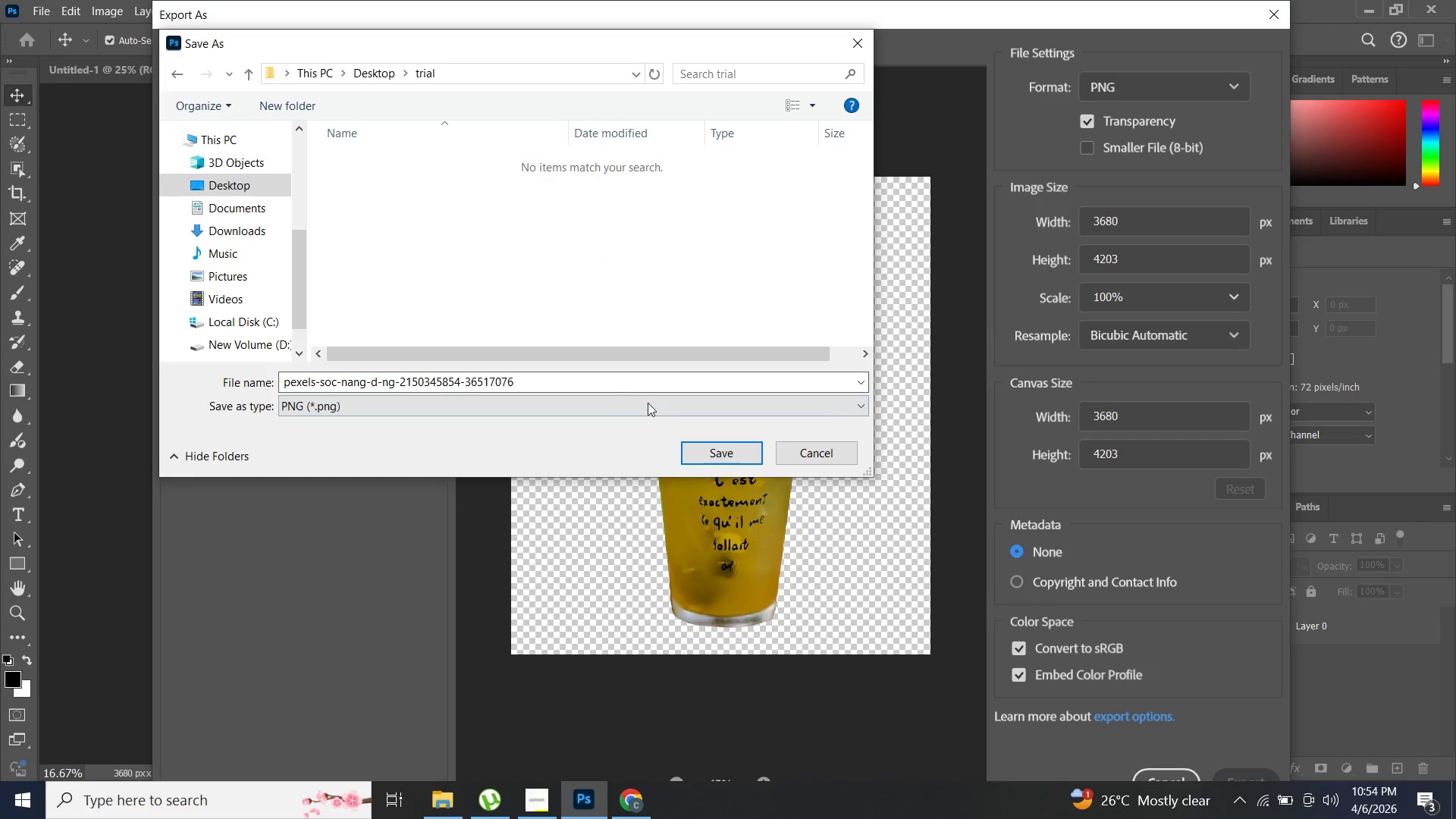 
left_click([613, 385])
 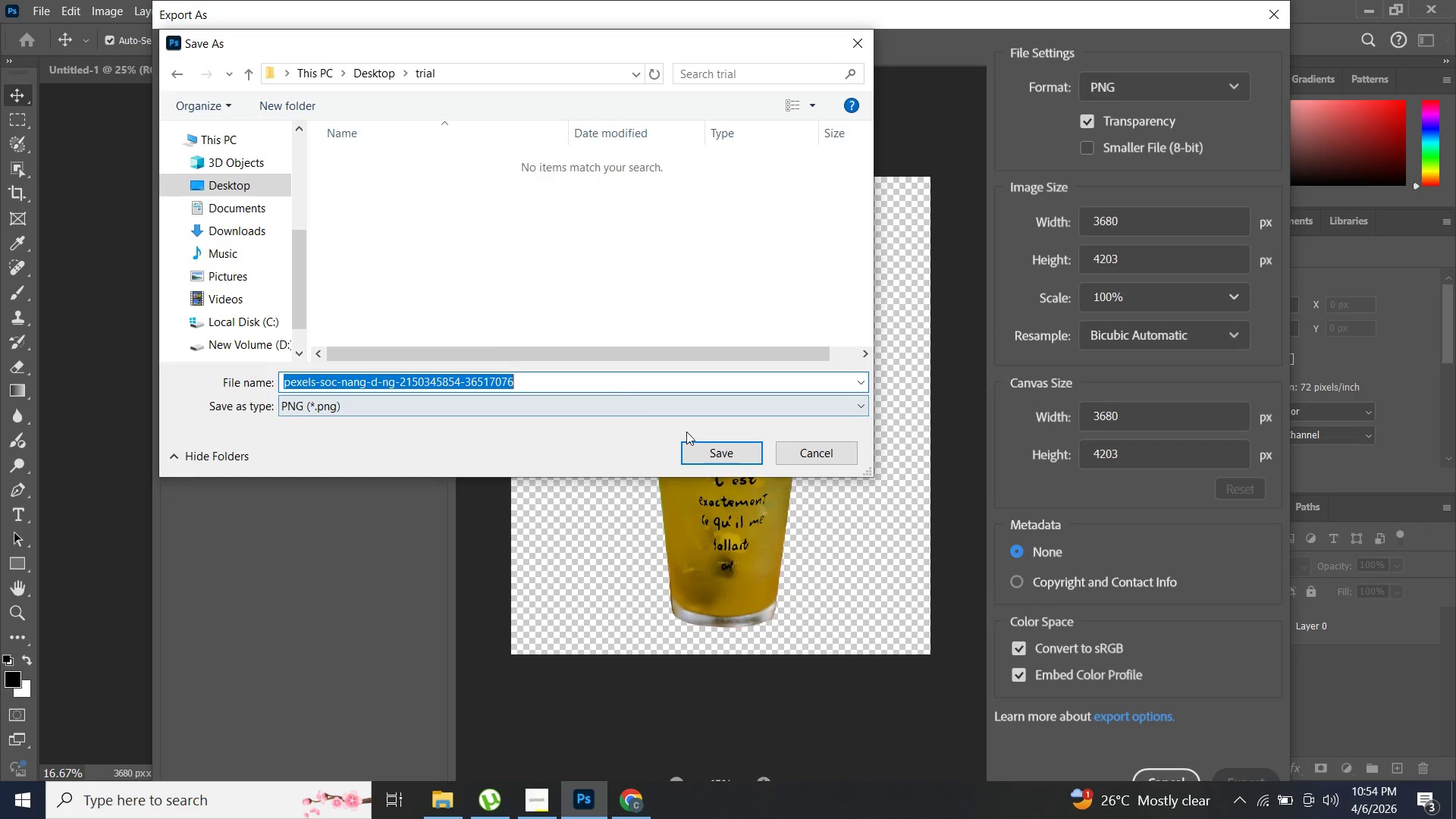 
key(1)
 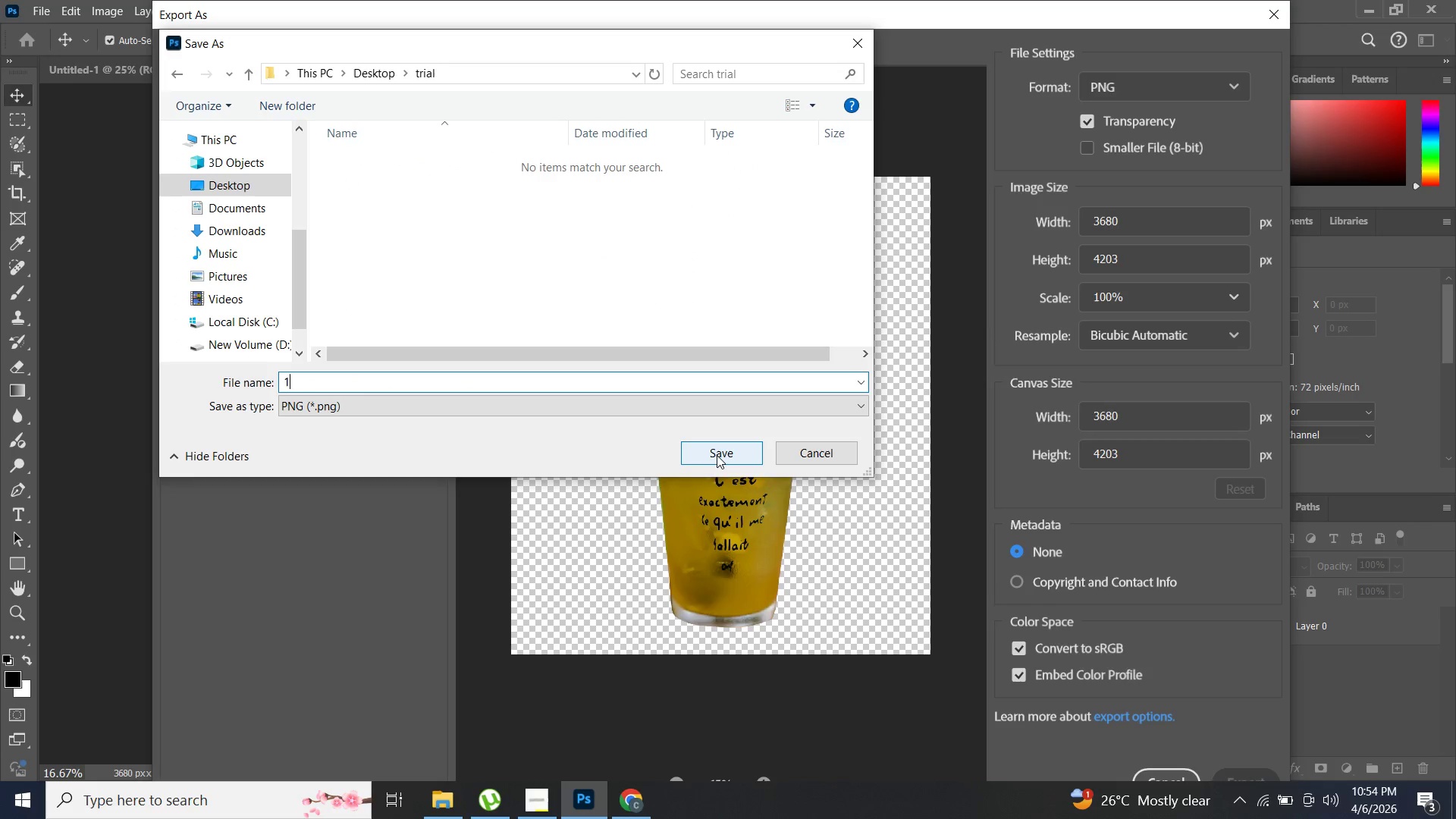 
left_click([717, 455])
 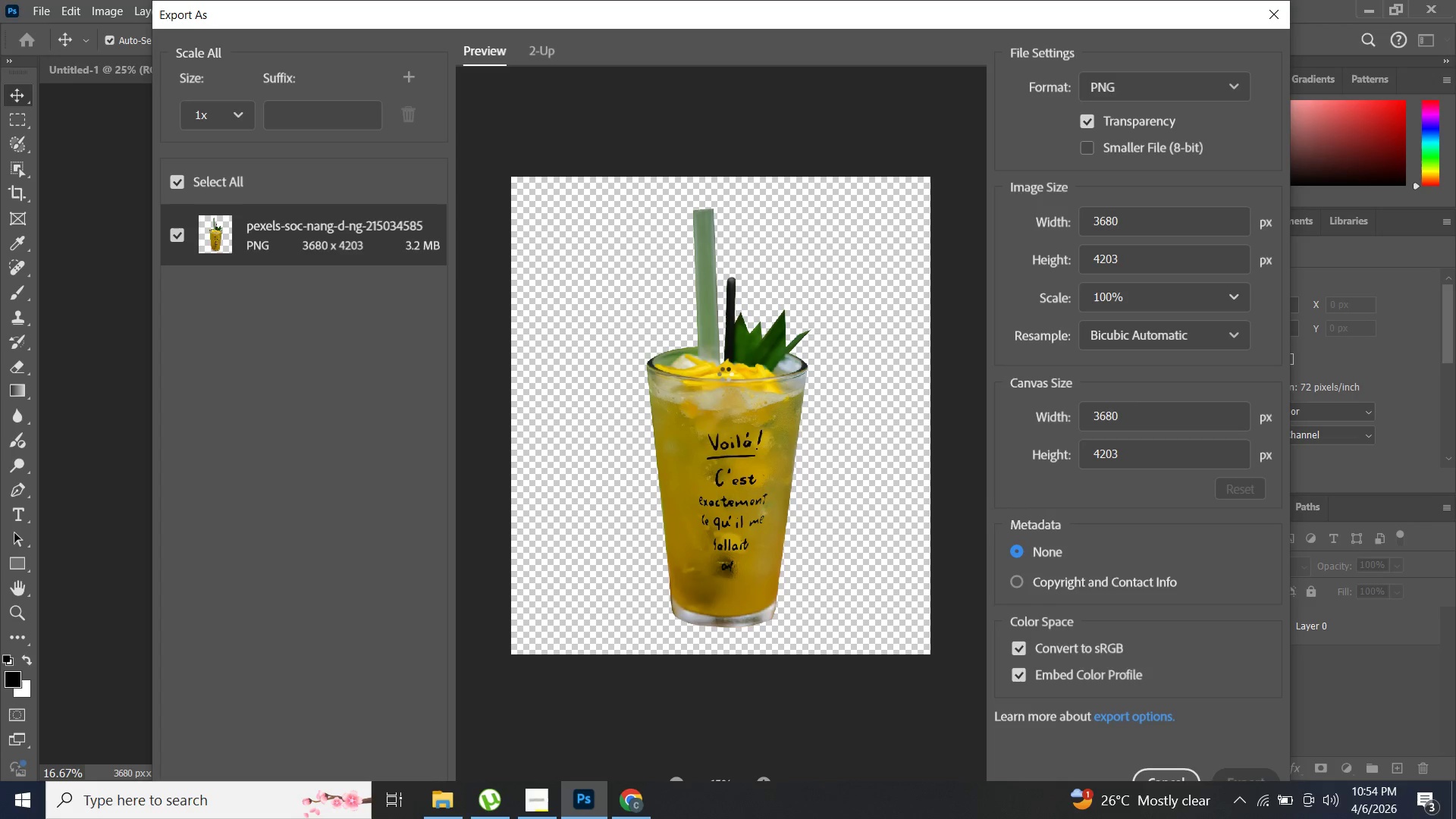 
wait(9.92)
 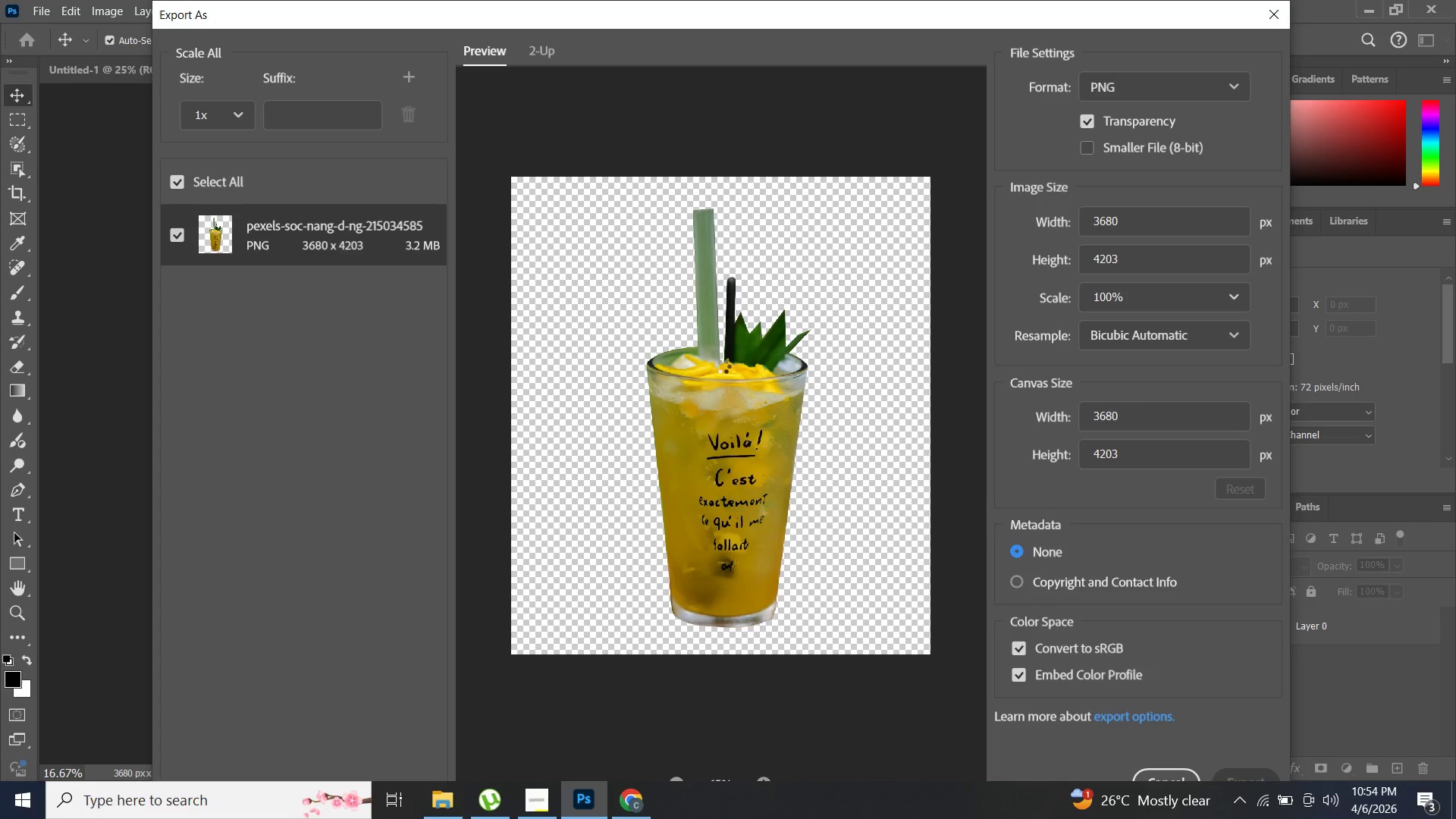 
key(Control+Equal)
 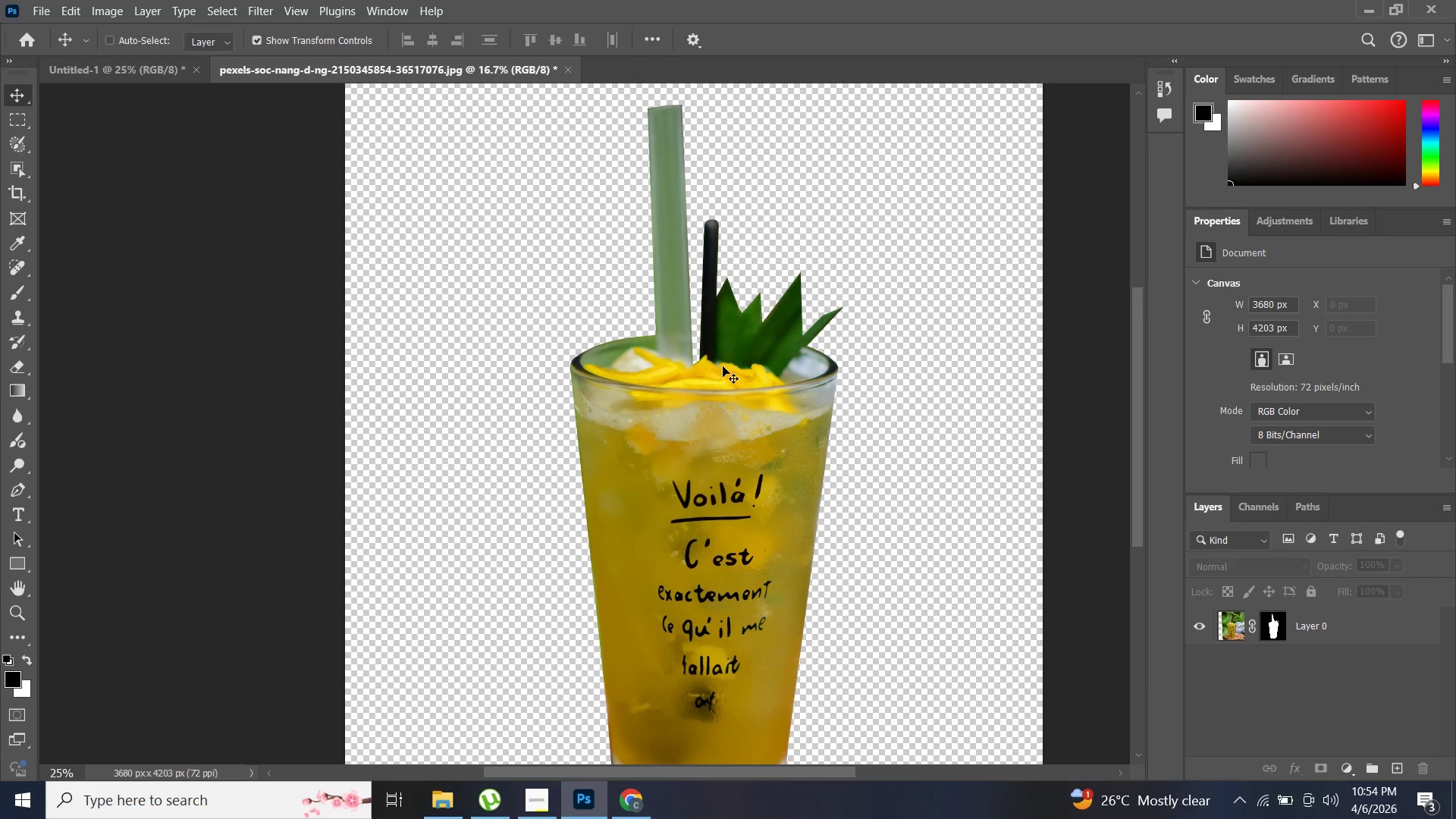 
key(Control+Equal)
 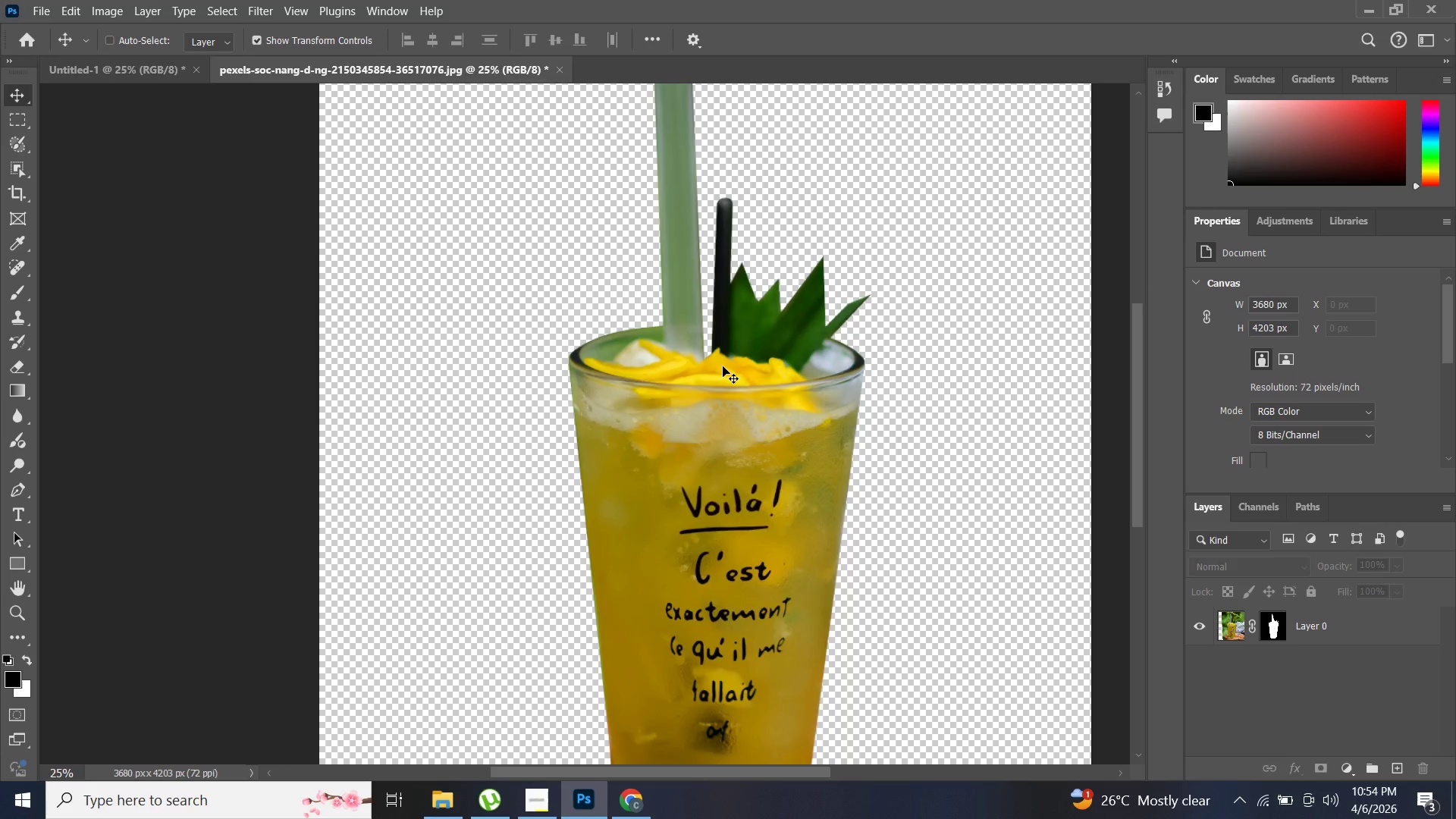 
key(Control+Equal)
 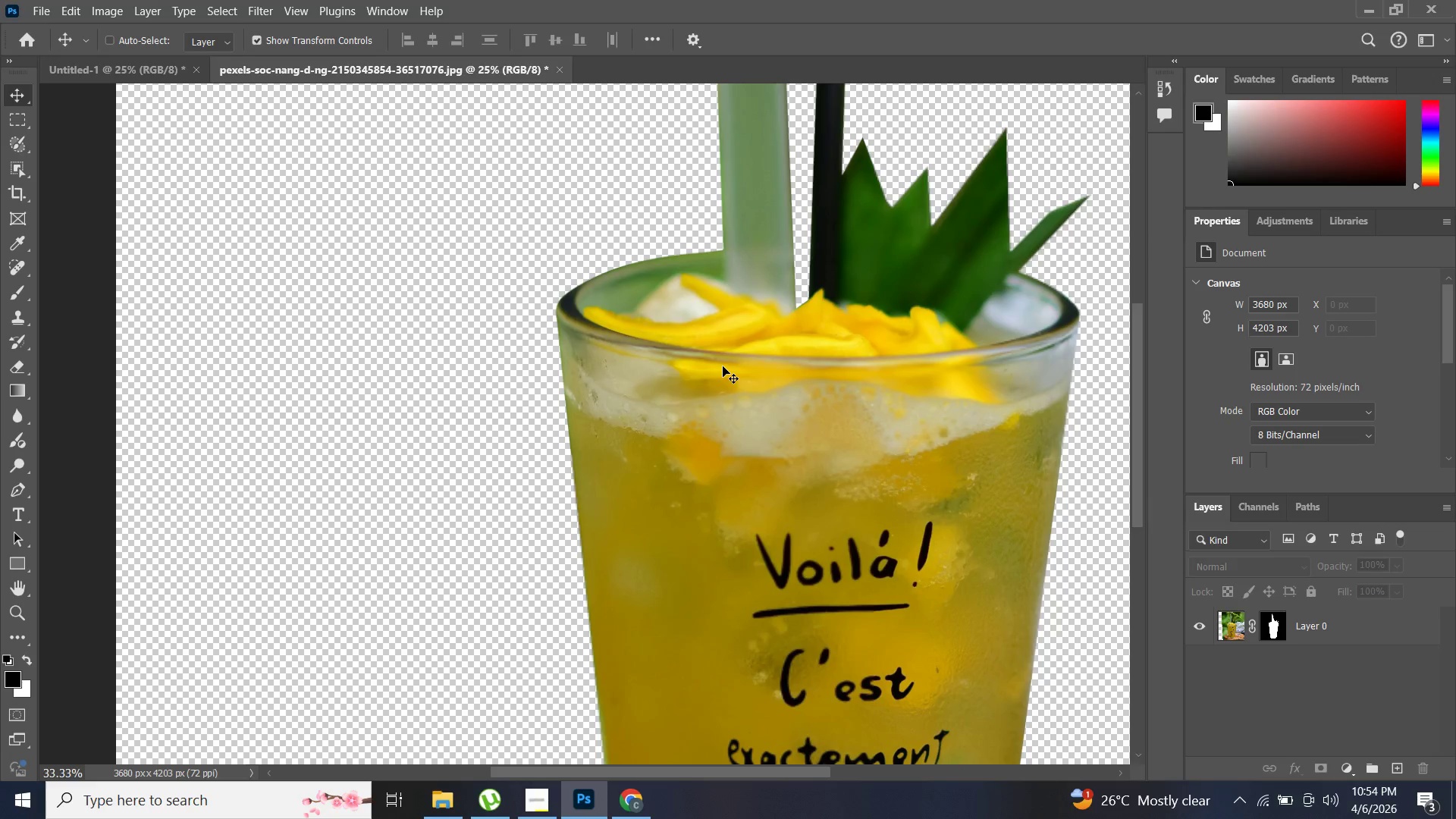 
key(Control+Equal)
 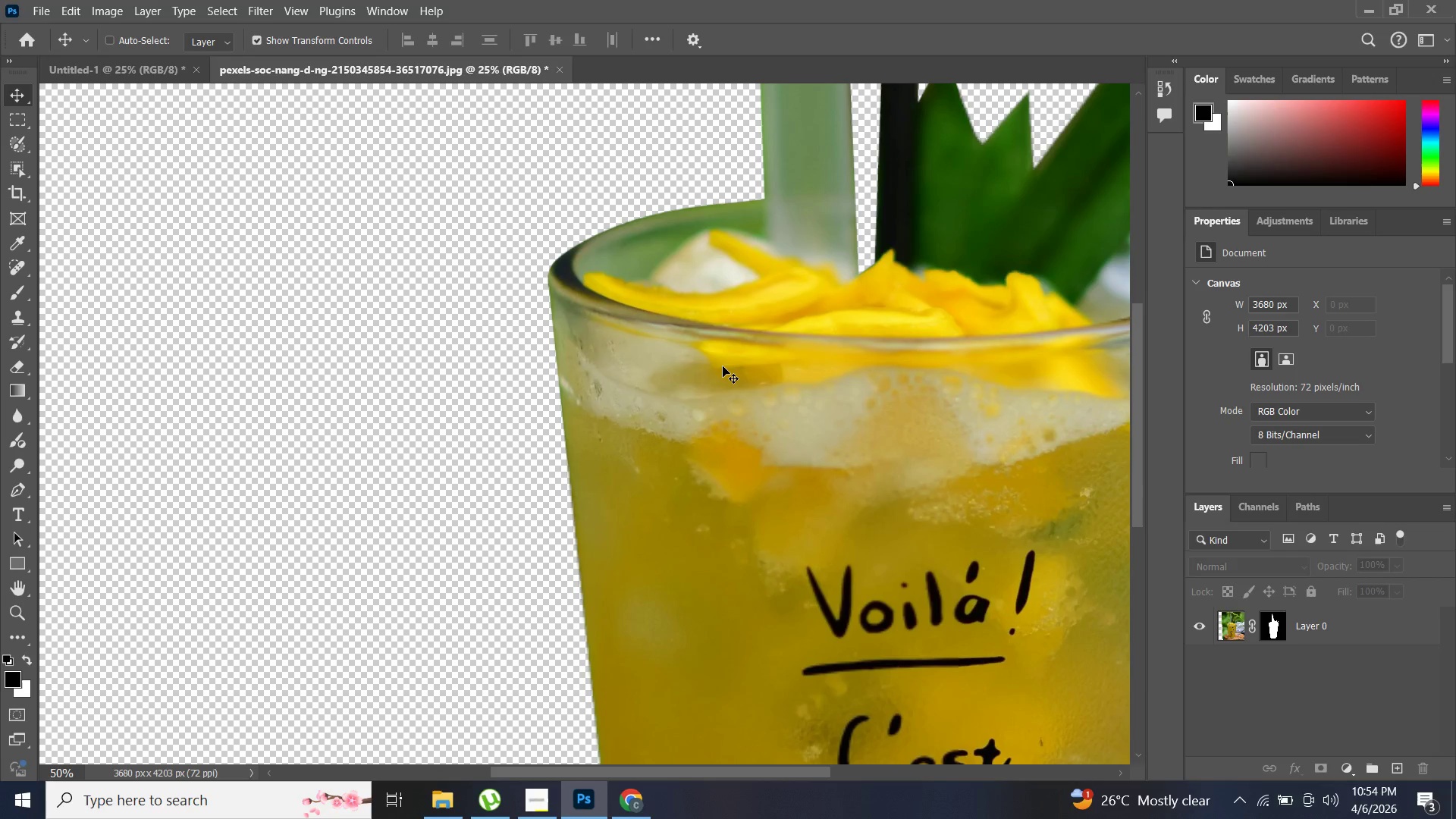 
key(Control+Equal)
 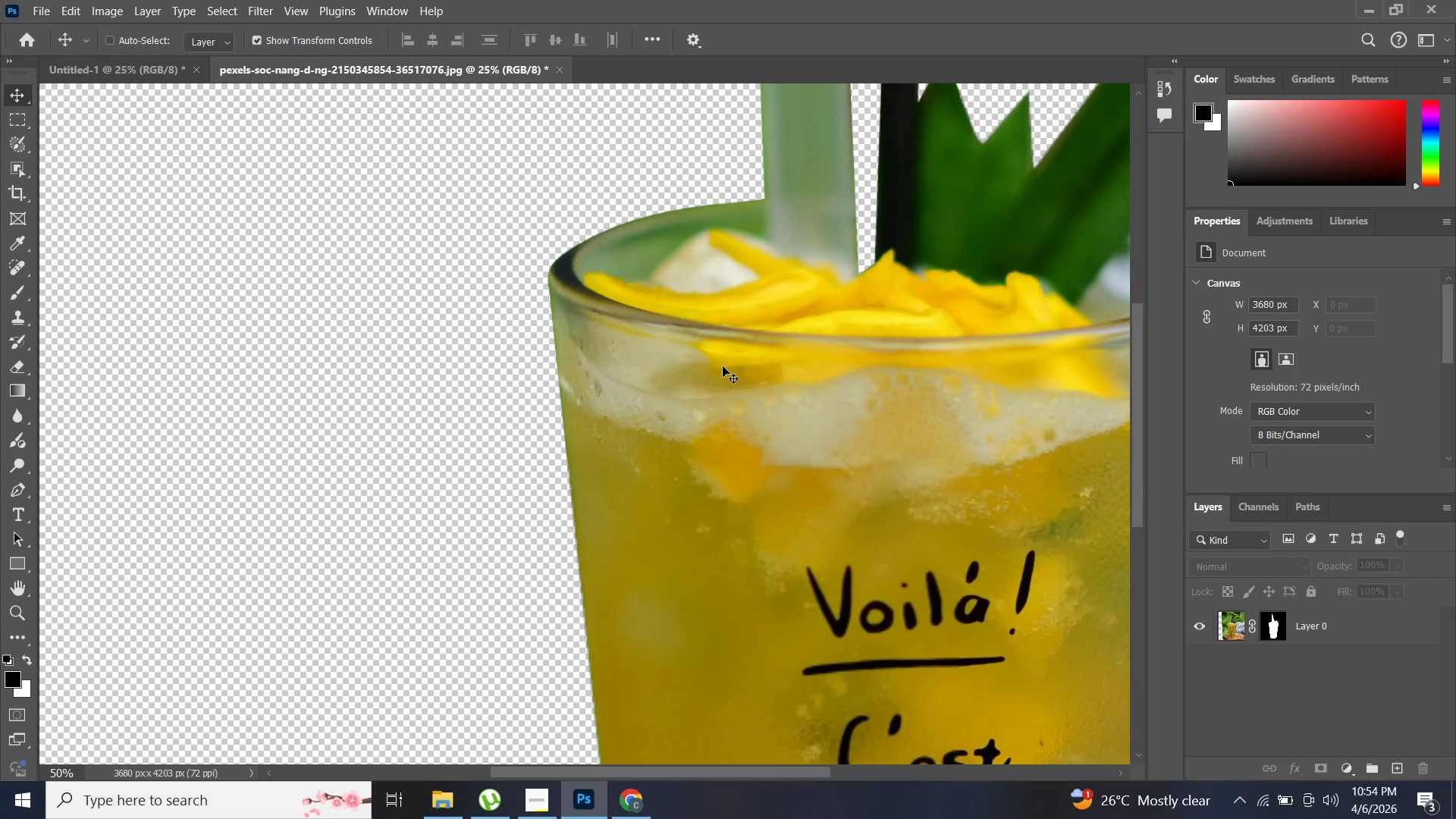 
key(Control+Equal)
 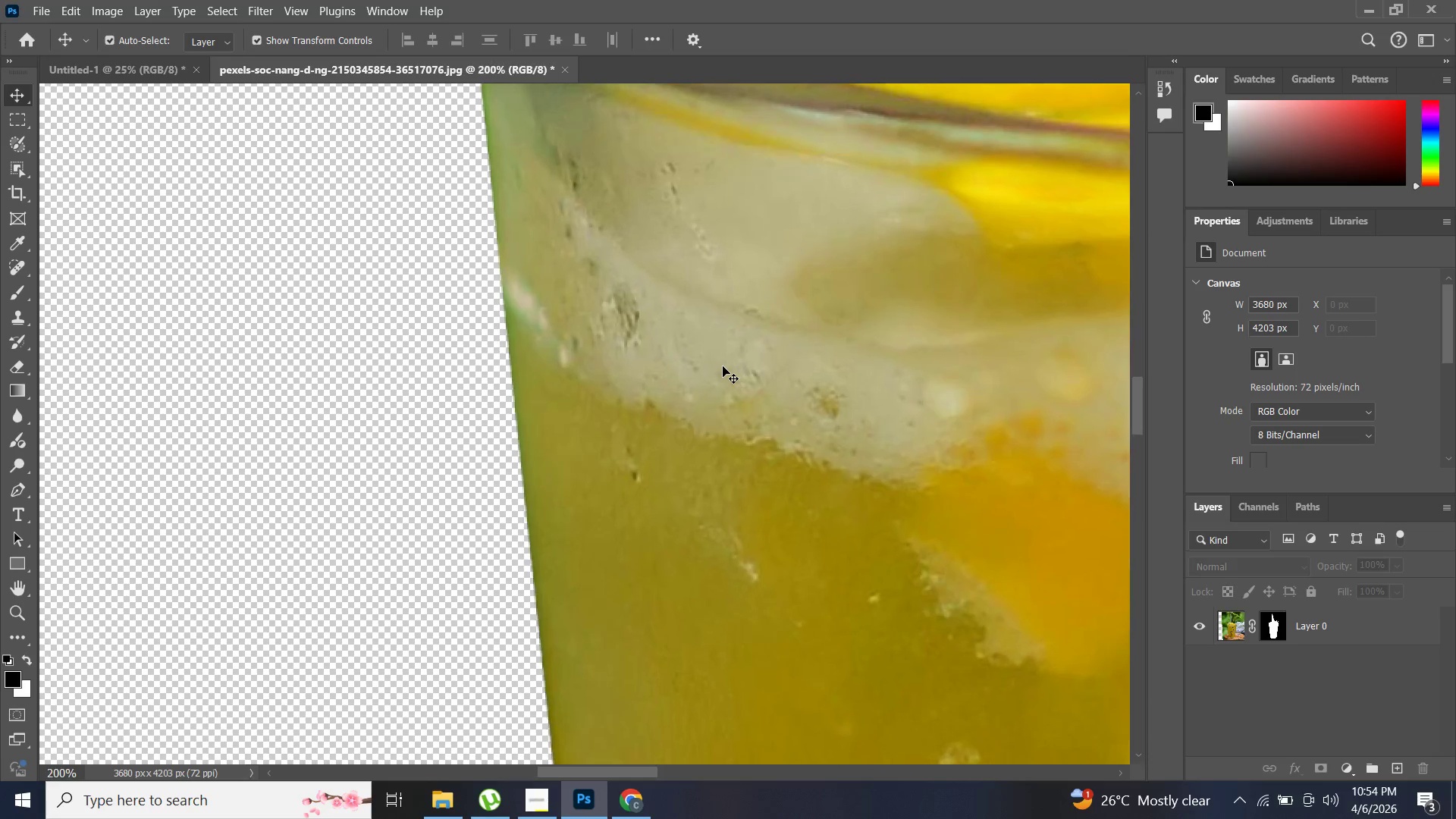 
hold_key(key=Space, duration=1.5)
 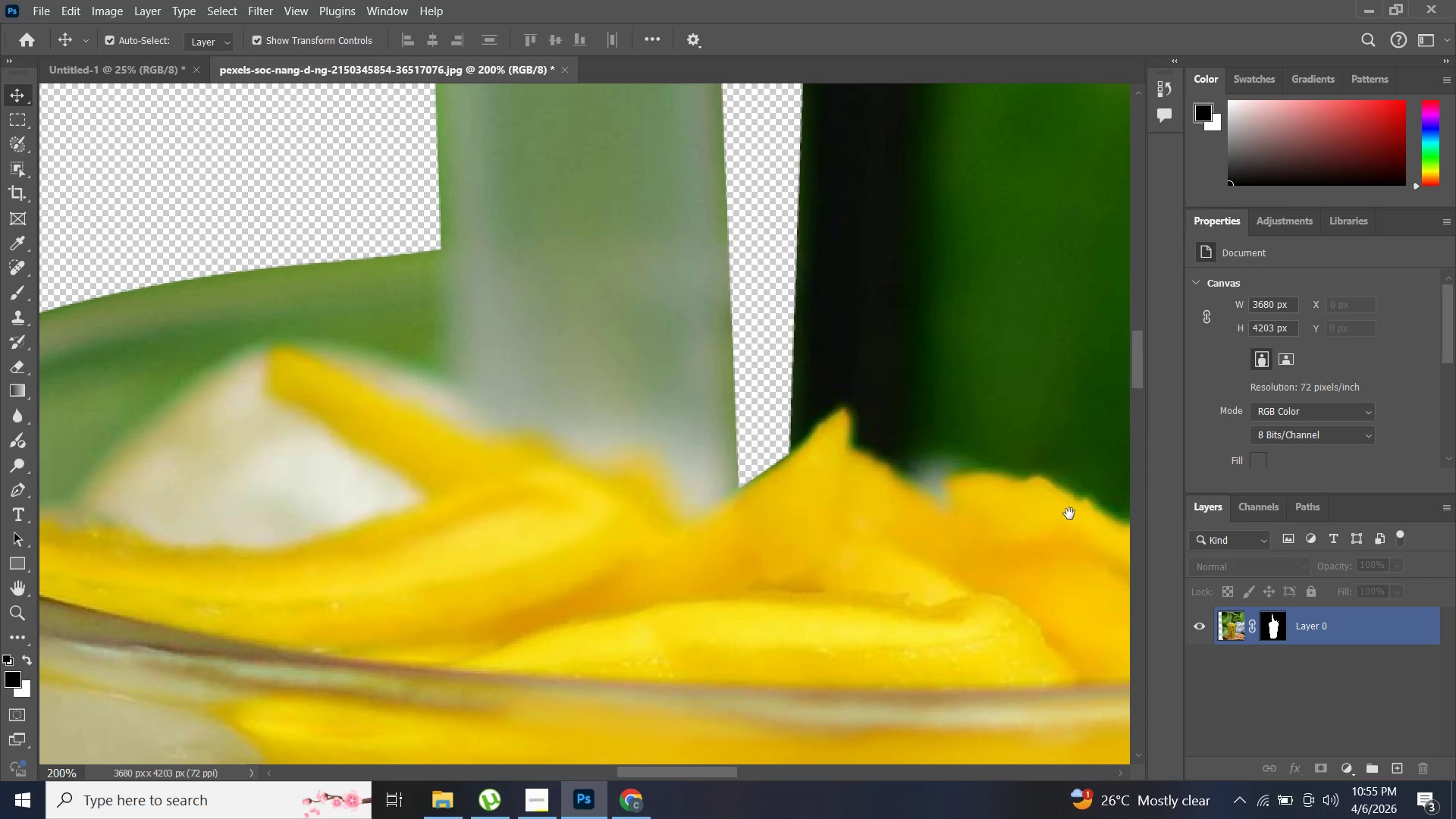 
left_click_drag(start_coordinate=[730, 366], to_coordinate=[294, 689])
 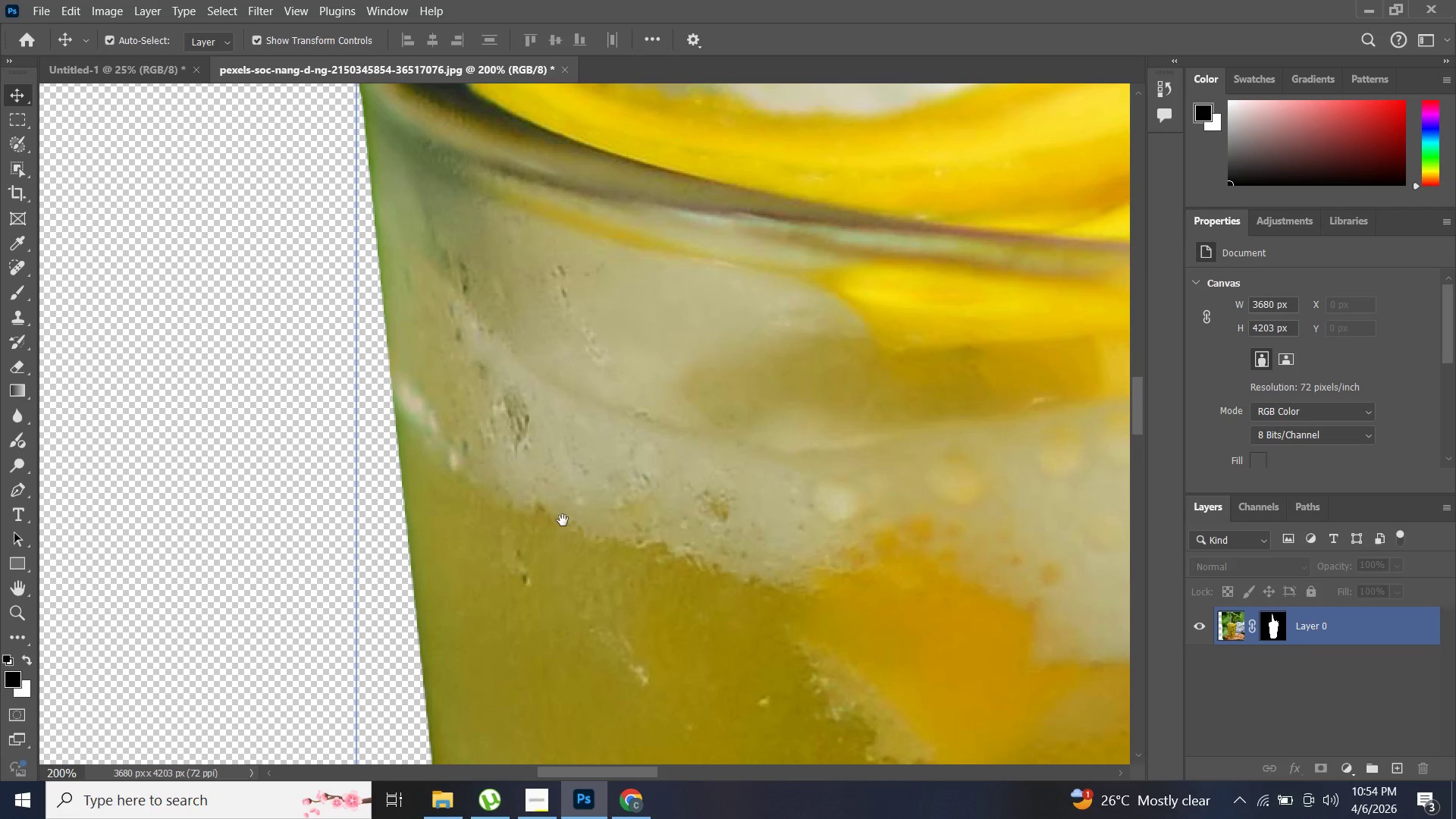 
left_click_drag(start_coordinate=[629, 438], to_coordinate=[577, 560])
 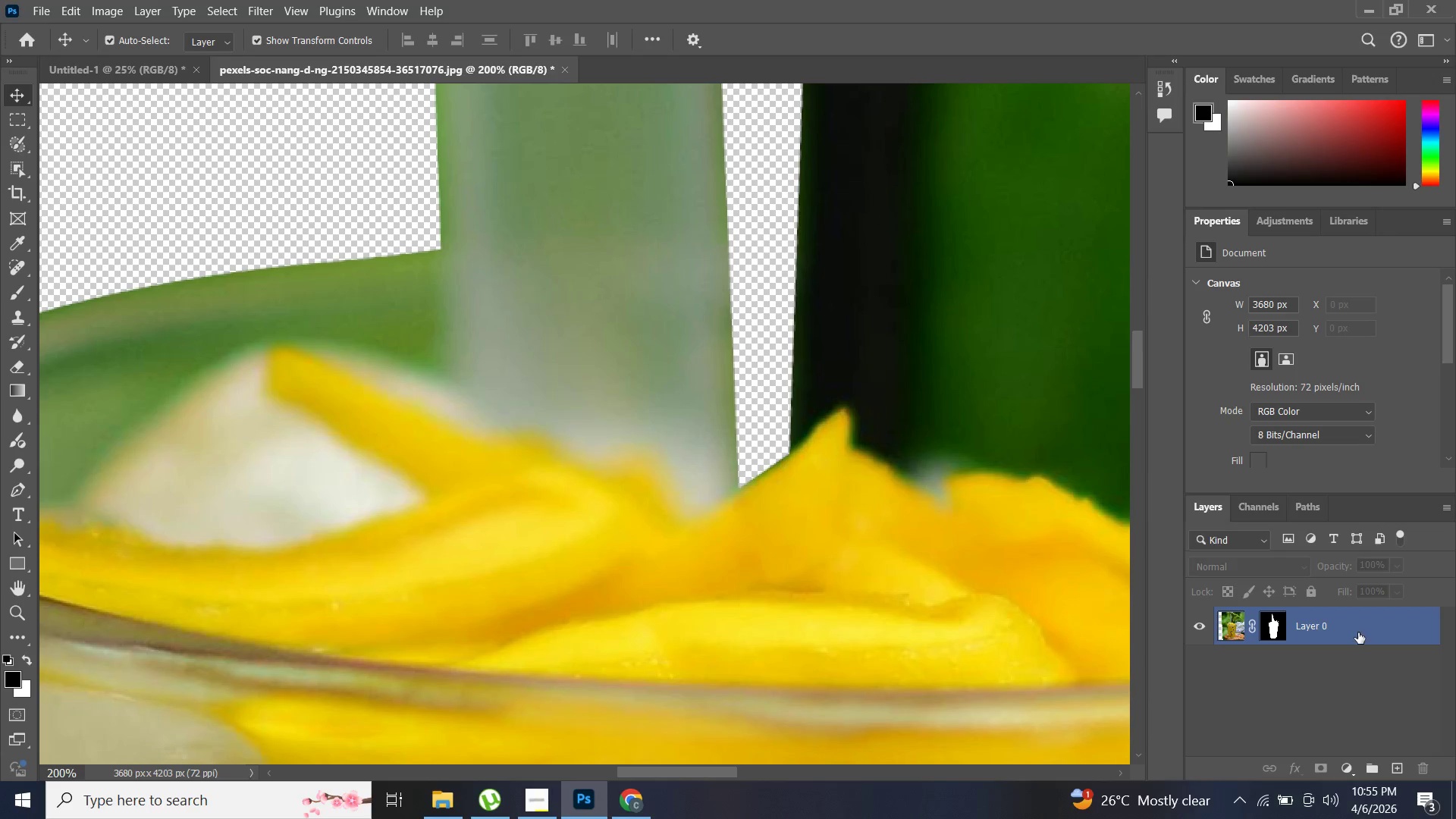 
hold_key(key=Space, duration=0.47)
 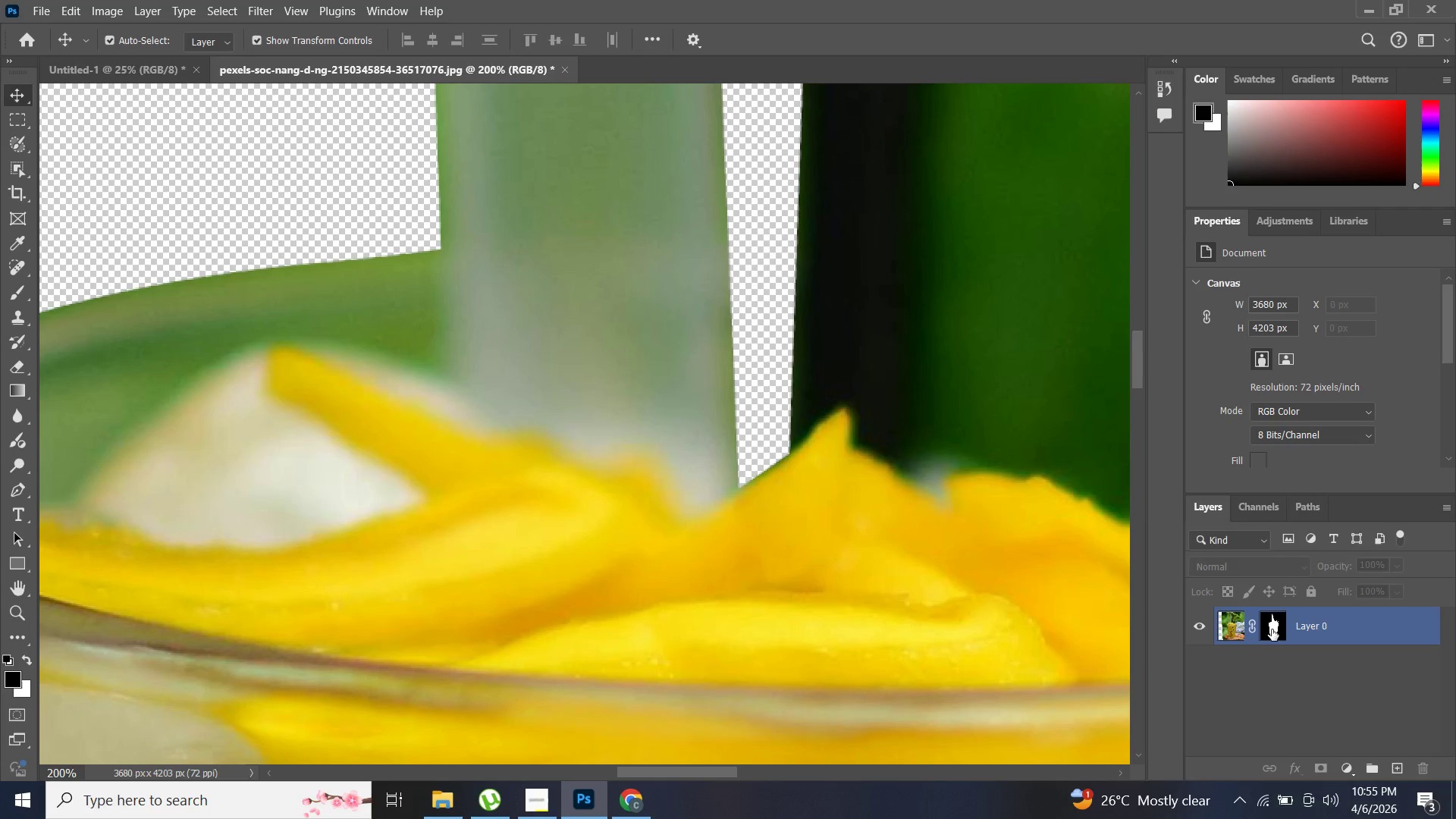 
left_click([1272, 629])
 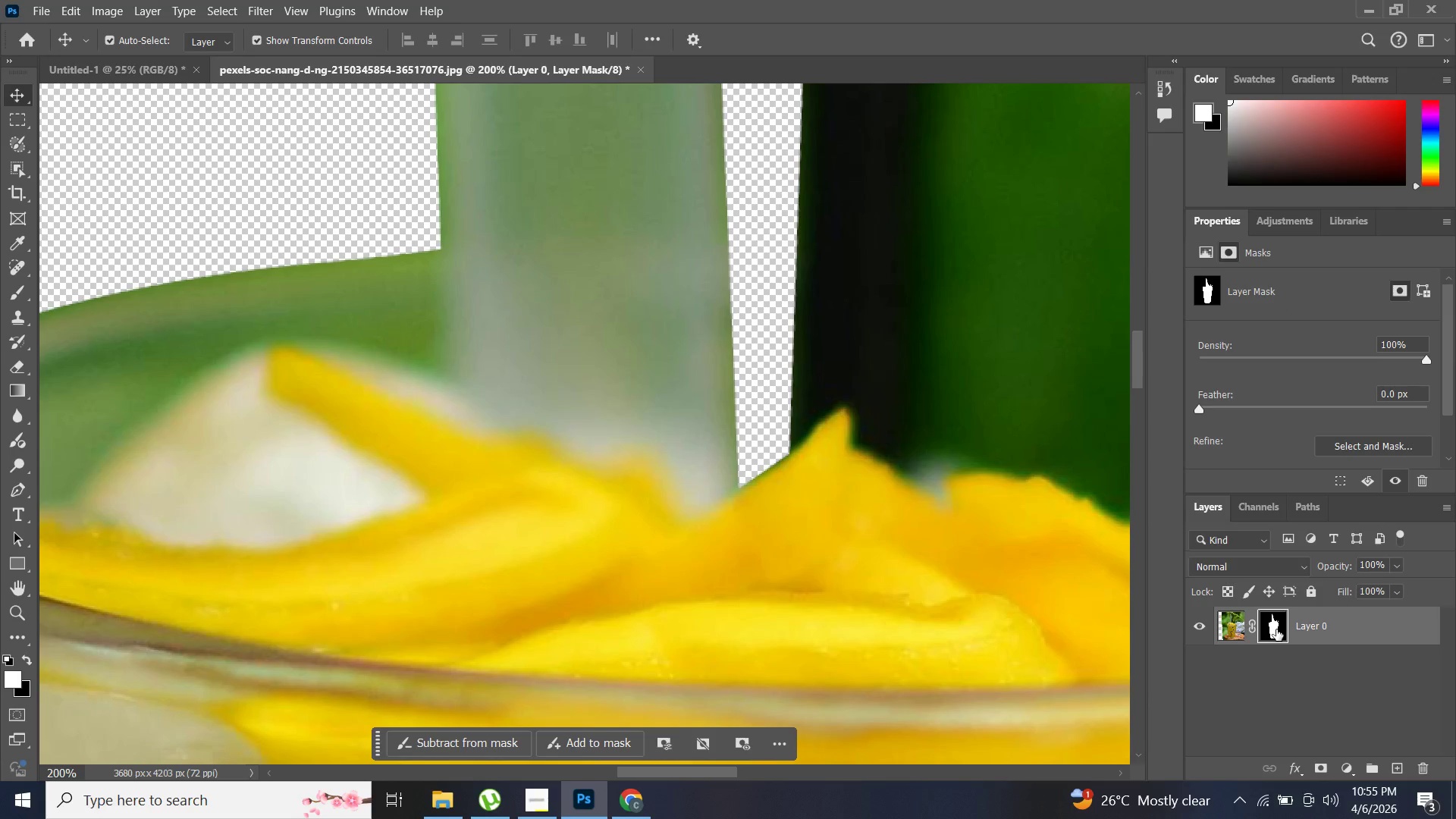 
key(B)
 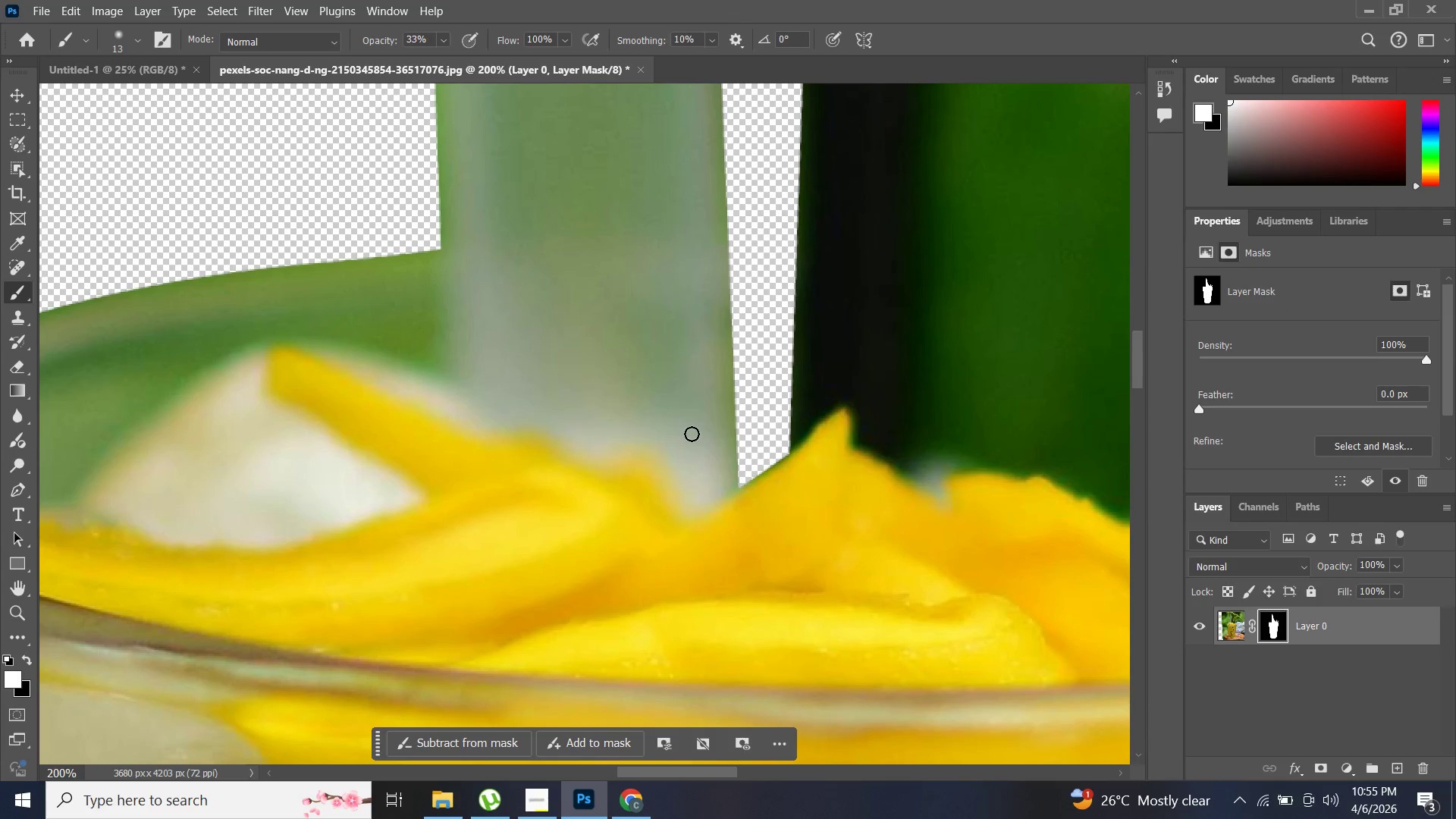 
hold_key(key=AltLeft, duration=0.91)
 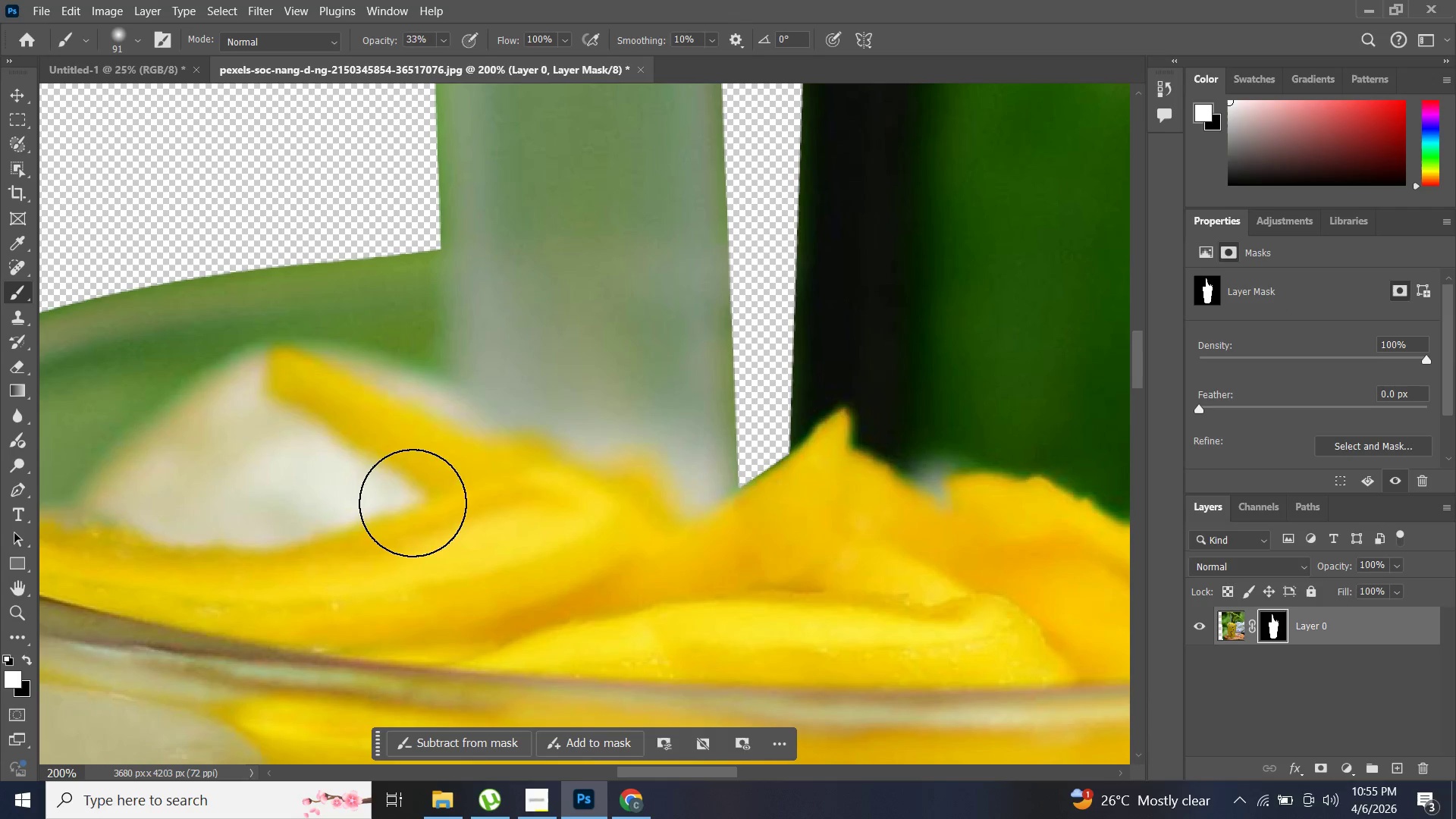 
key(B)
 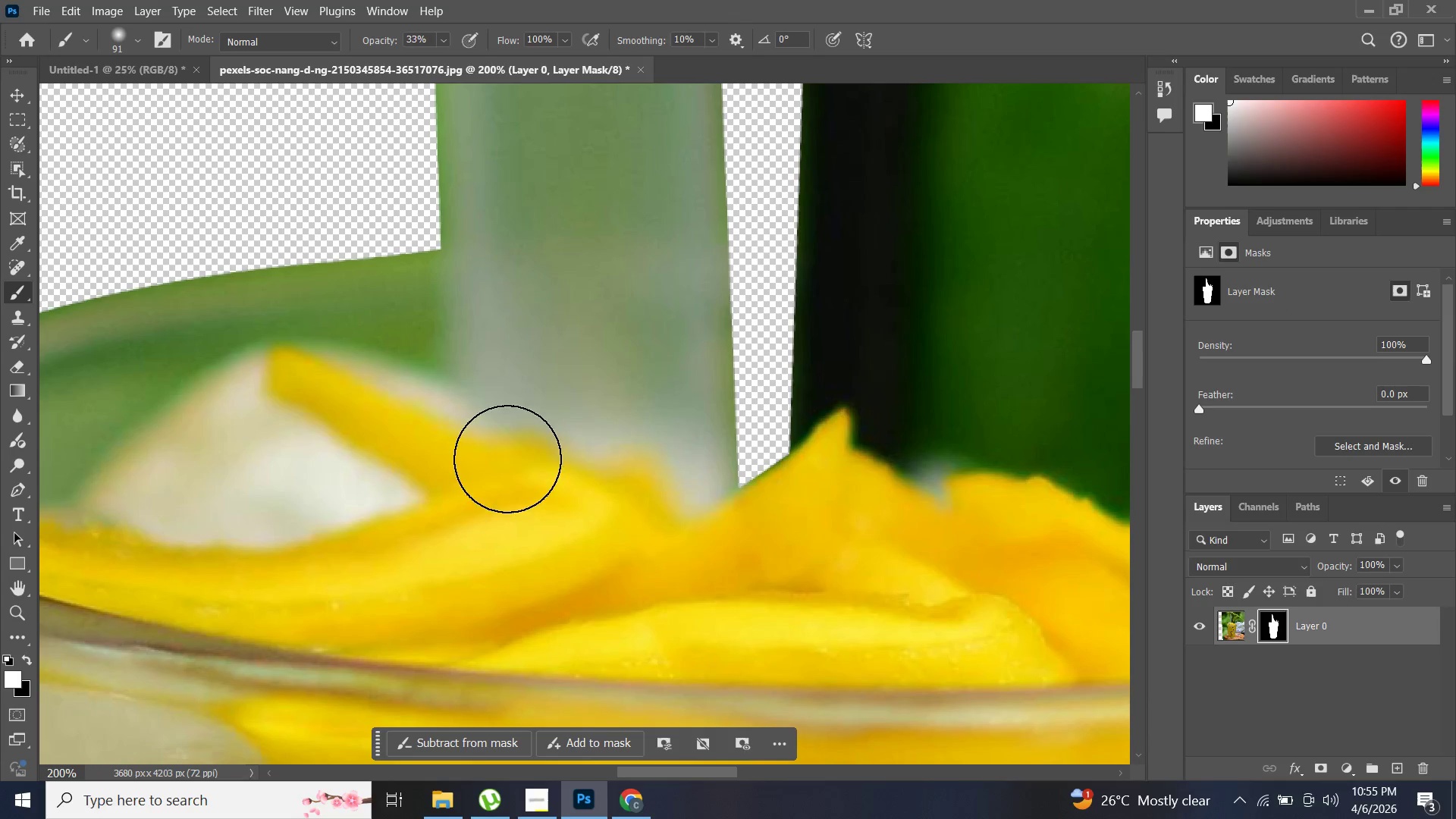 
hold_key(key=AltLeft, duration=1.11)
left_click([545, 478])
 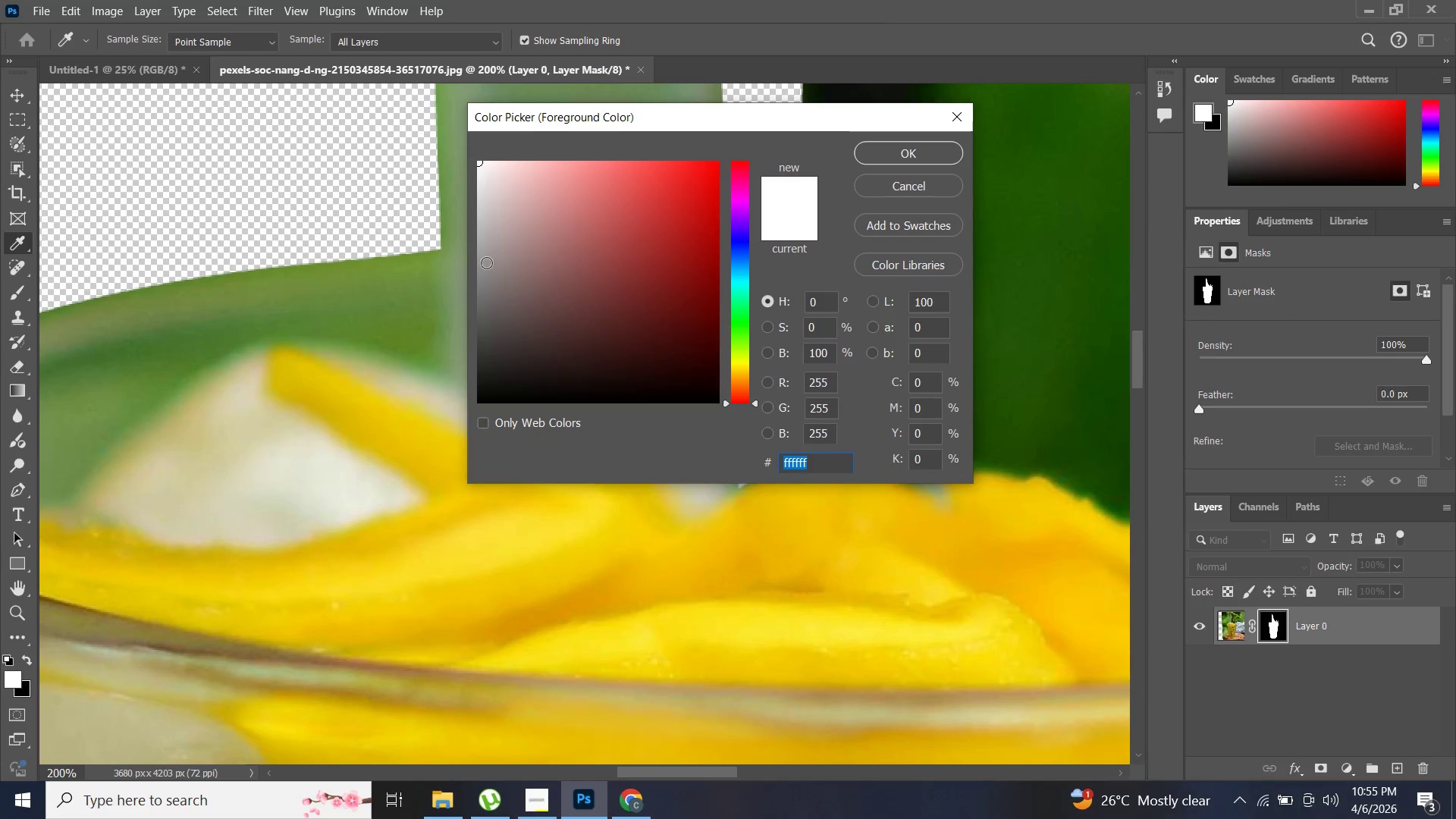 
left_click([868, 161])
 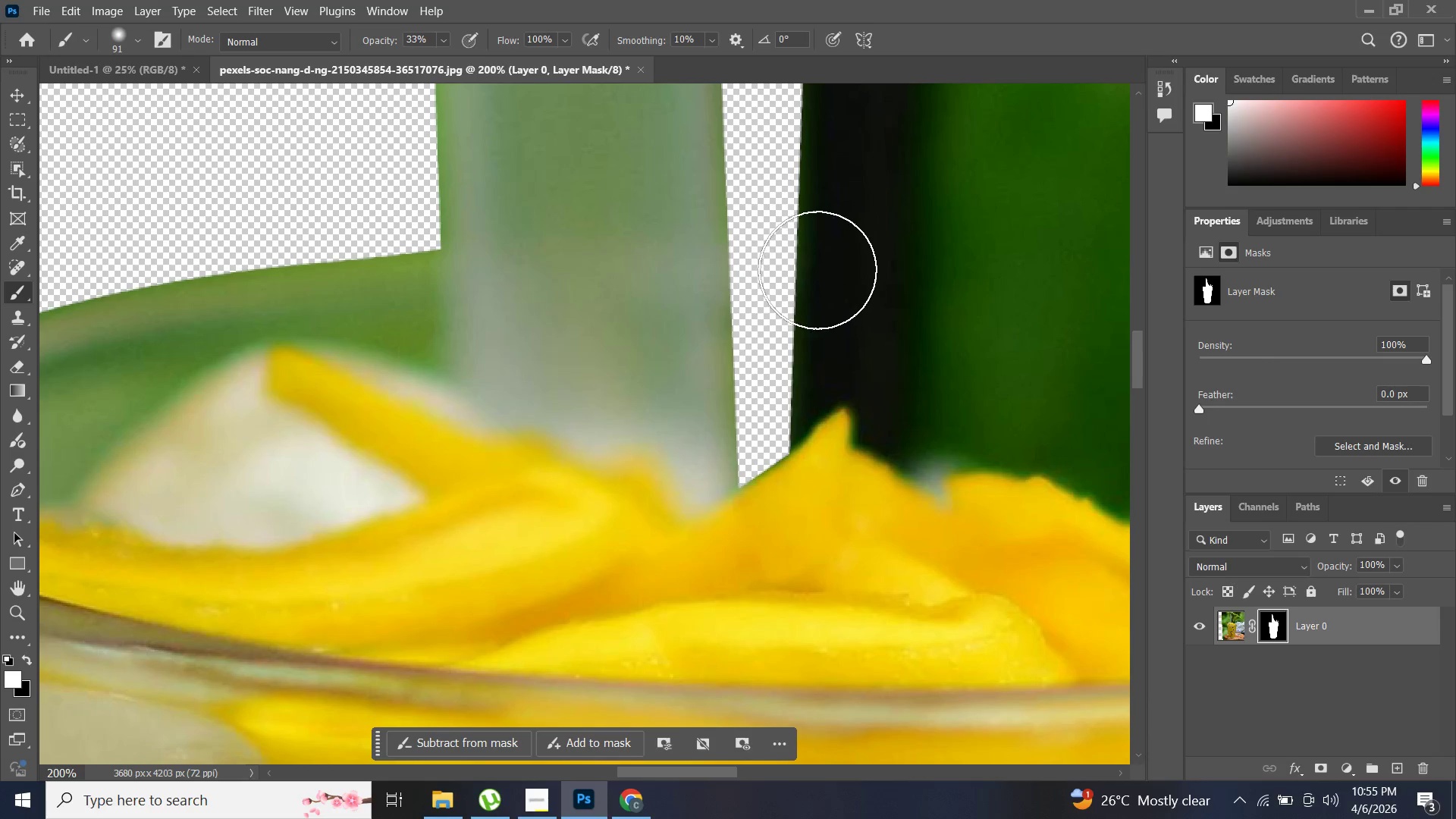 
hold_key(key=AltLeft, duration=0.91)
 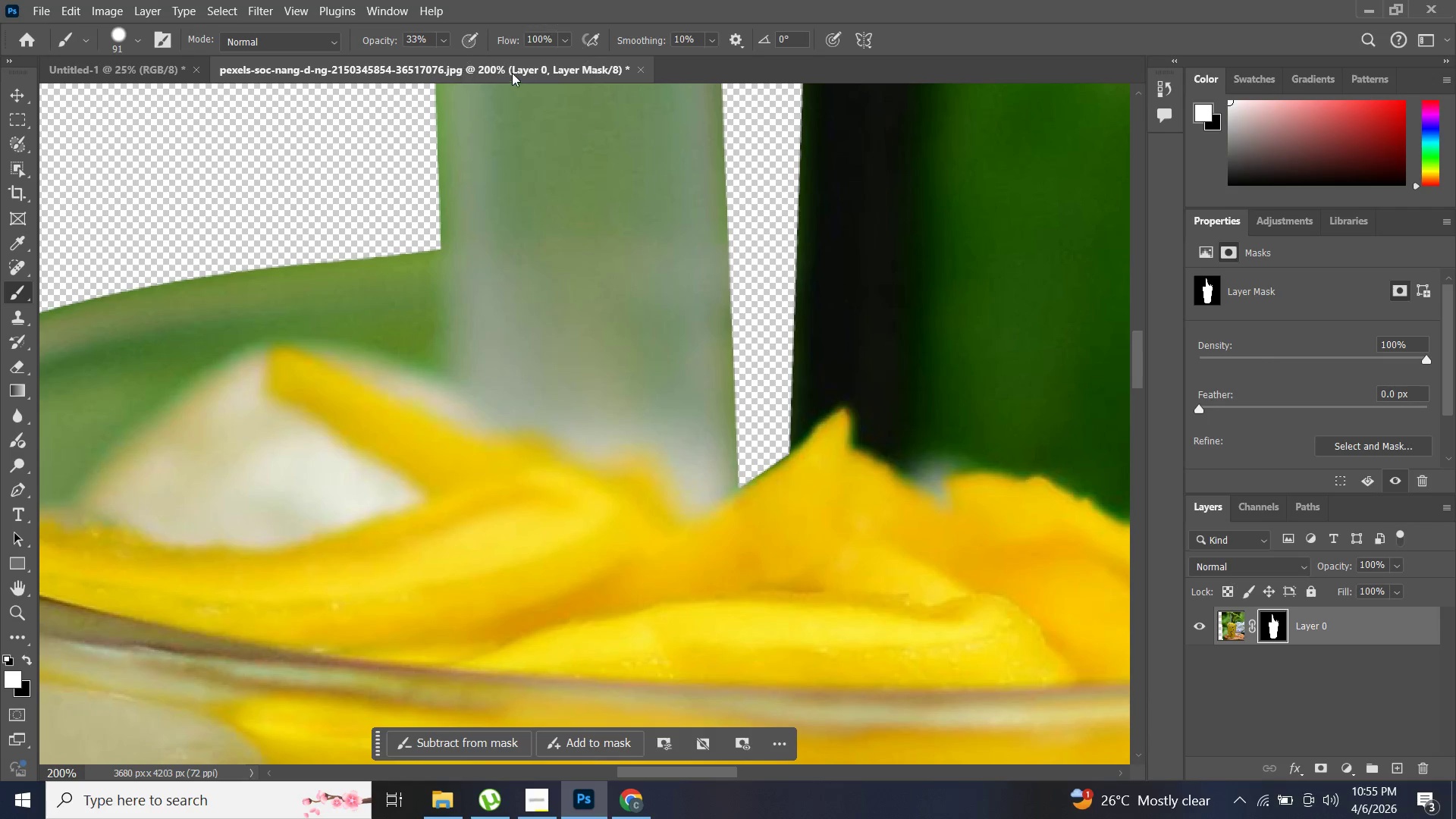 
hold_key(key=AltLeft, duration=16.36)
left_click([442, 36])
 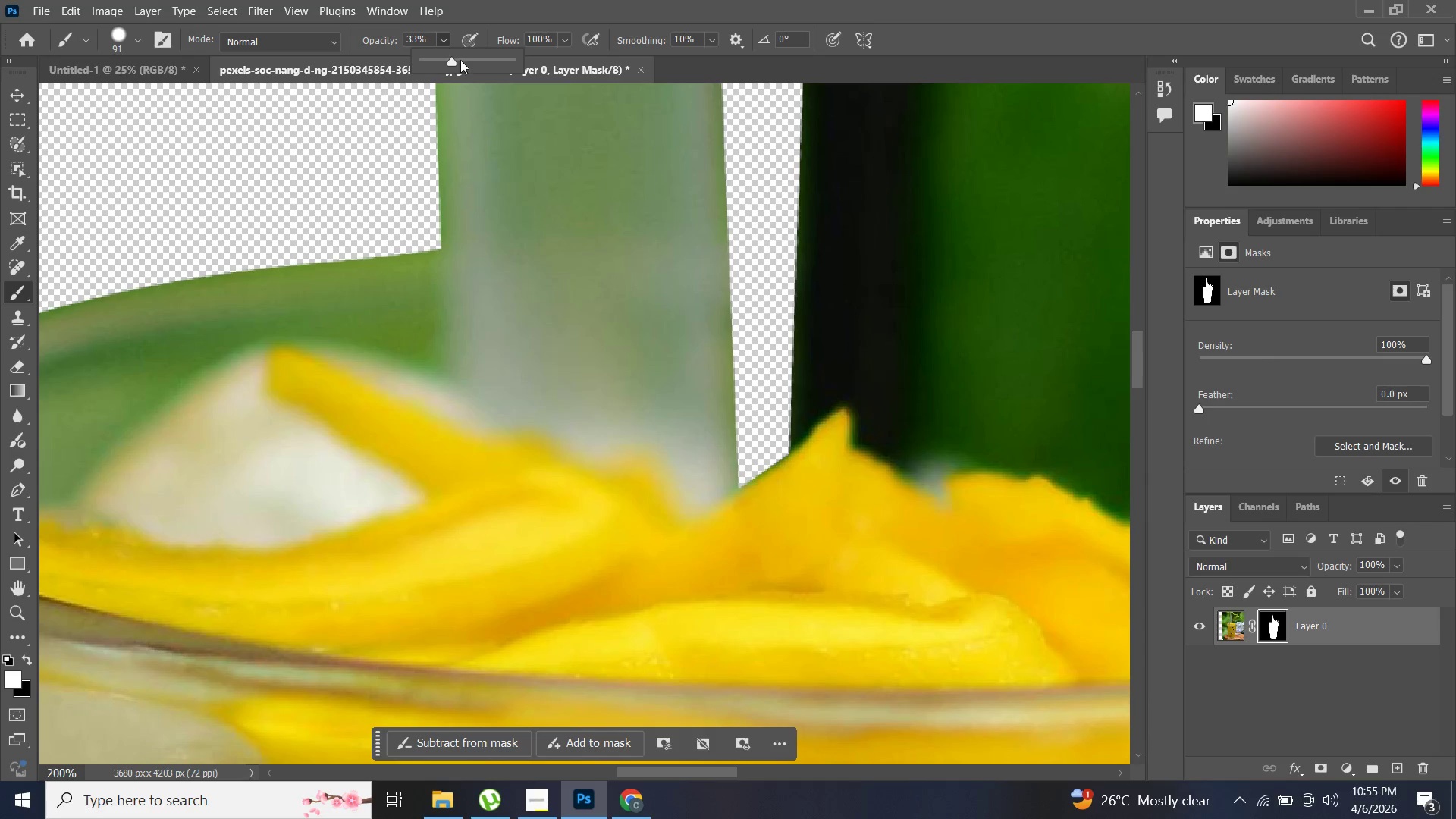 
left_click_drag(start_coordinate=[463, 61], to_coordinate=[624, 74])
 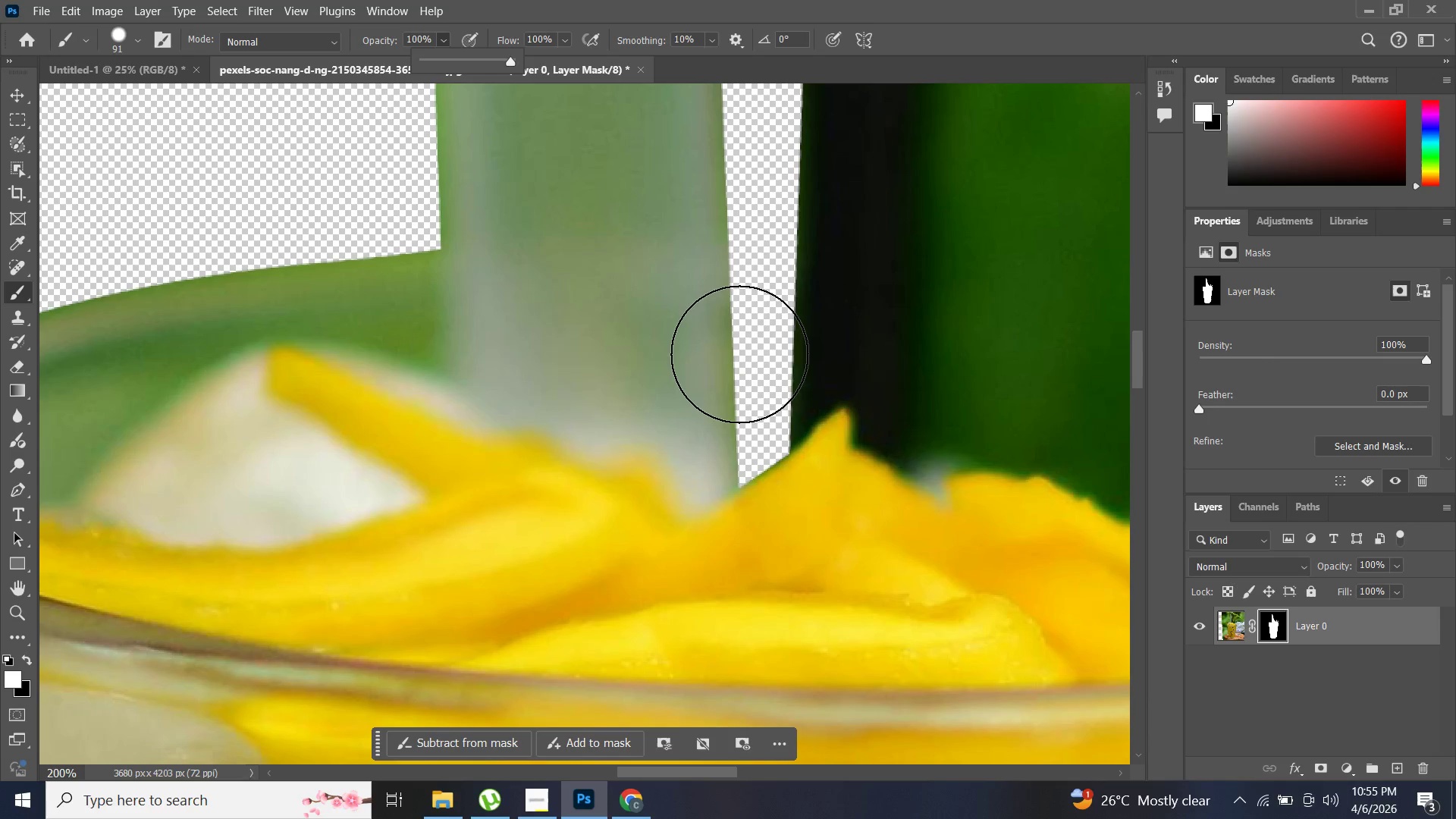 
left_click_drag(start_coordinate=[739, 354], to_coordinate=[758, 490])
 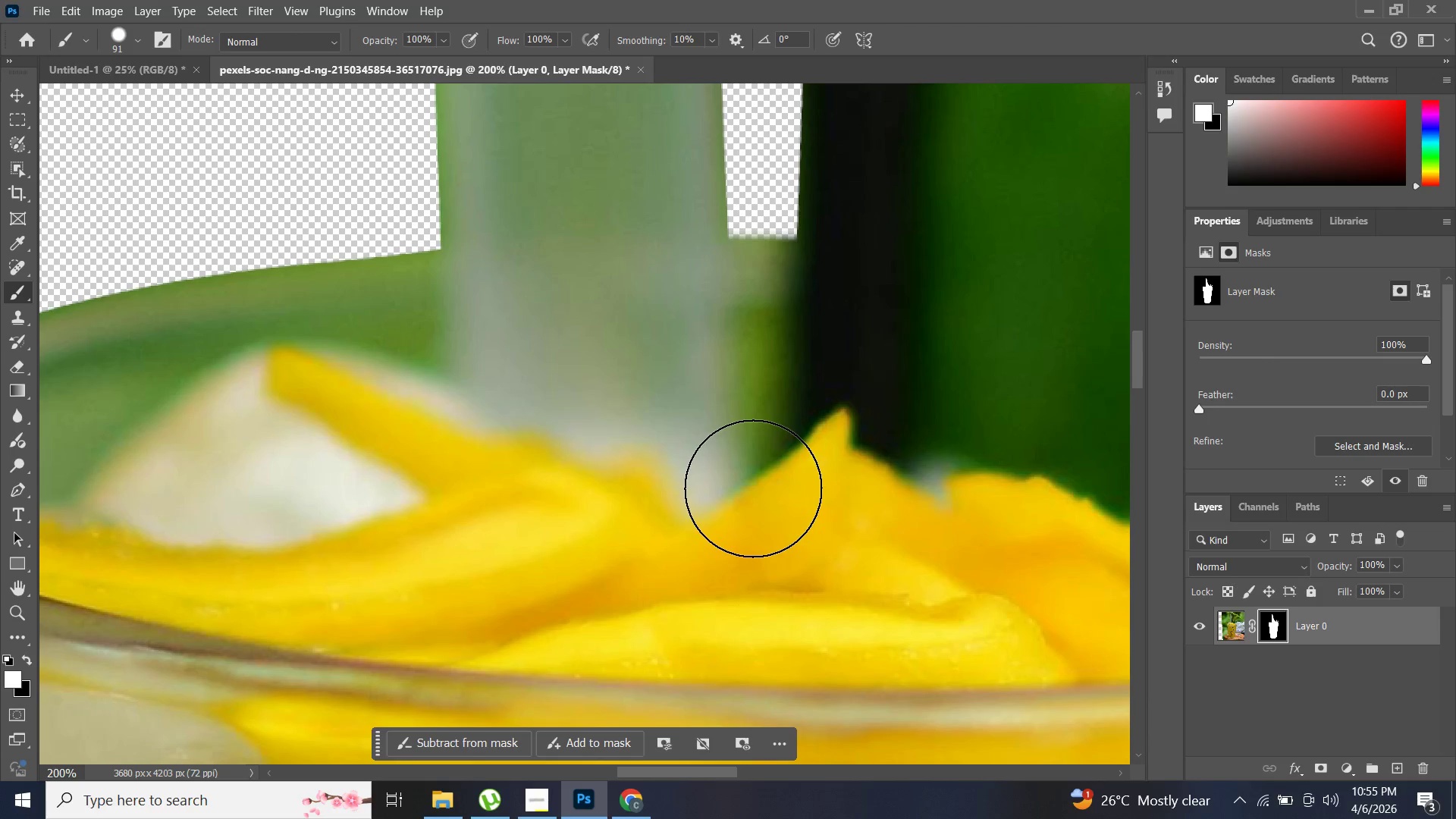 
left_click([753, 488])
 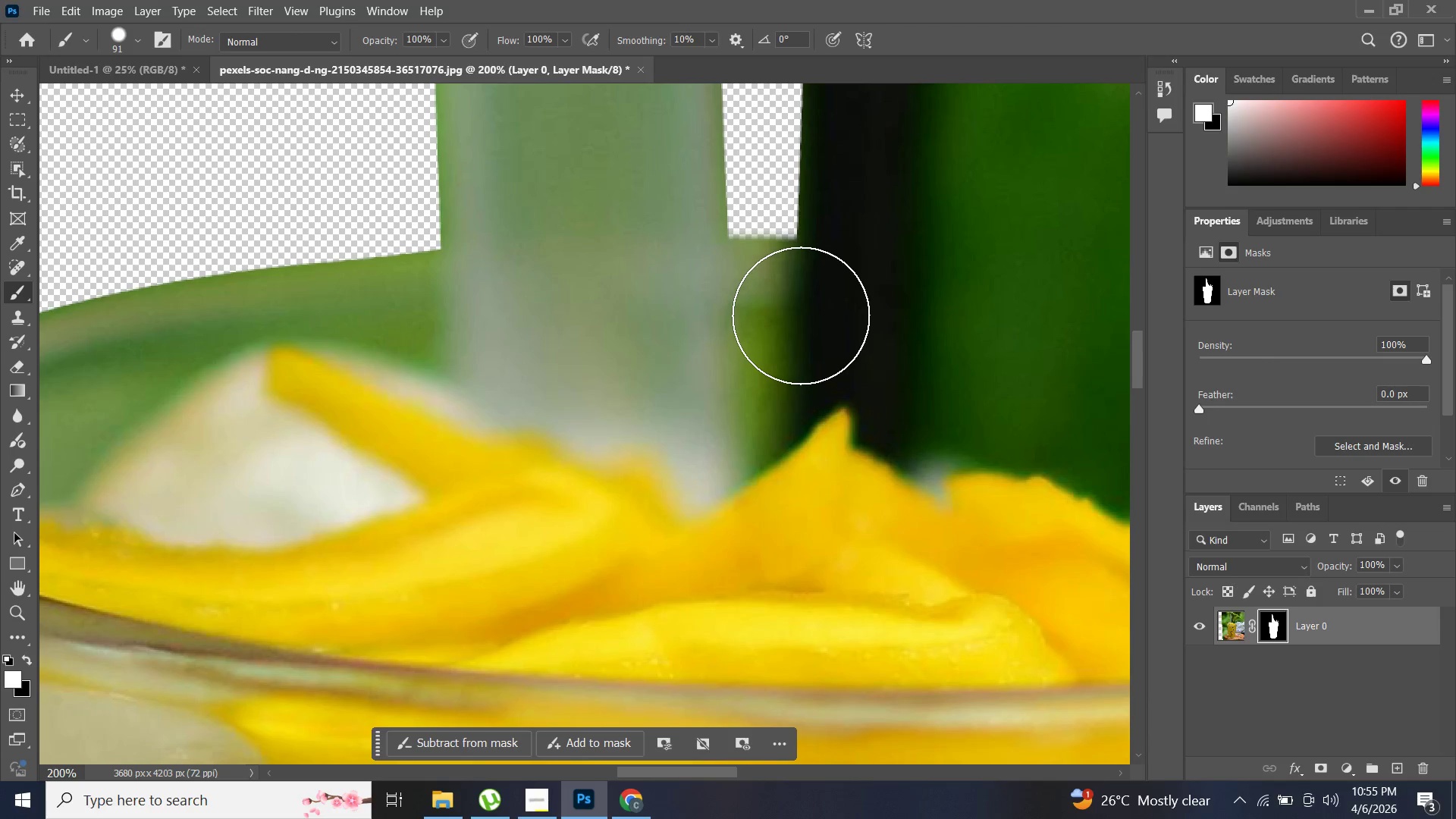 
left_click([801, 315])
 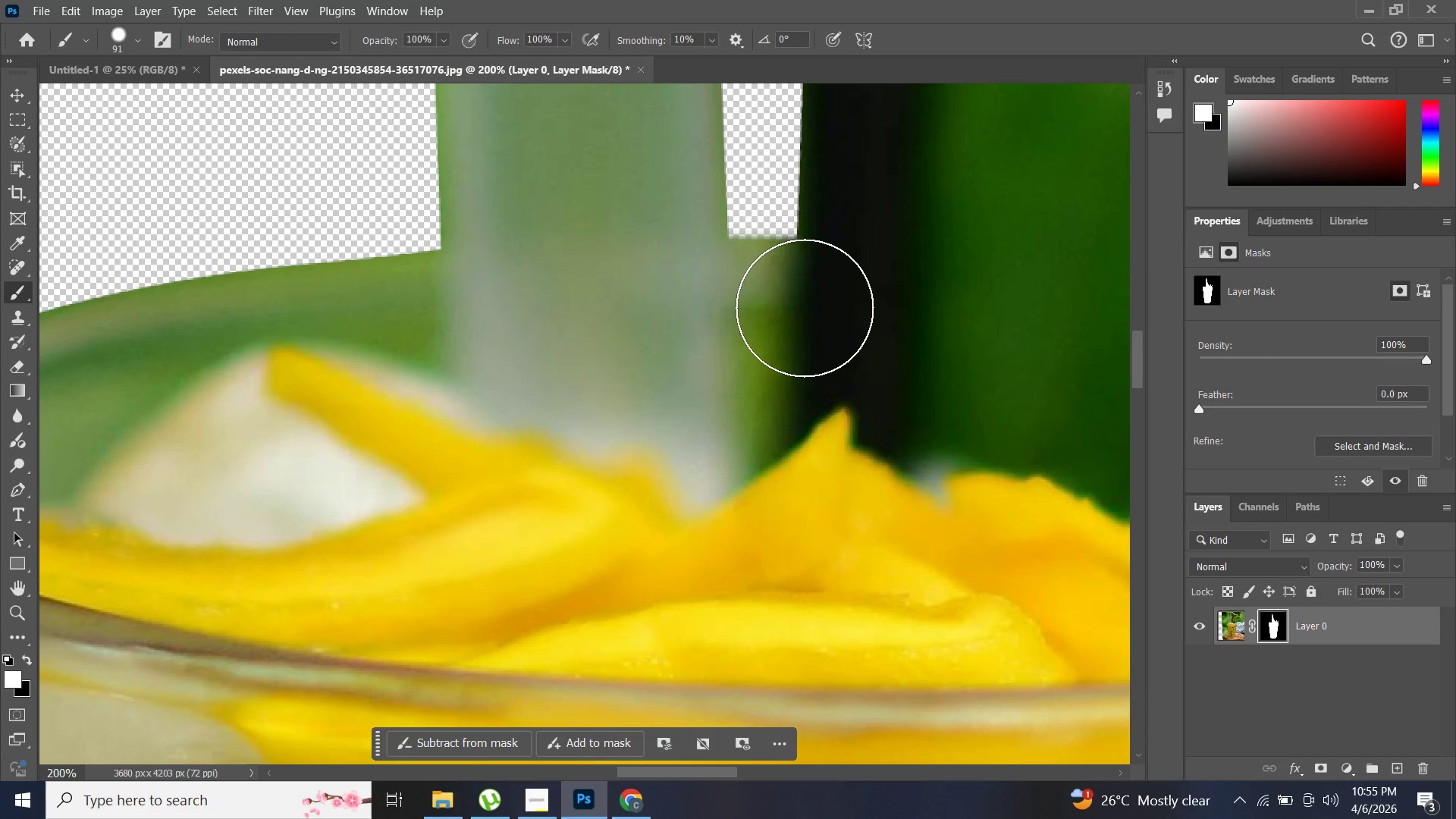 
triple_click([805, 308])
 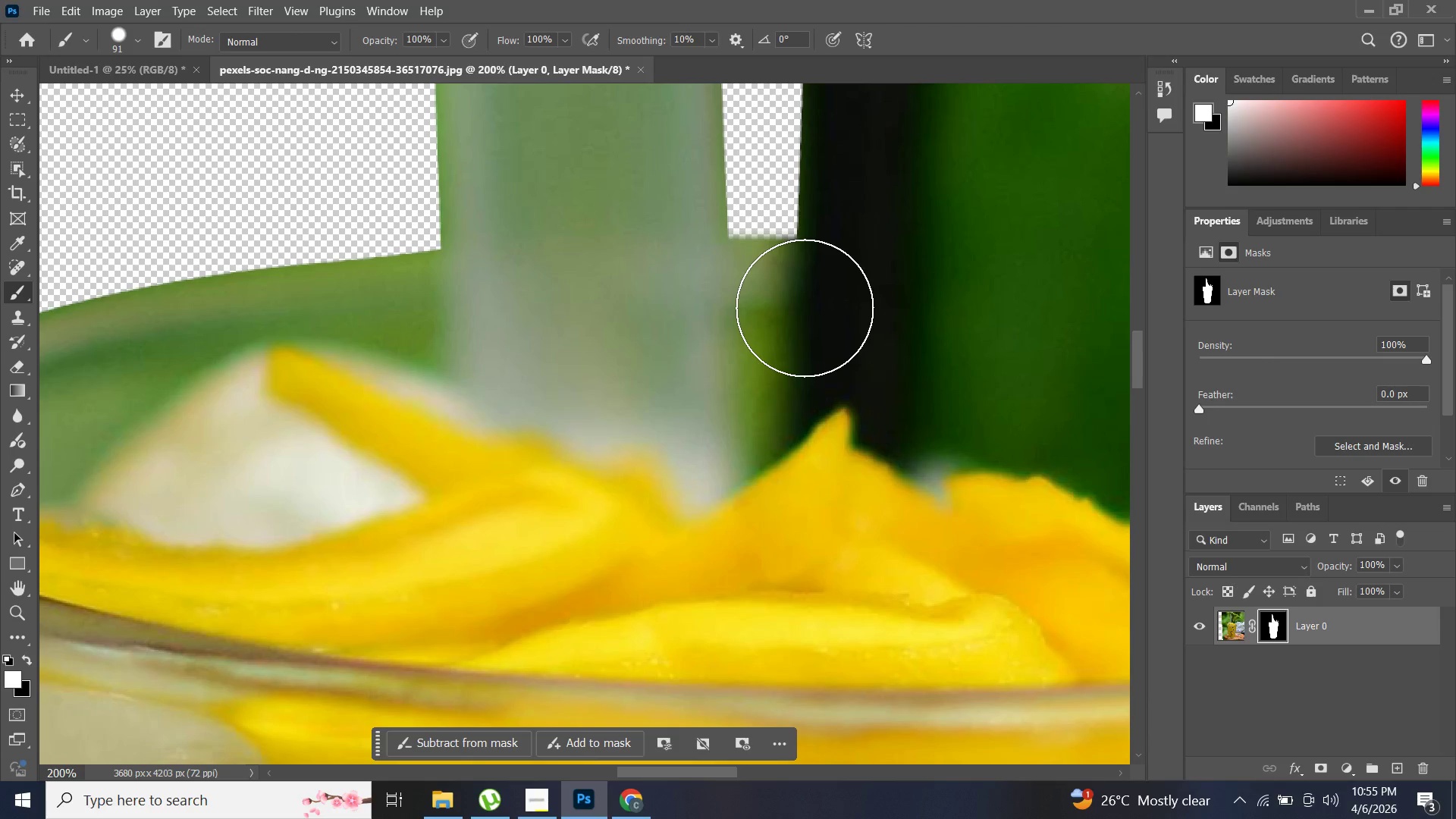 
triple_click([805, 308])
 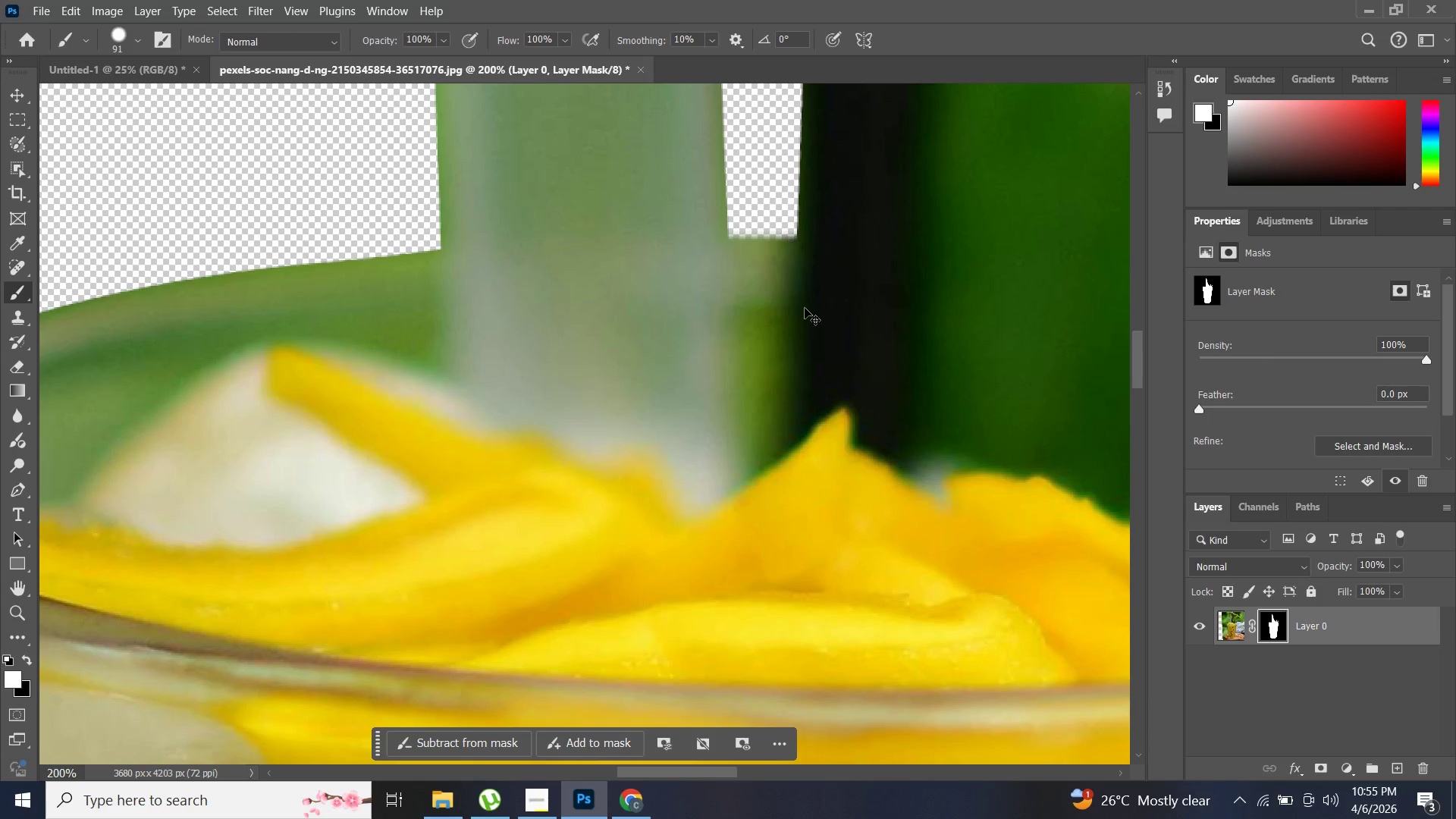 
key(Control+Minus)
 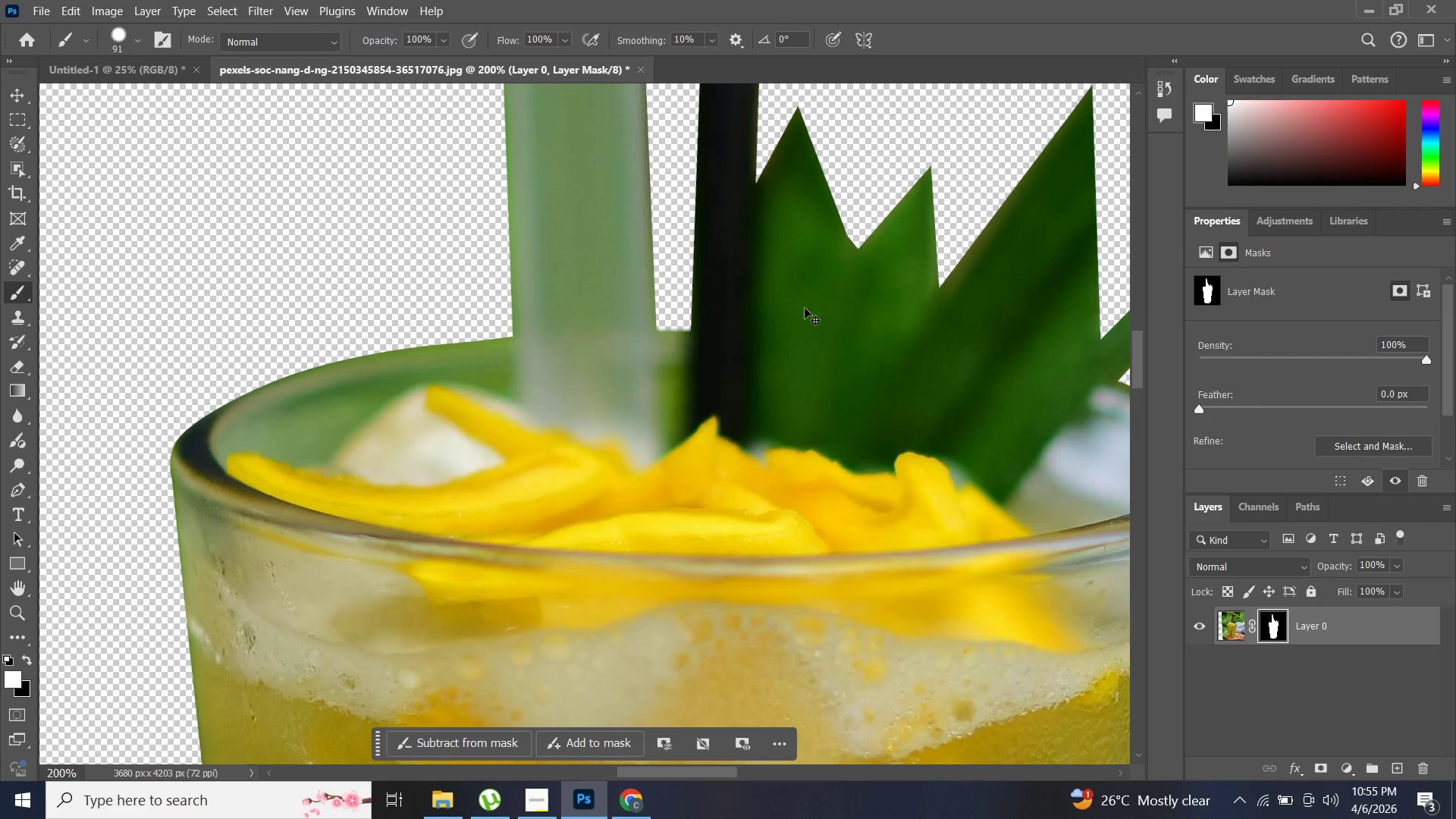 
key(Control+Minus)
 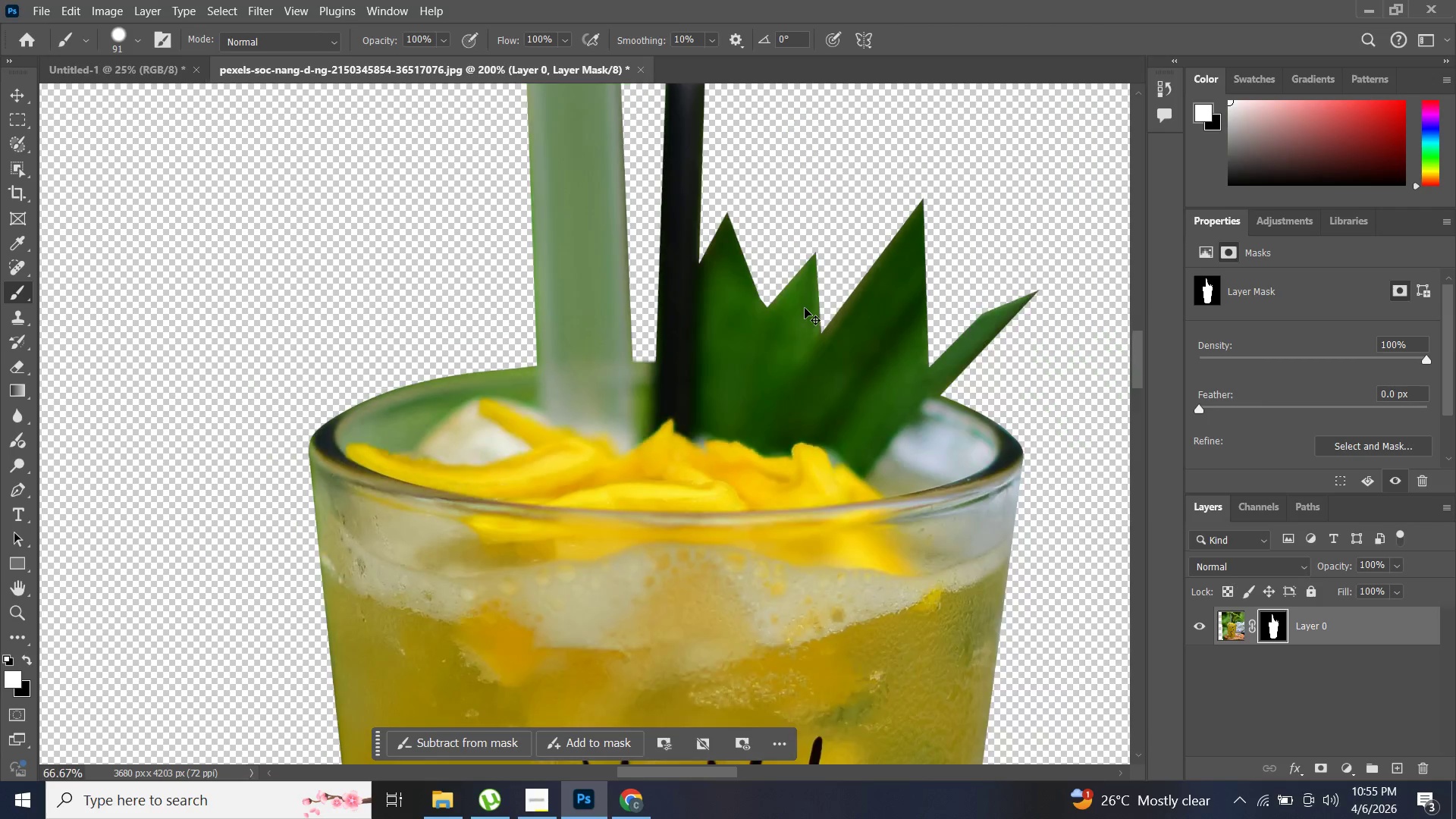 
key(Control+Minus)
 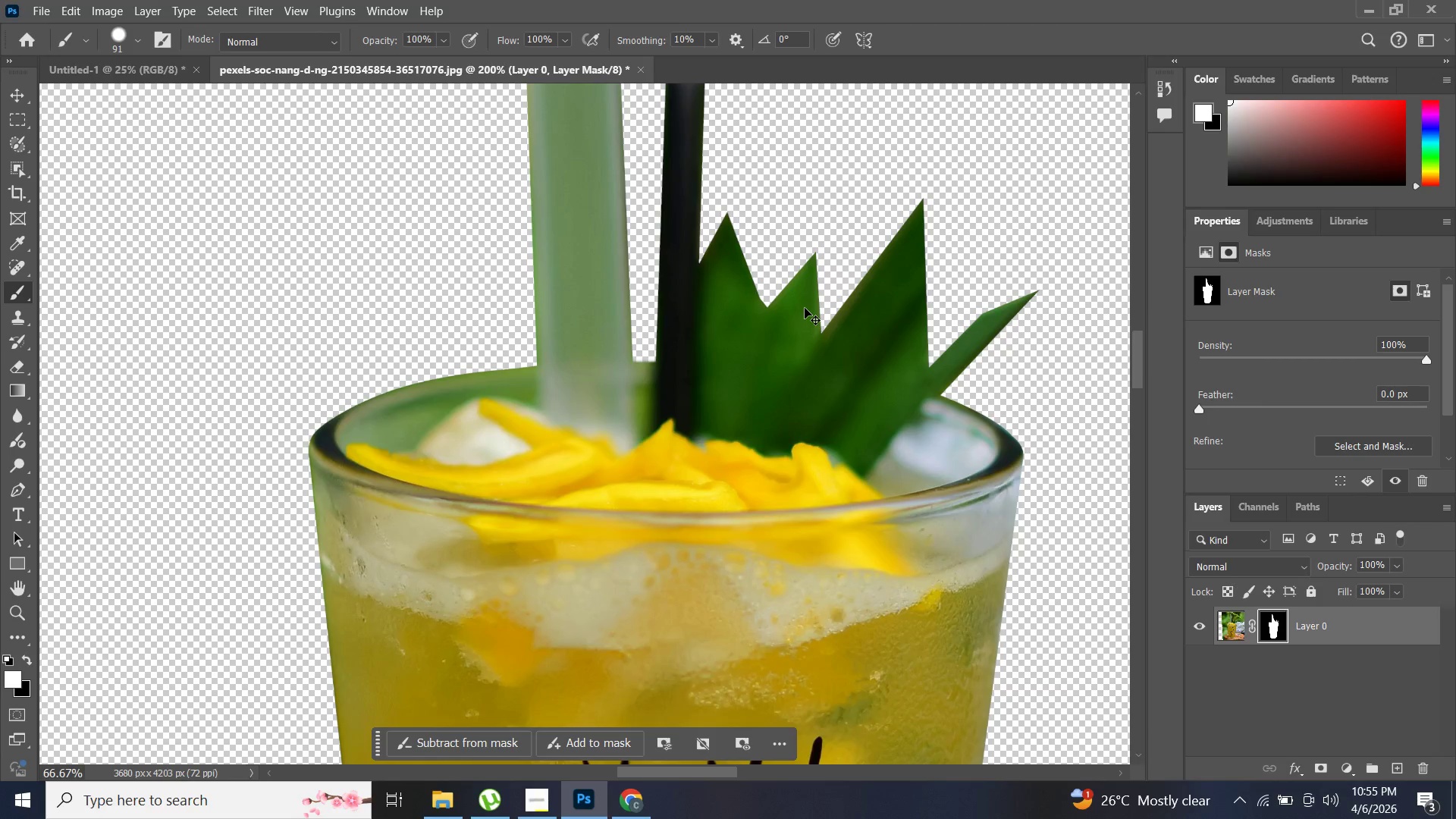 
key(Control+Minus)
 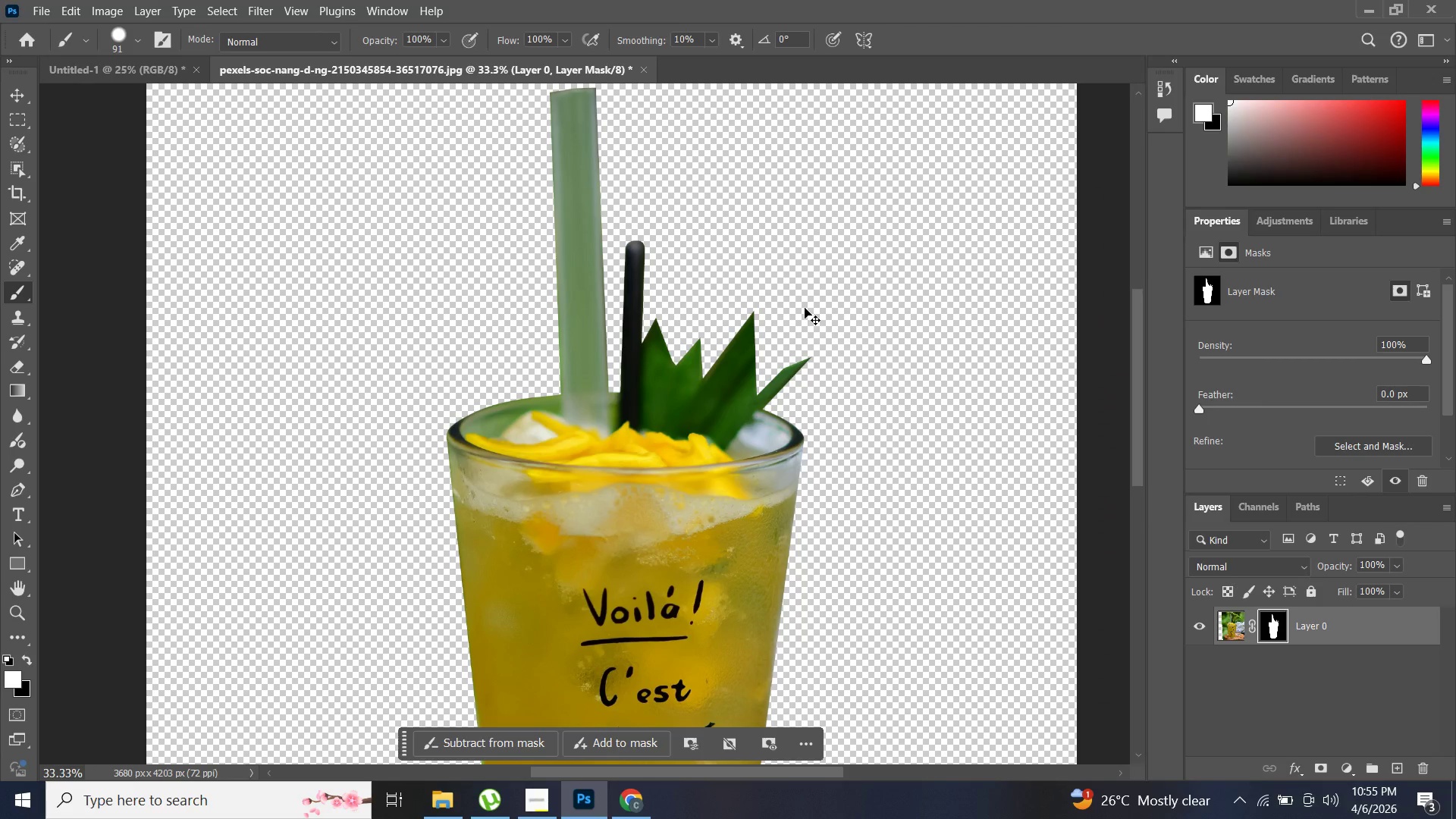 
key(Control+Equal)
 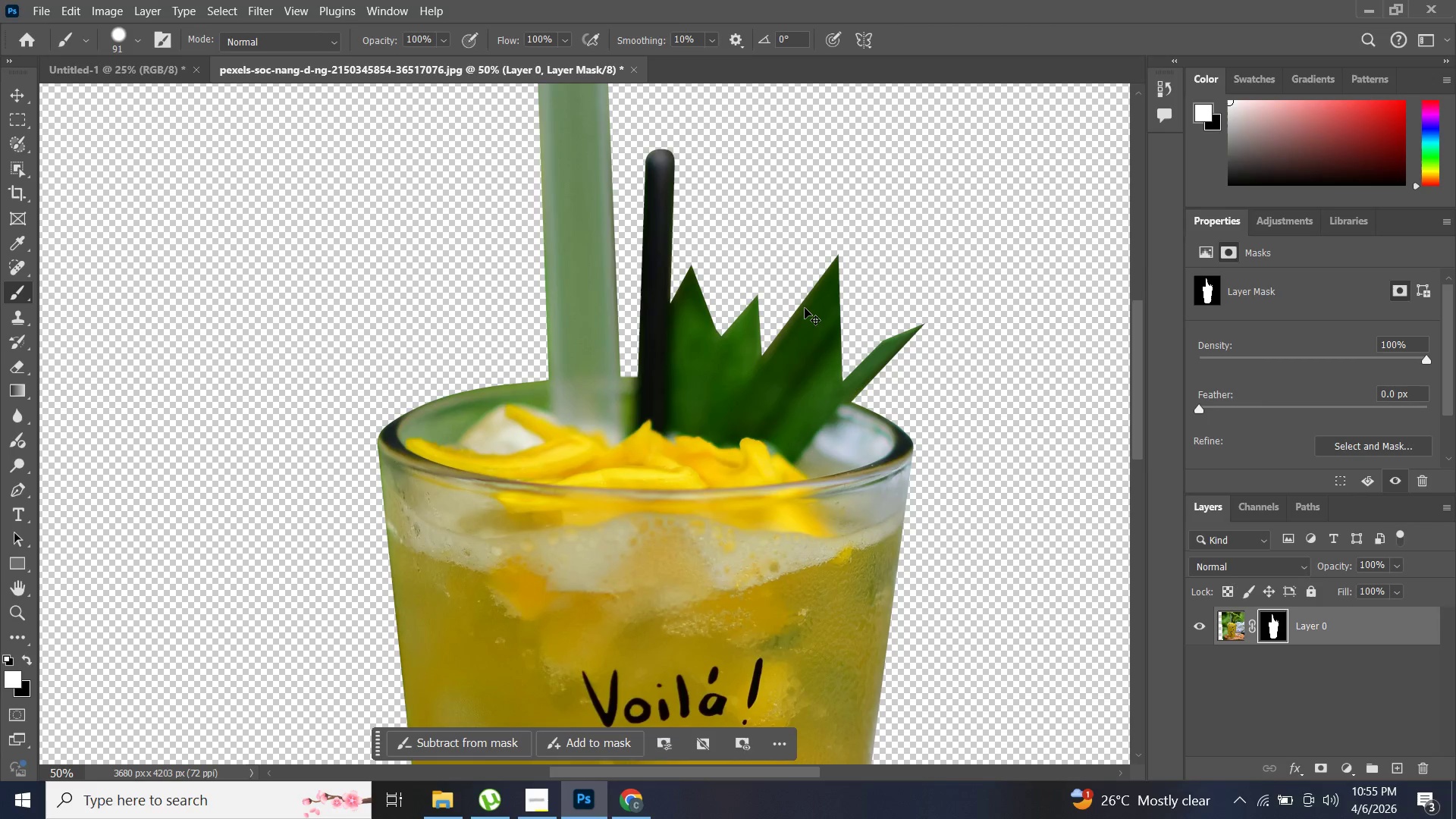 
key(Control+Minus)
 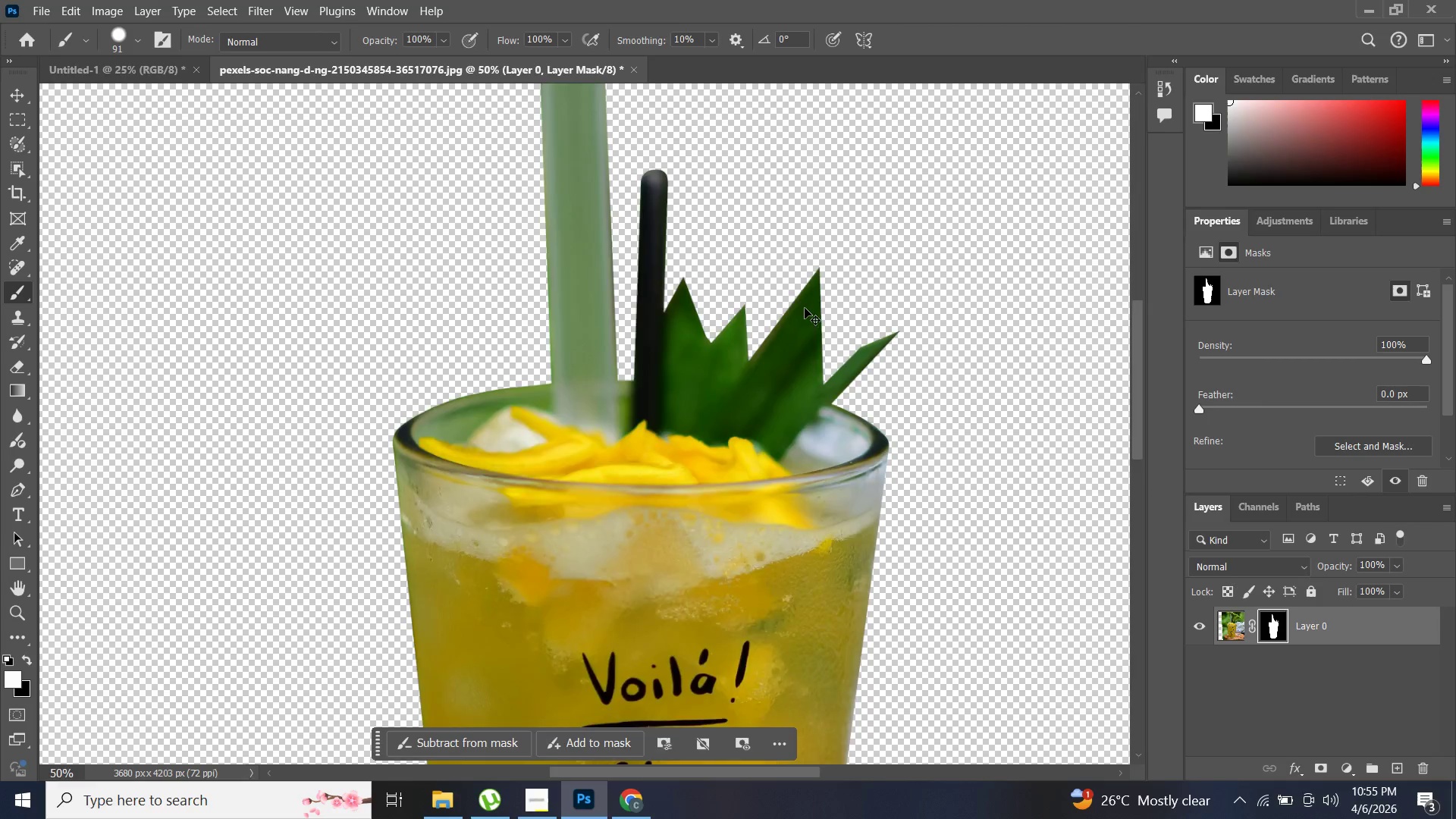 
key(Control+Minus)
 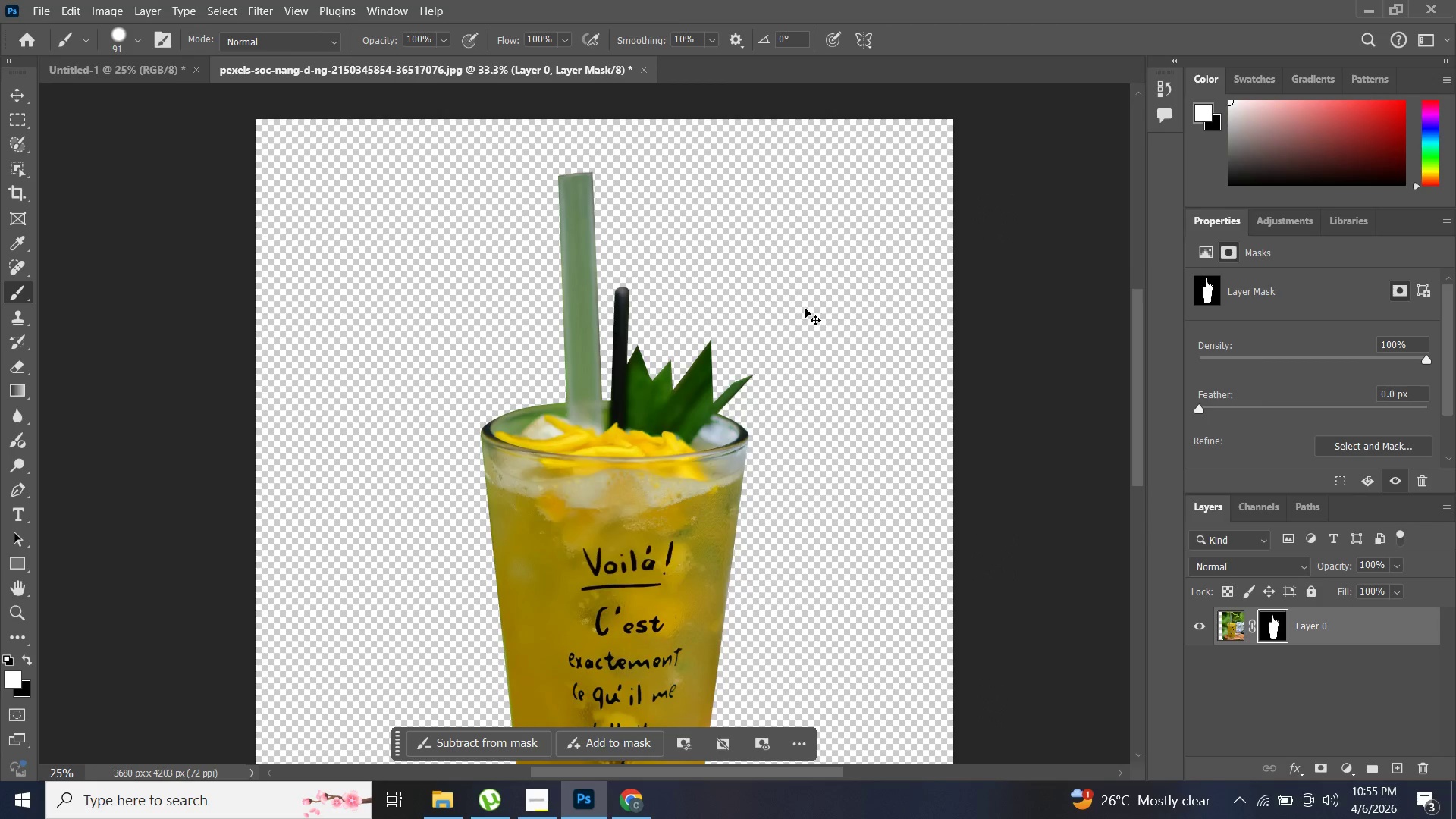 
key(Control+Minus)
 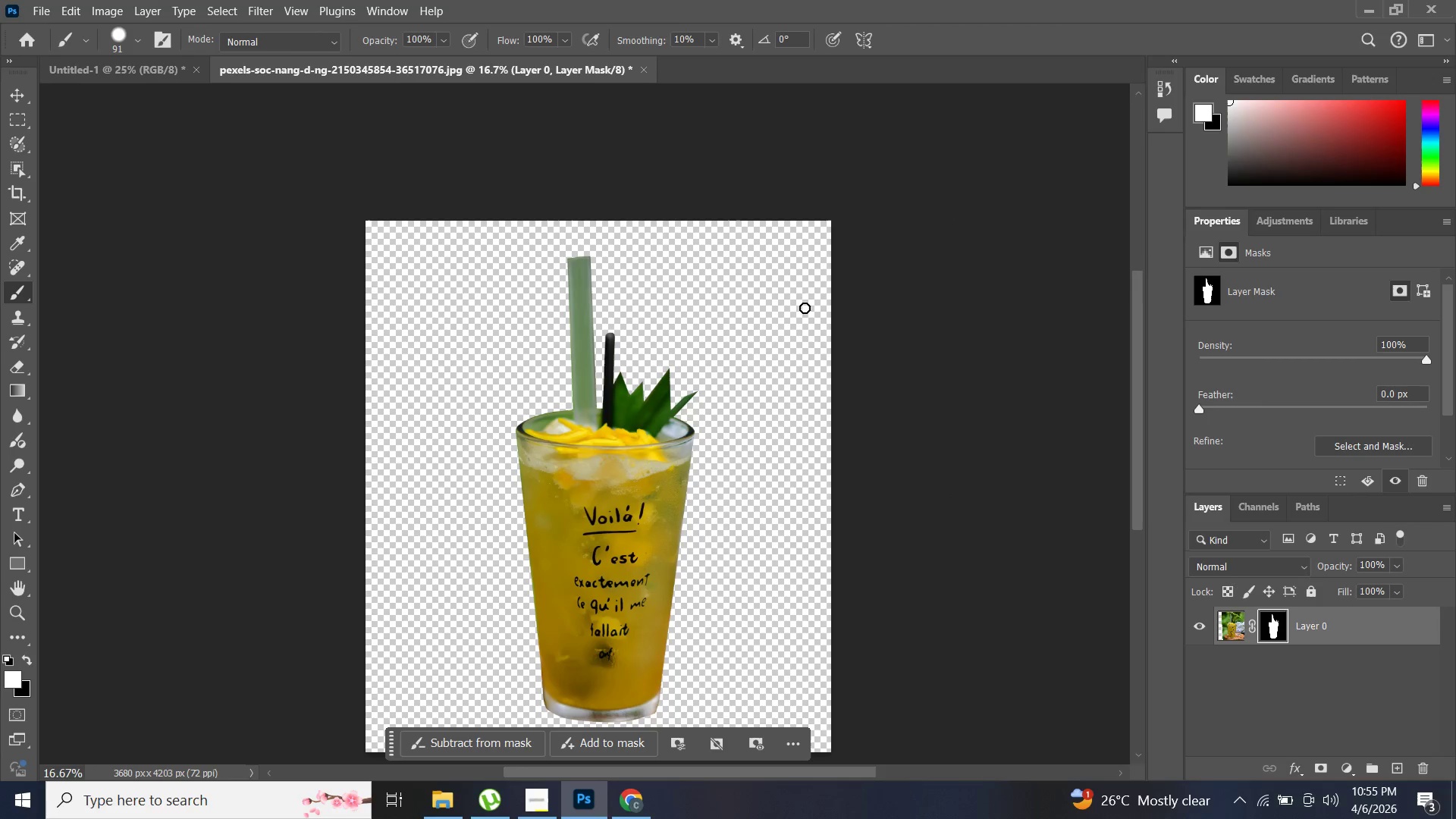 
hold_key(key=Space, duration=1.31)
 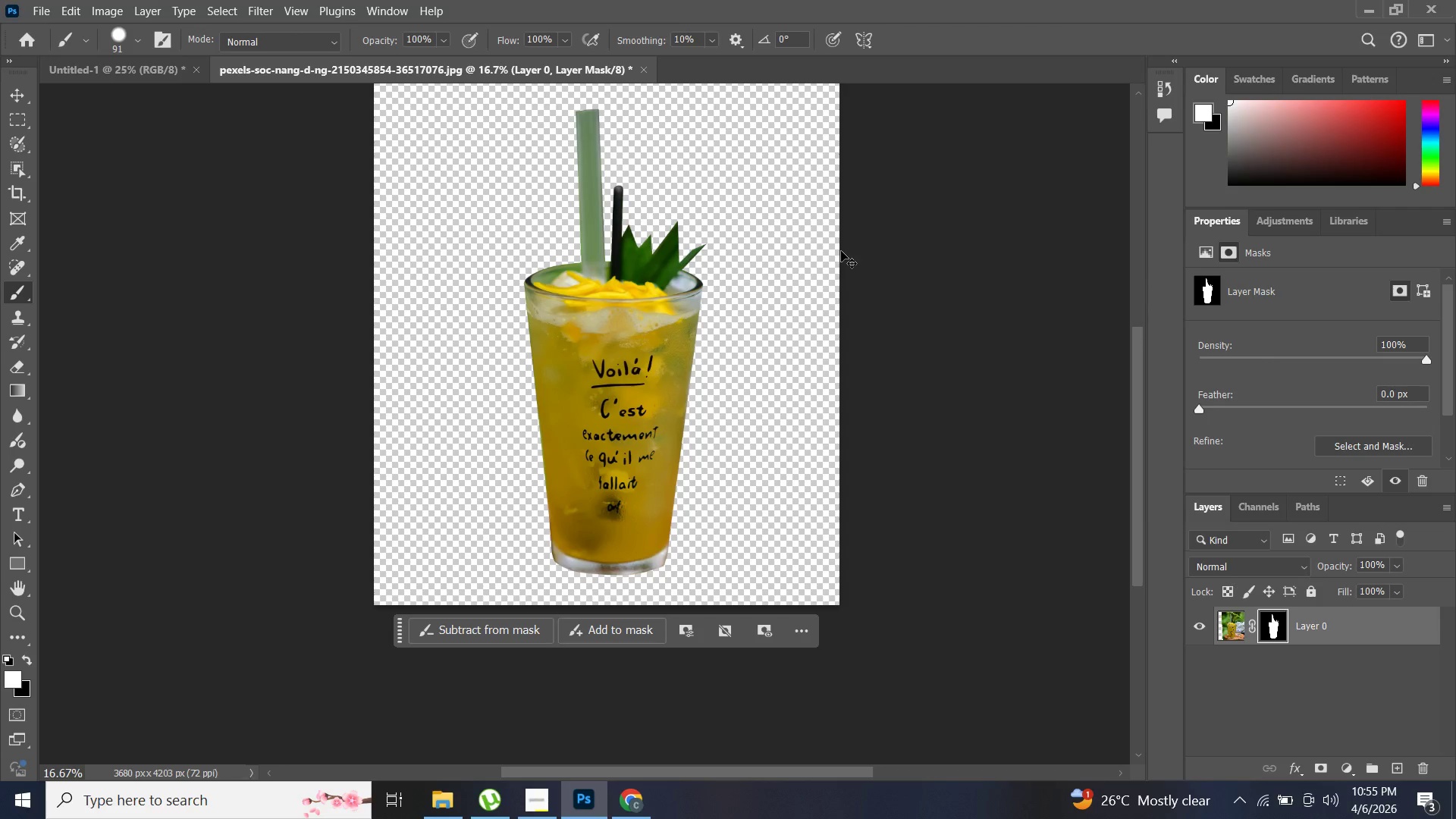 
left_click_drag(start_coordinate=[805, 307], to_coordinate=[813, 236])
 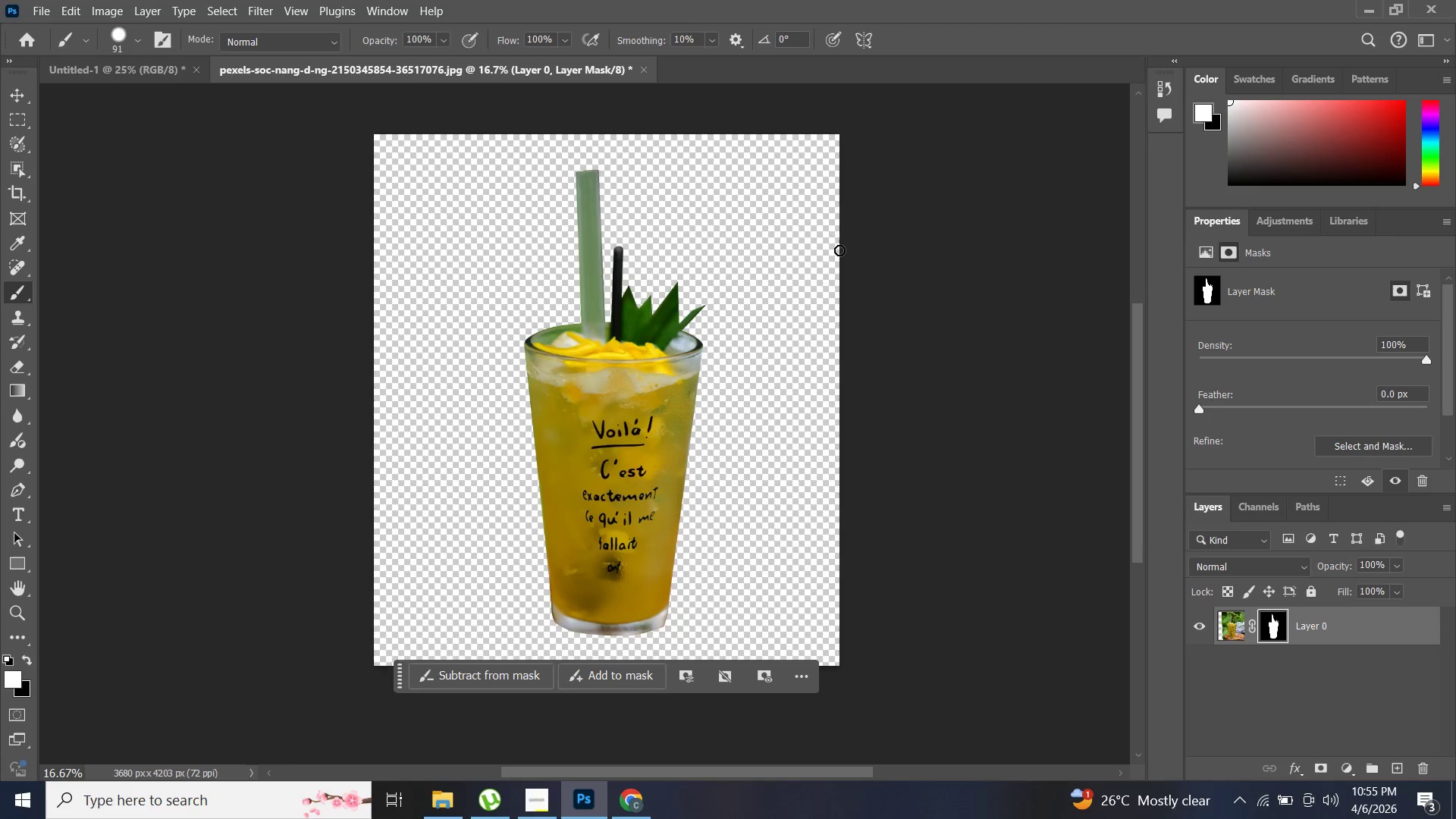 
scroll: coordinate [840, 250], scroll_direction: down, amount: 5.0
 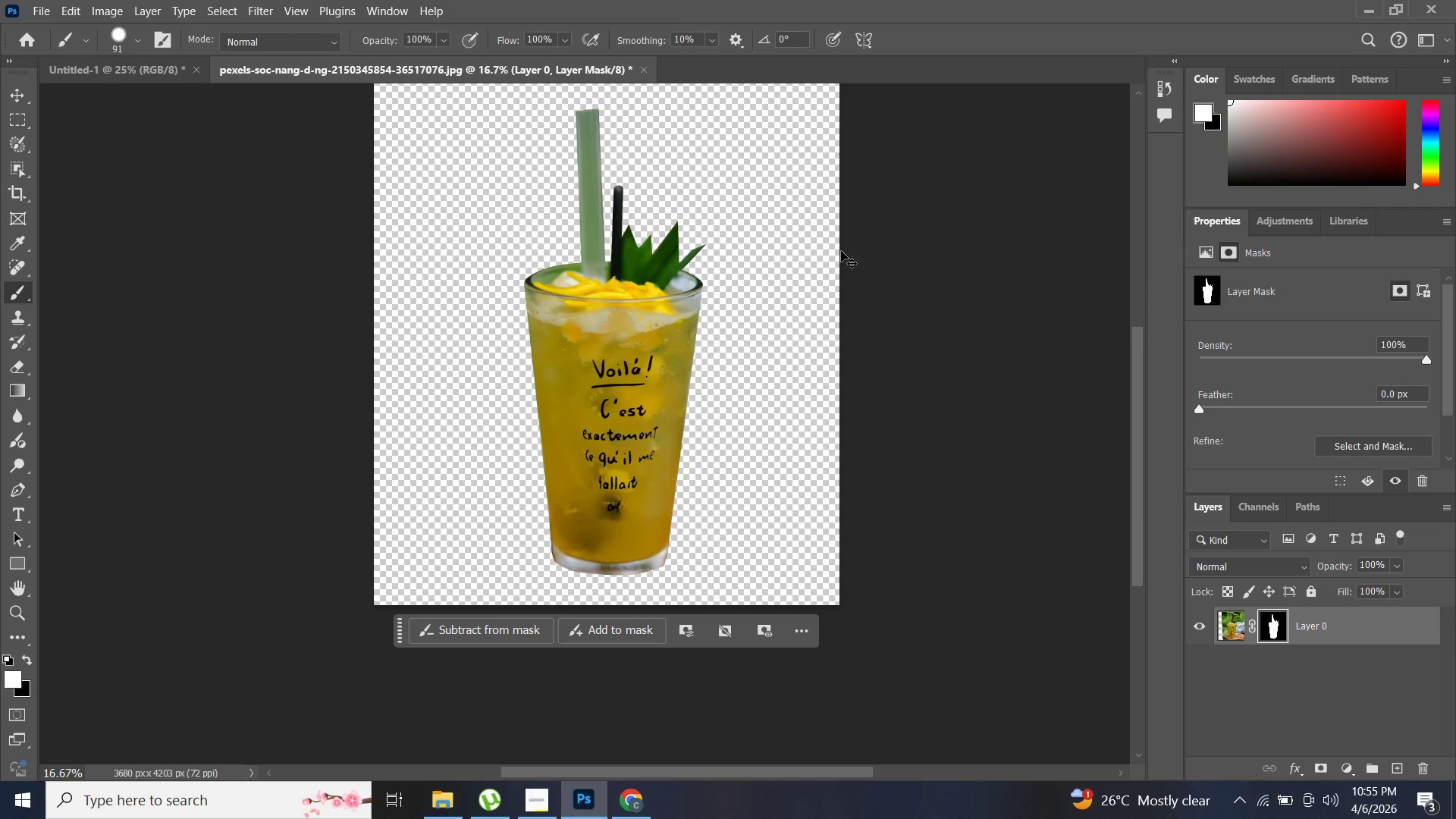 
key(Alt+Control+Shift+W)
 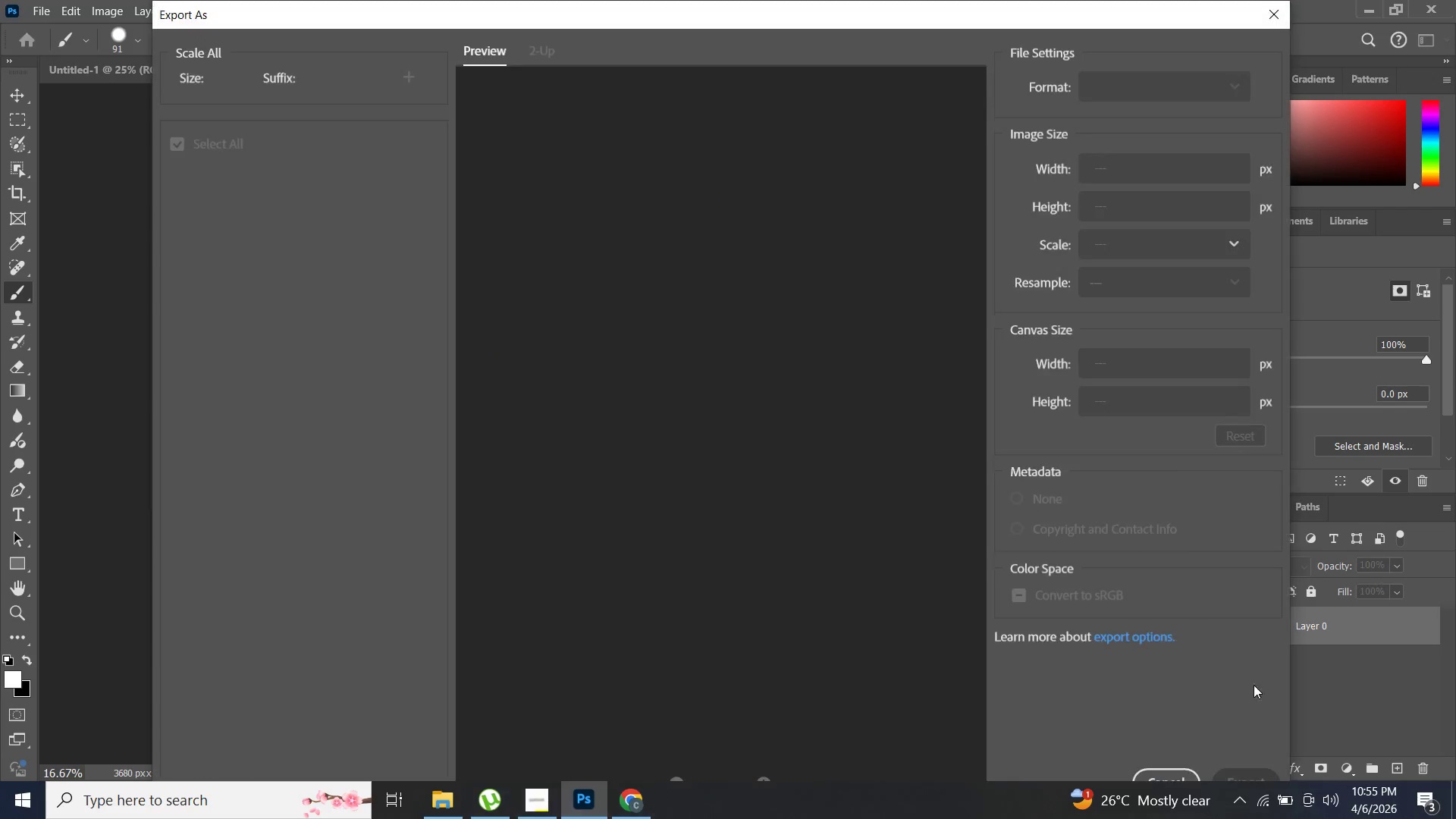 
scroll: coordinate [1235, 706], scroll_direction: down, amount: 4.0
 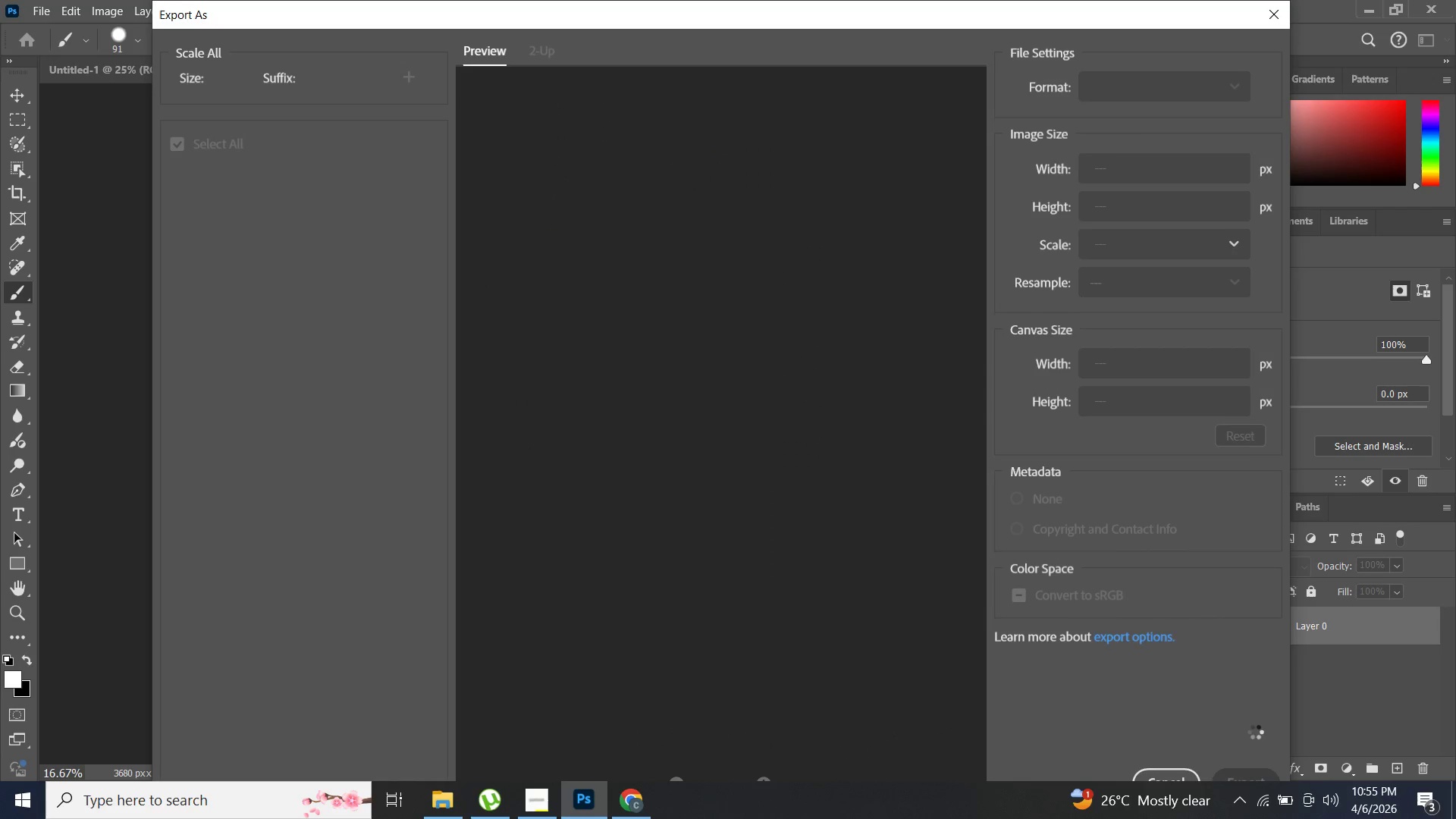 
wait(7.38)
 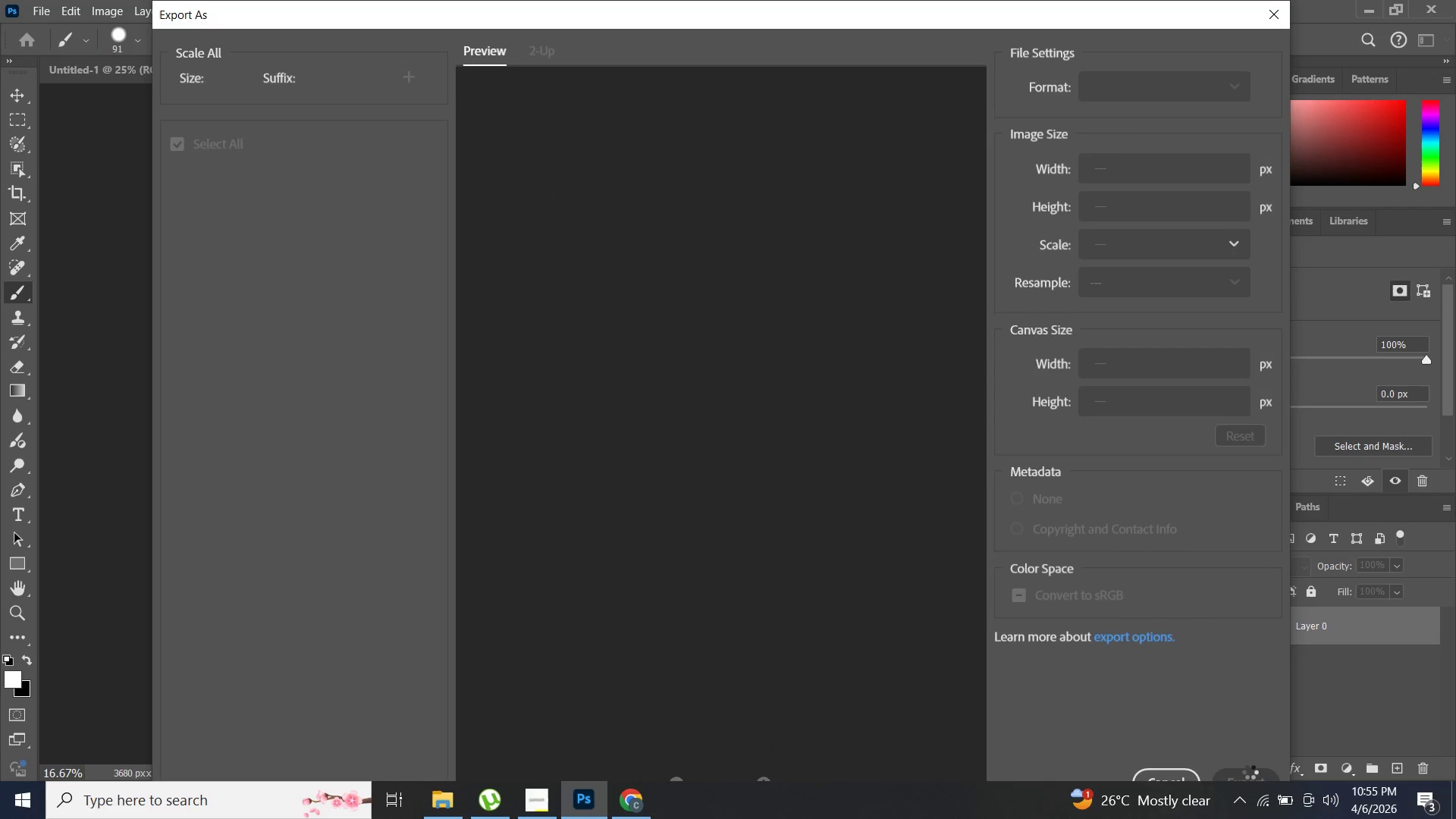 
left_click([1249, 776])
 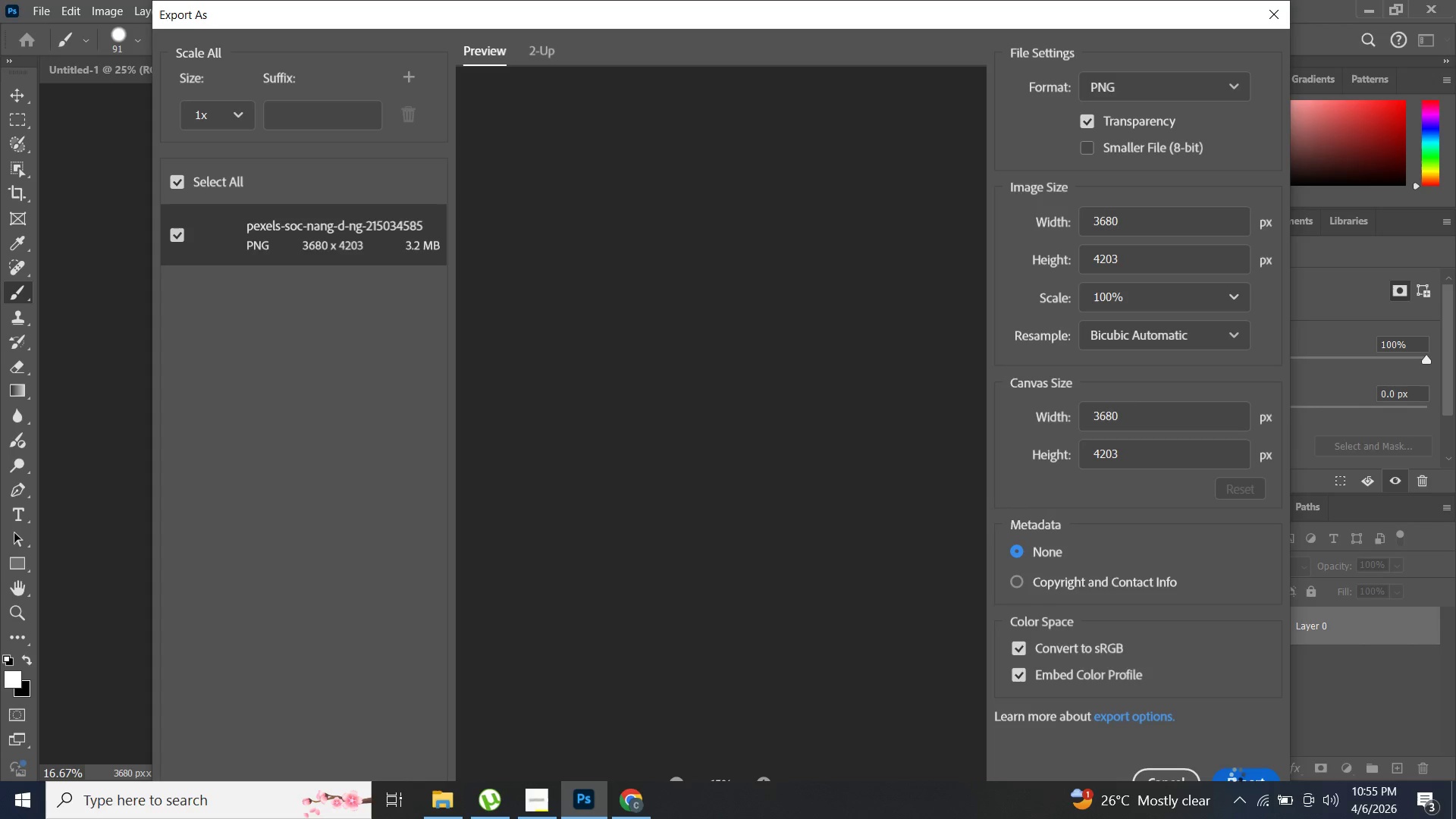 
scroll: coordinate [1162, 713], scroll_direction: down, amount: 5.0
 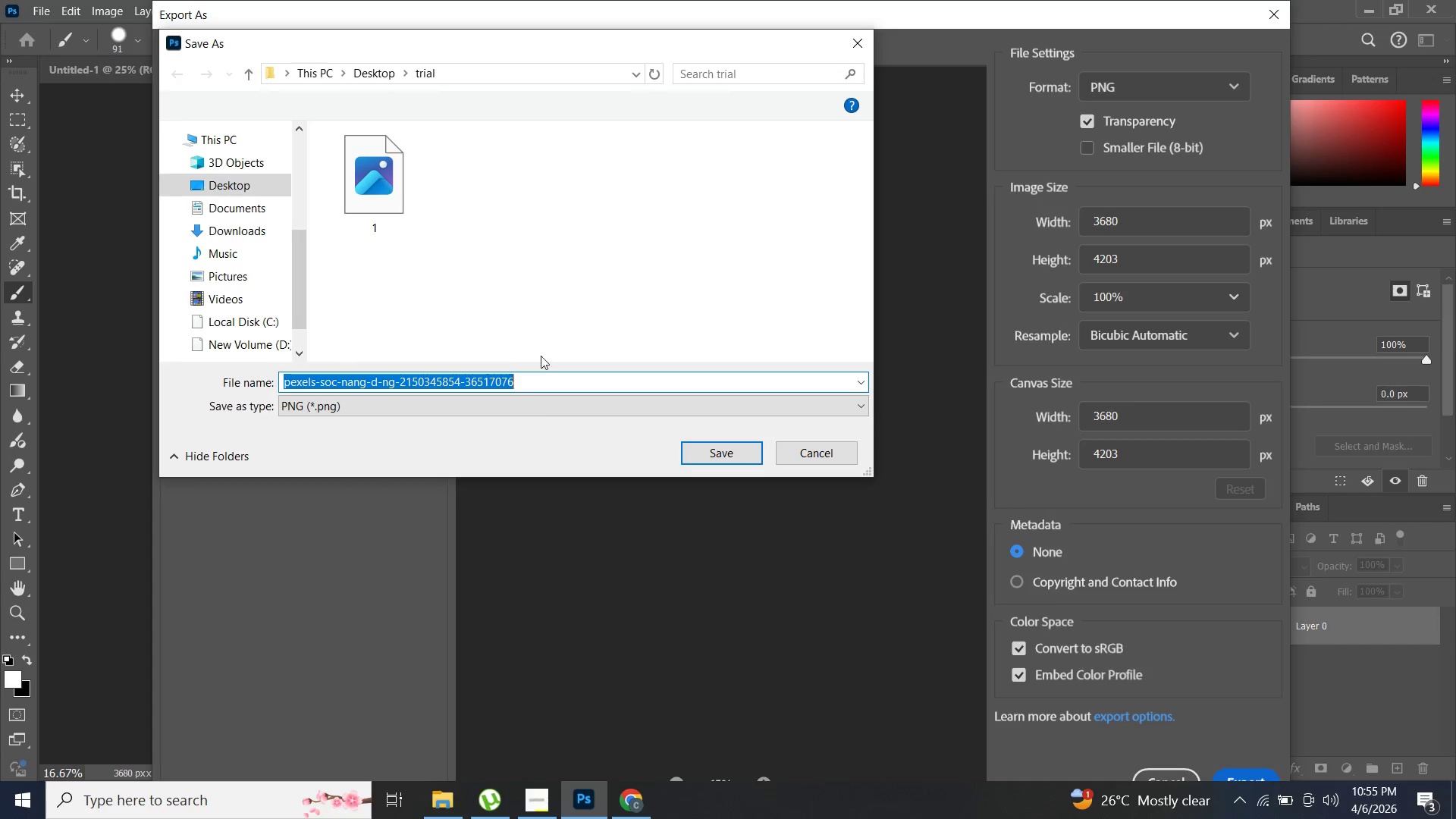 
left_click([402, 173])
 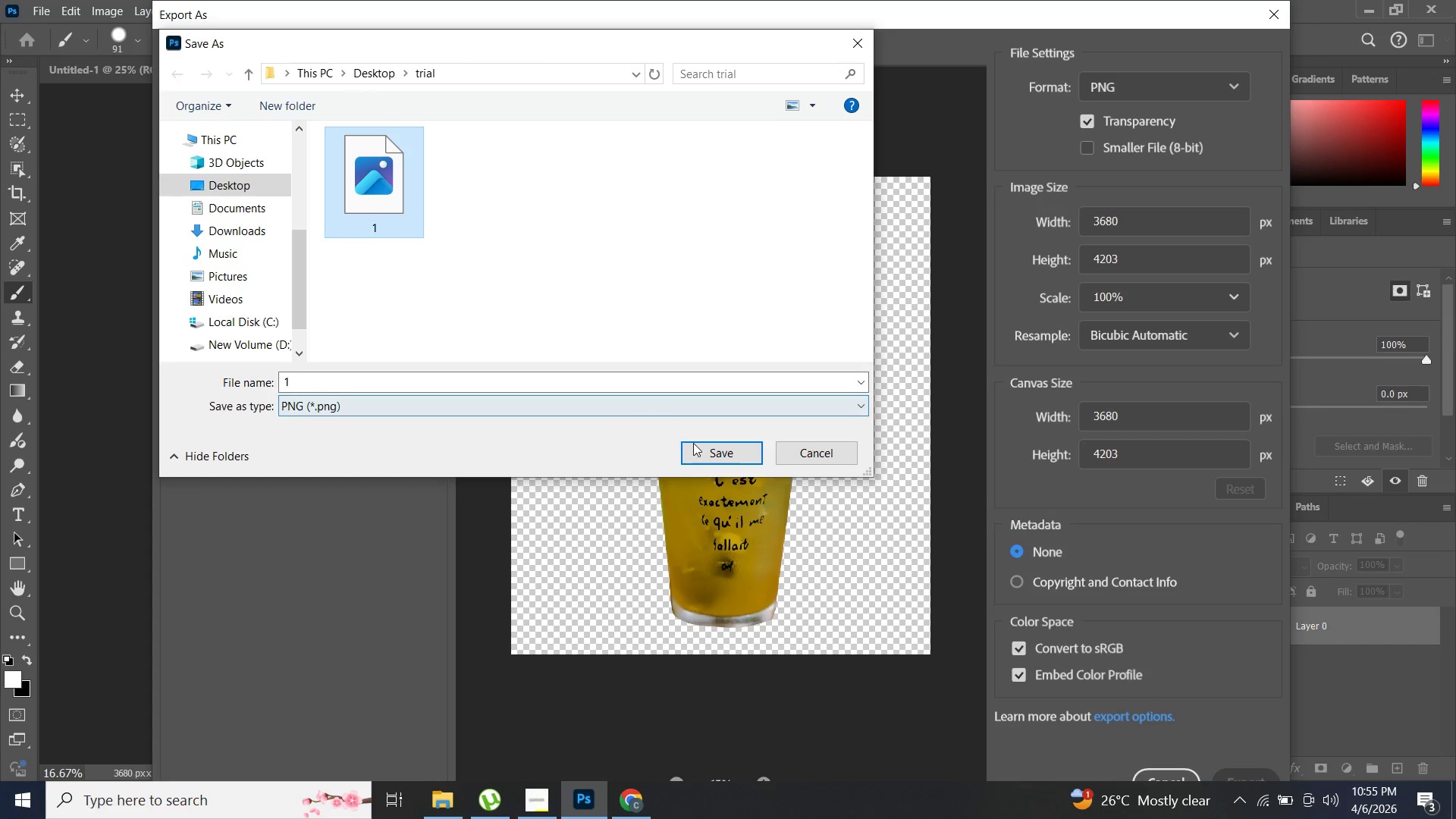 
left_click([695, 444])
 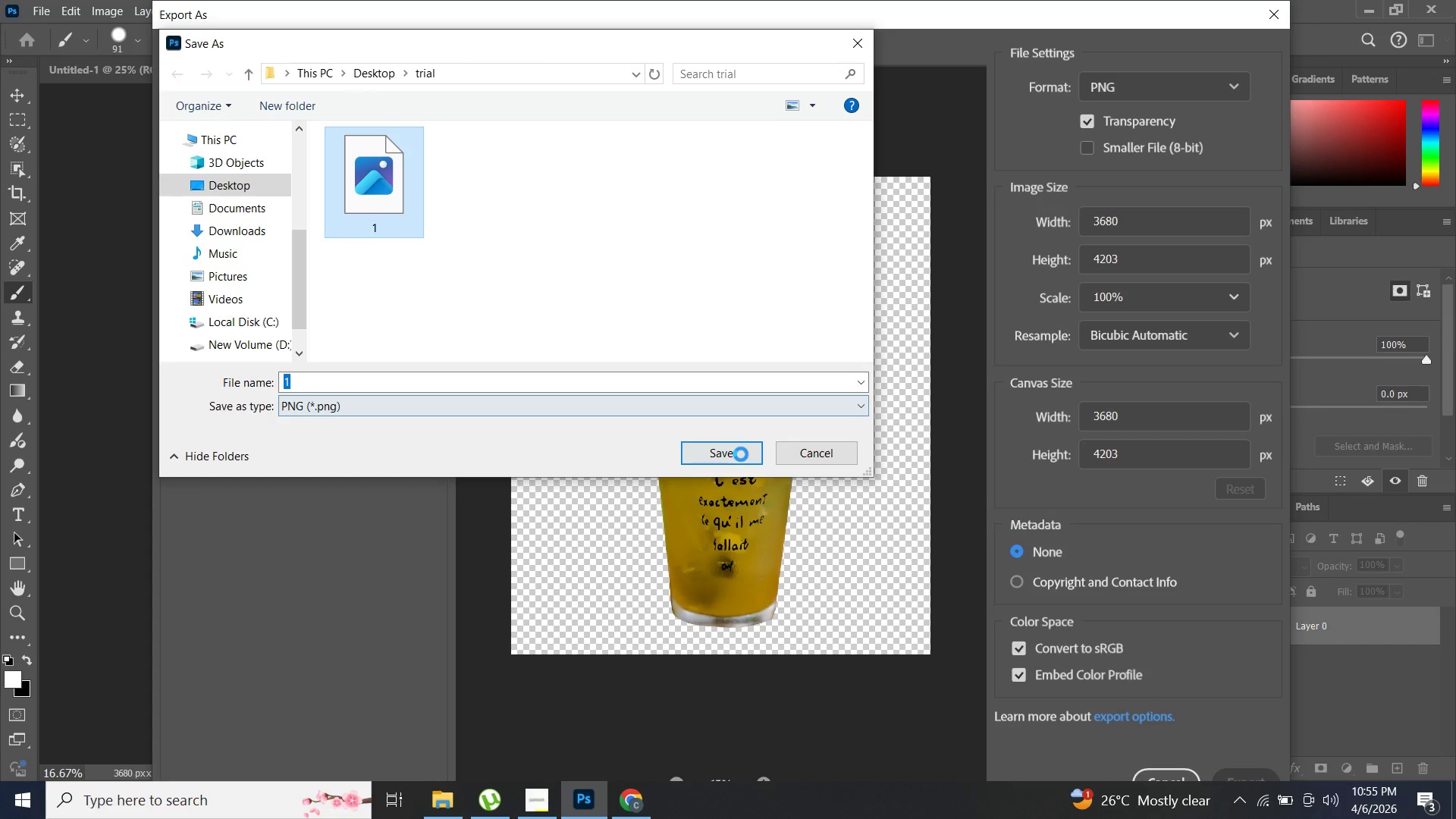 
mouse_move([748, 436])
 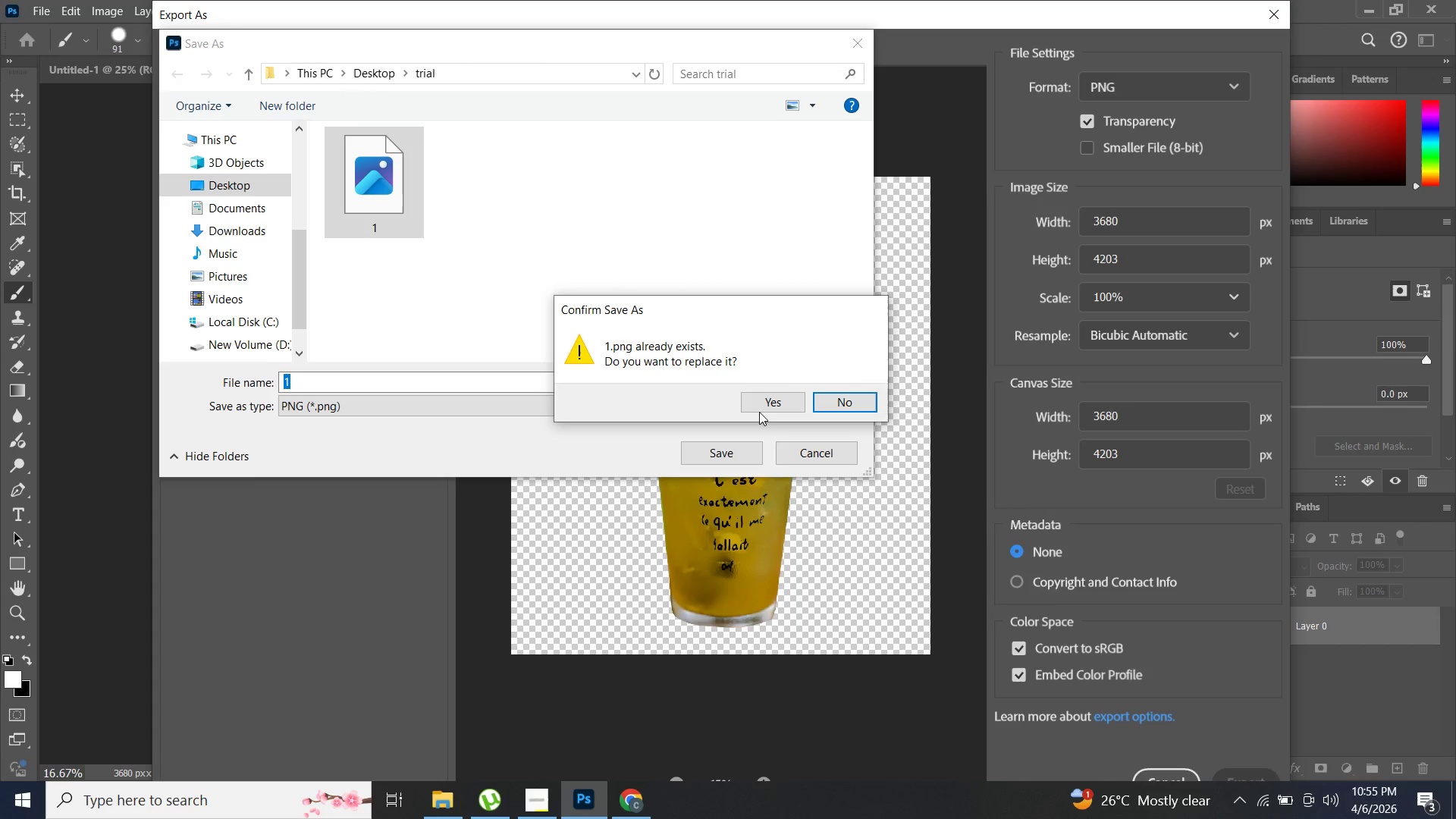 
left_click([759, 412])
 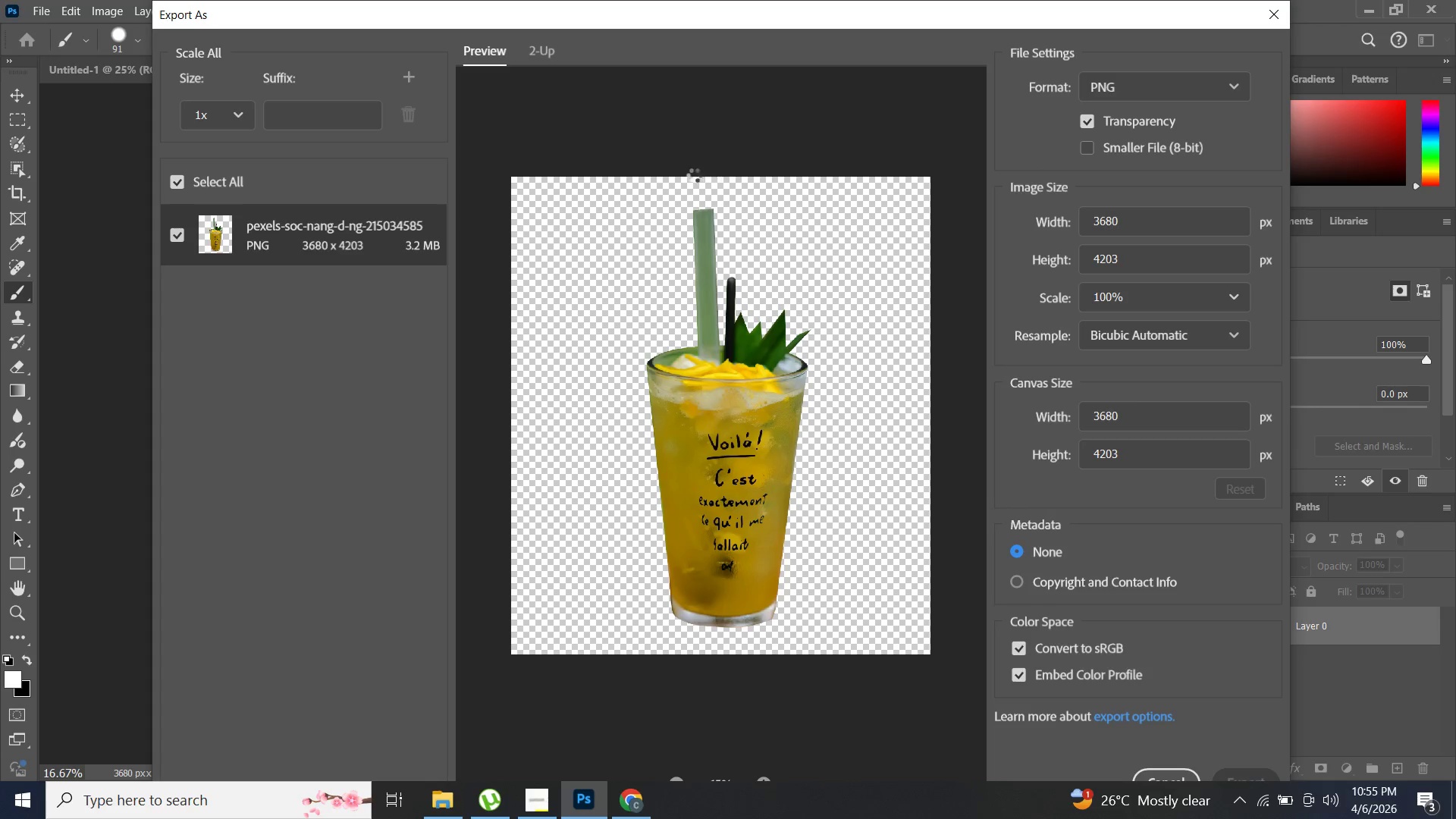 
wait(7.52)
 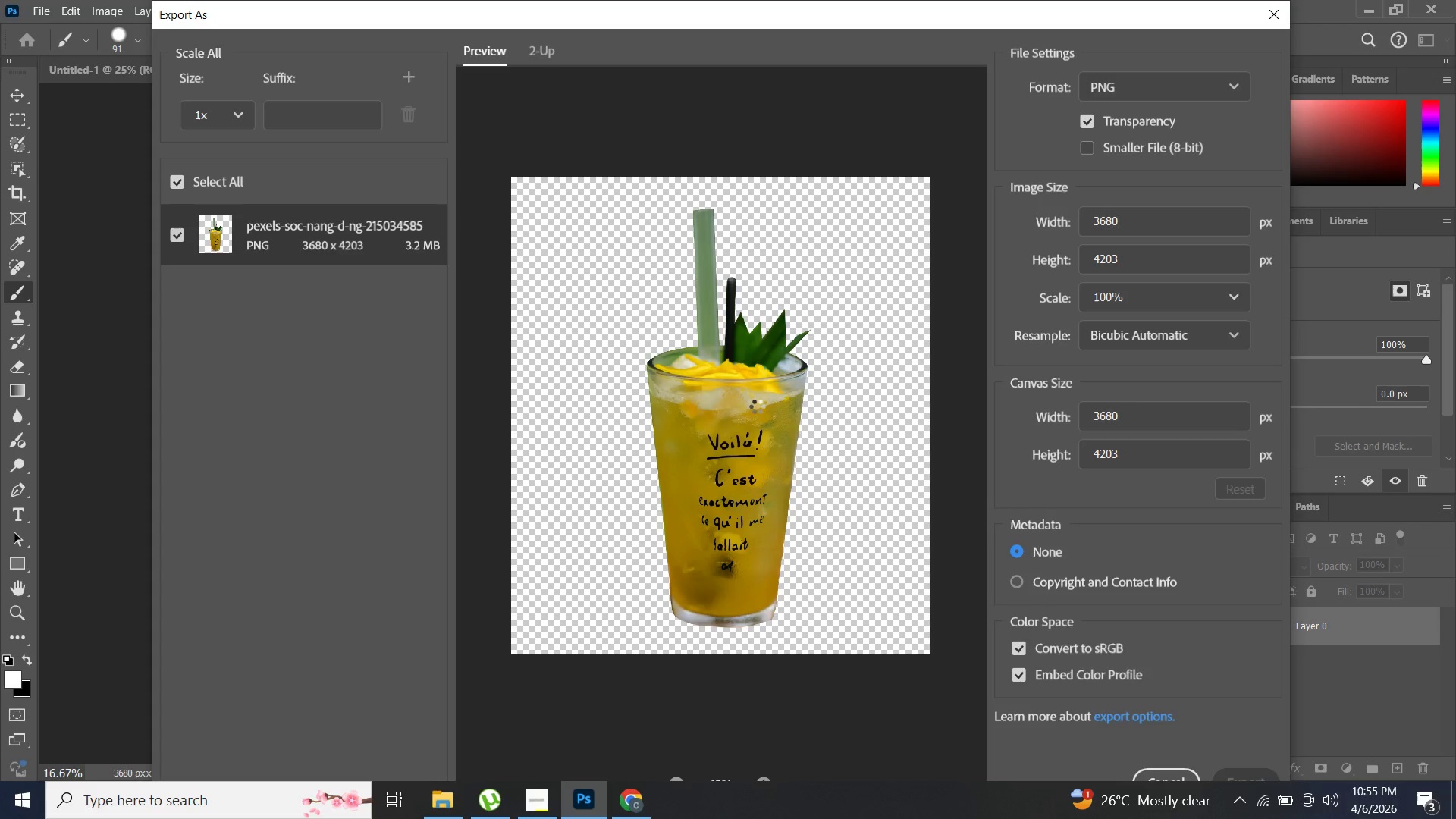 
left_click([620, 817])
 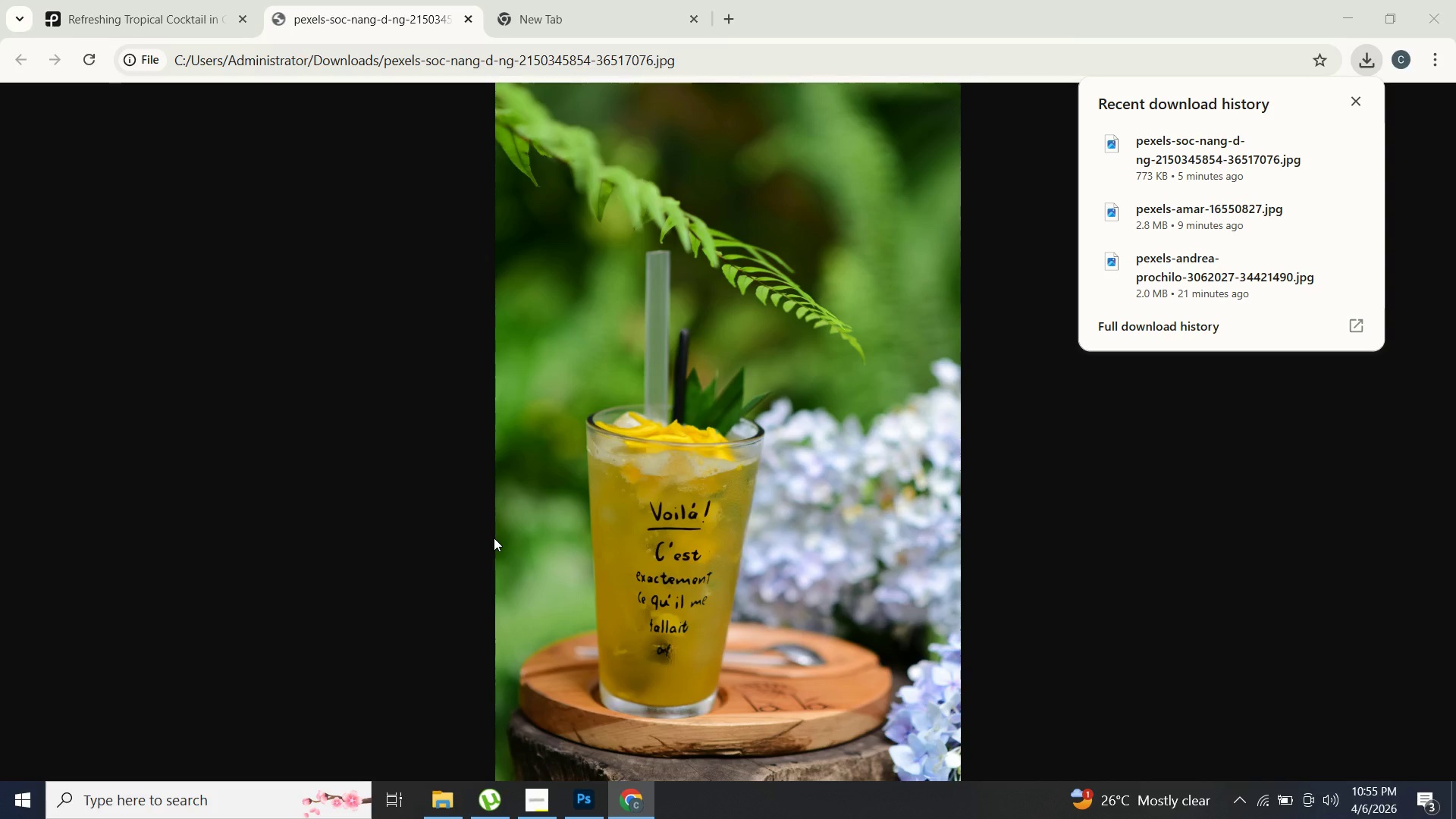 
left_click([158, 0])
 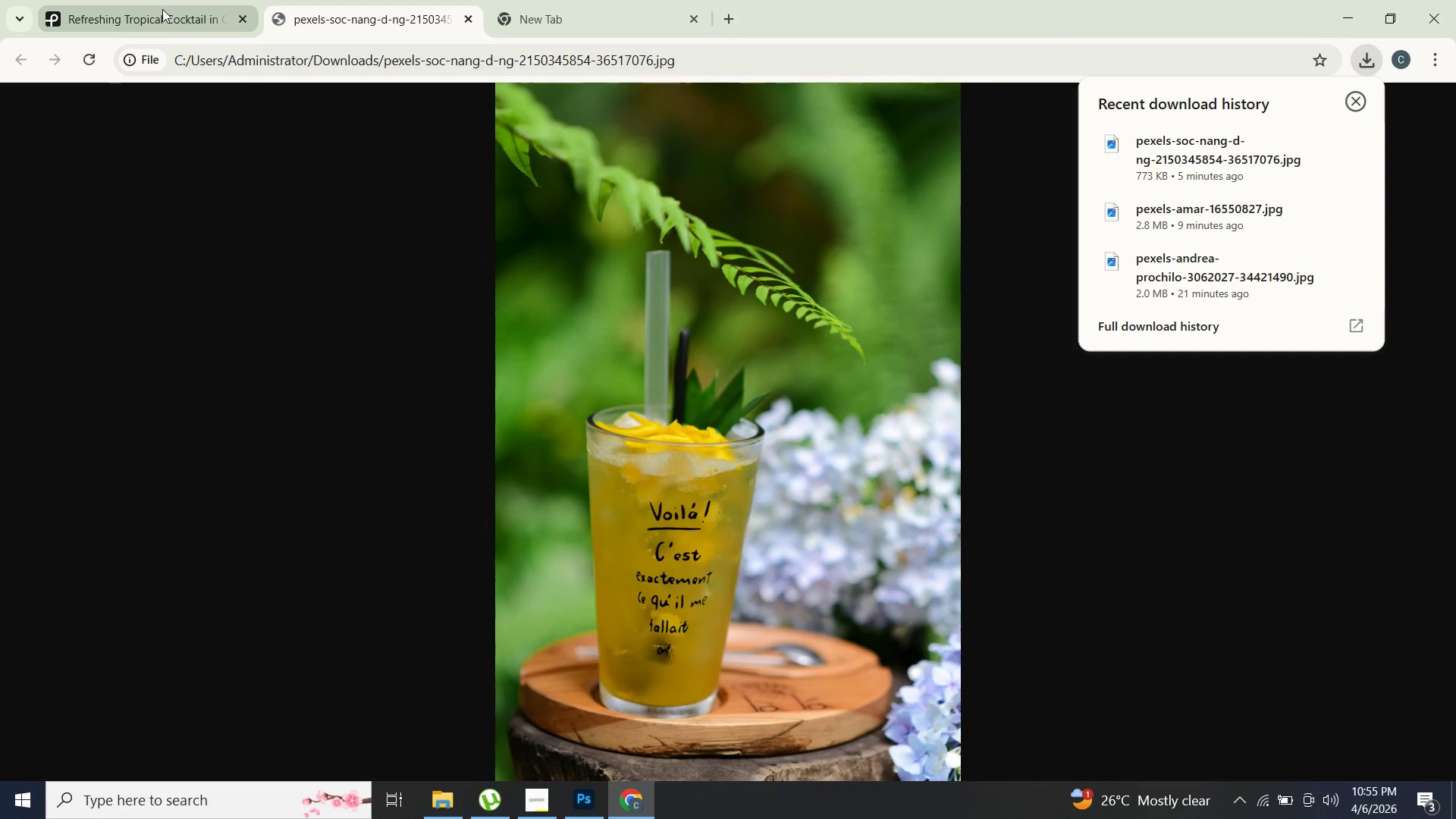 
left_click([165, 15])
 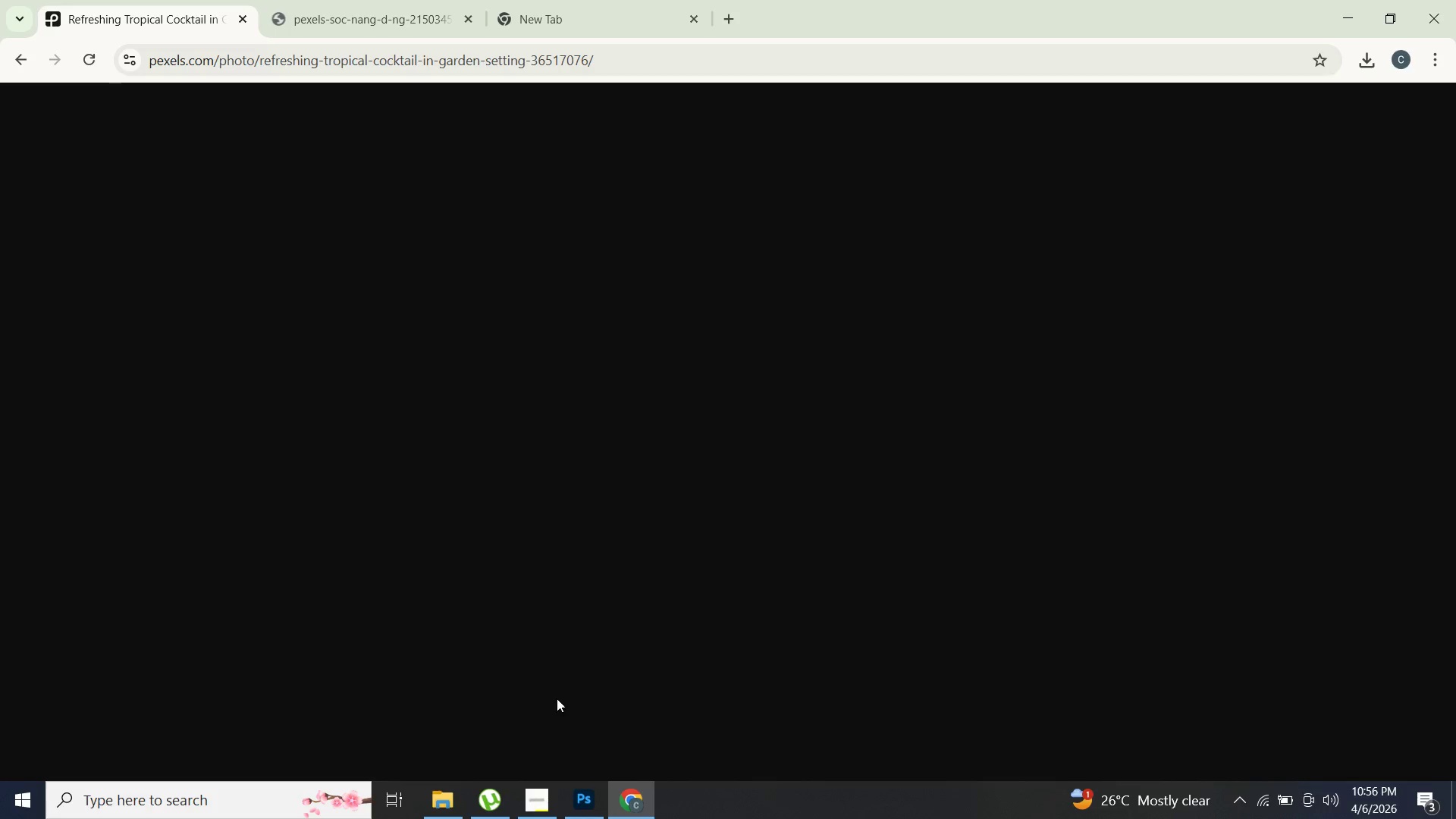 
left_click([581, 795])
 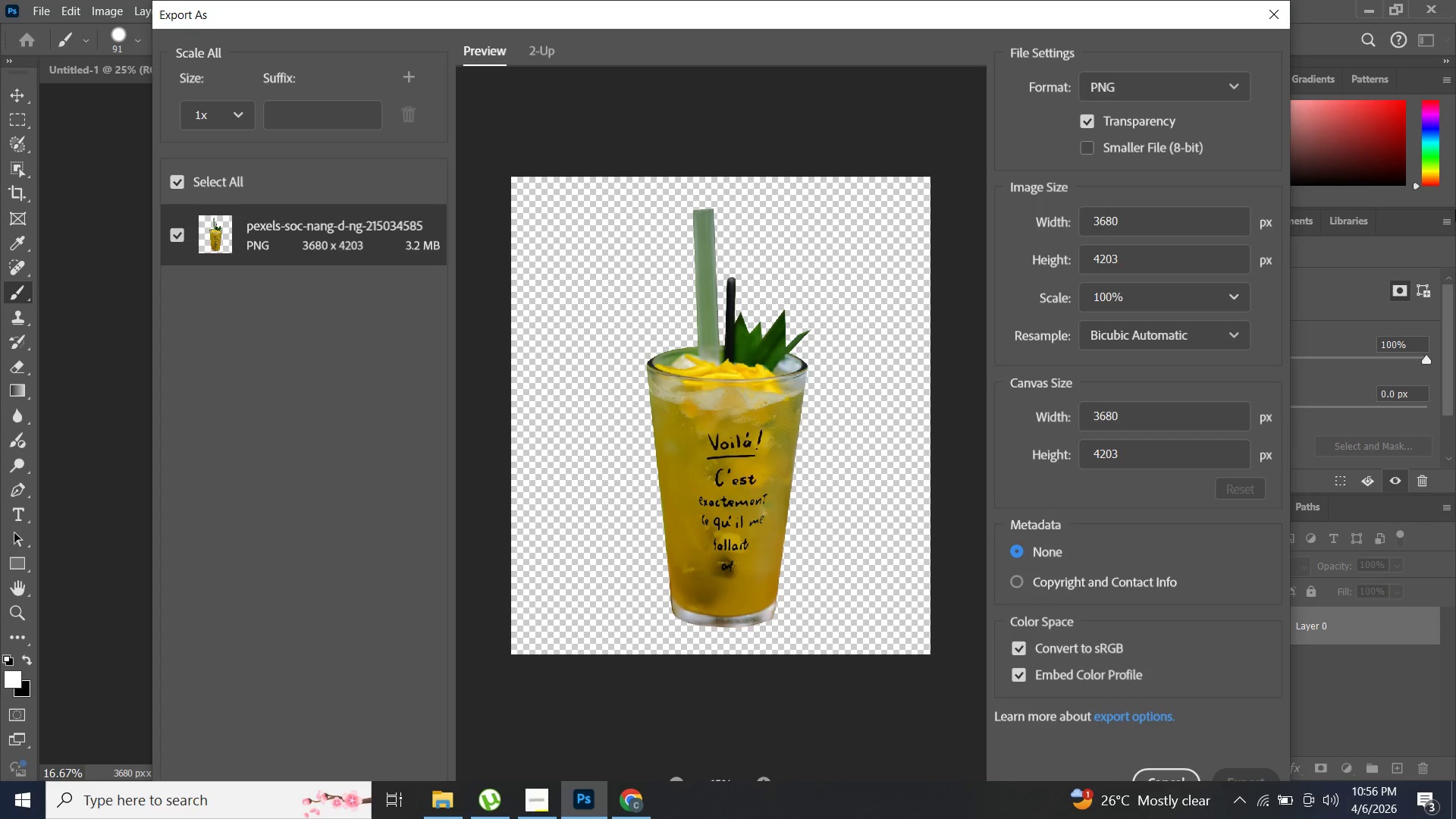 
scroll: coordinate [924, 427], scroll_direction: down, amount: 5.0
 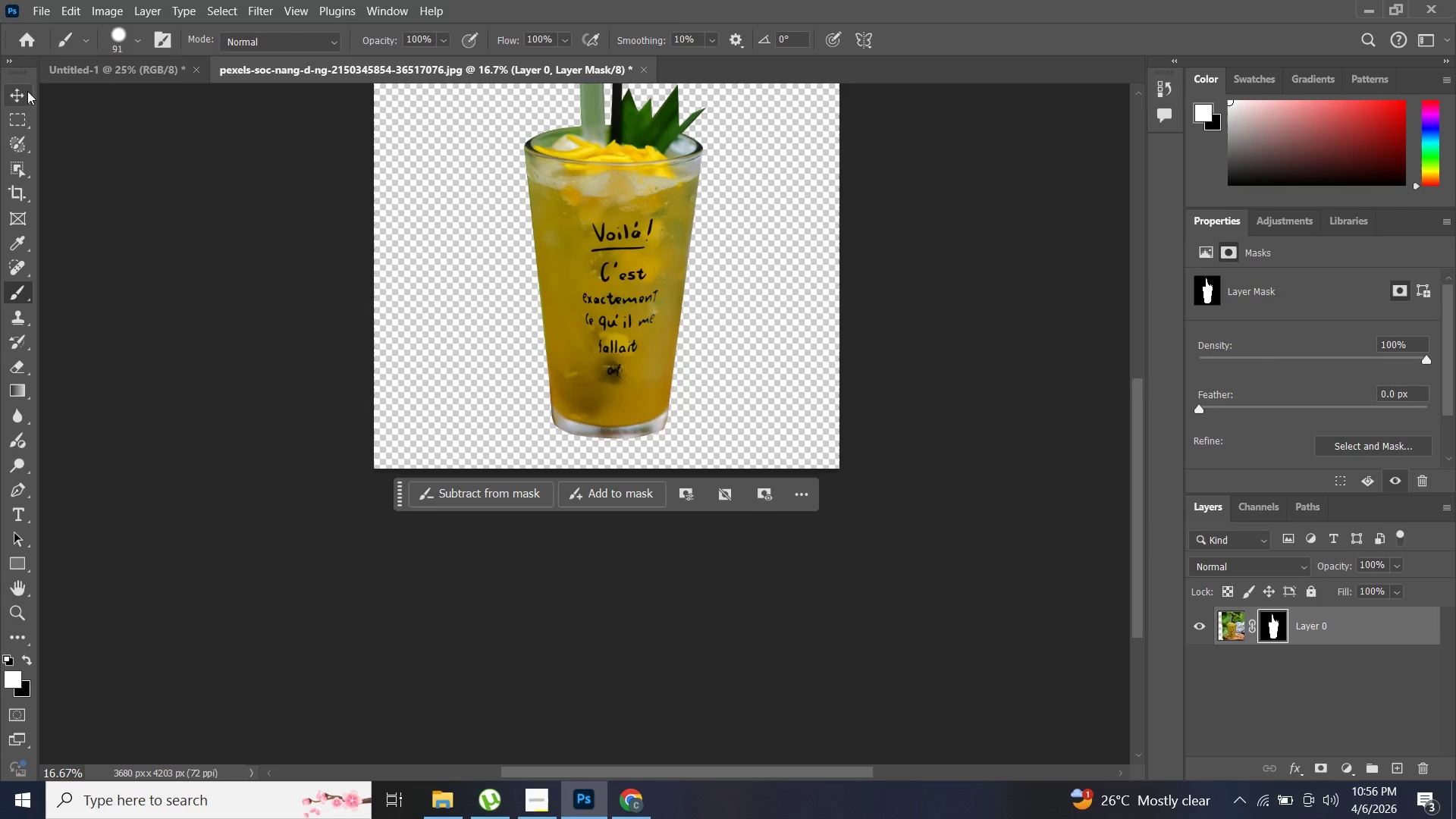 
left_click([20, 95])
 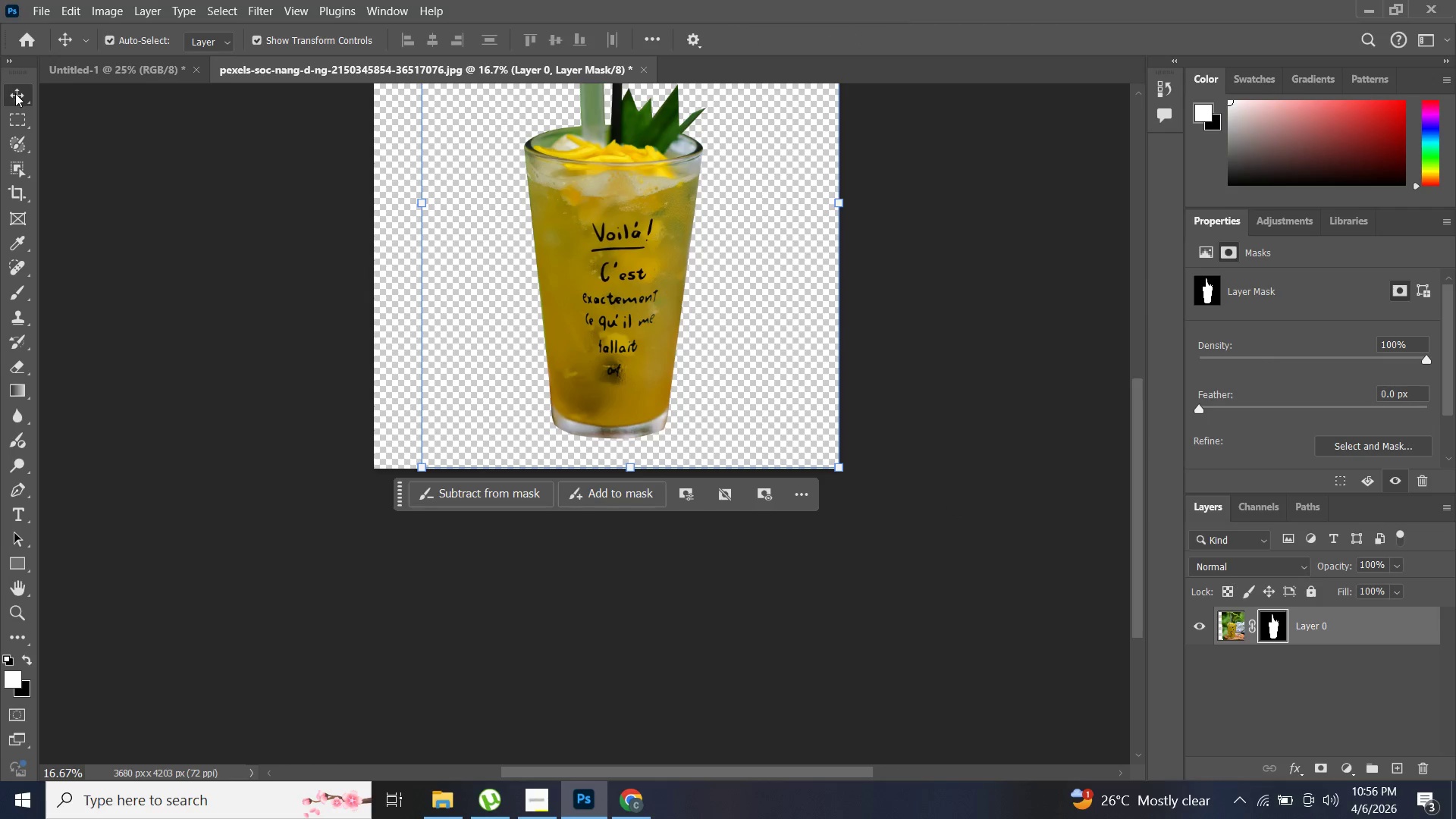 
hold_key(key=ControlLeft, duration=1.16)
 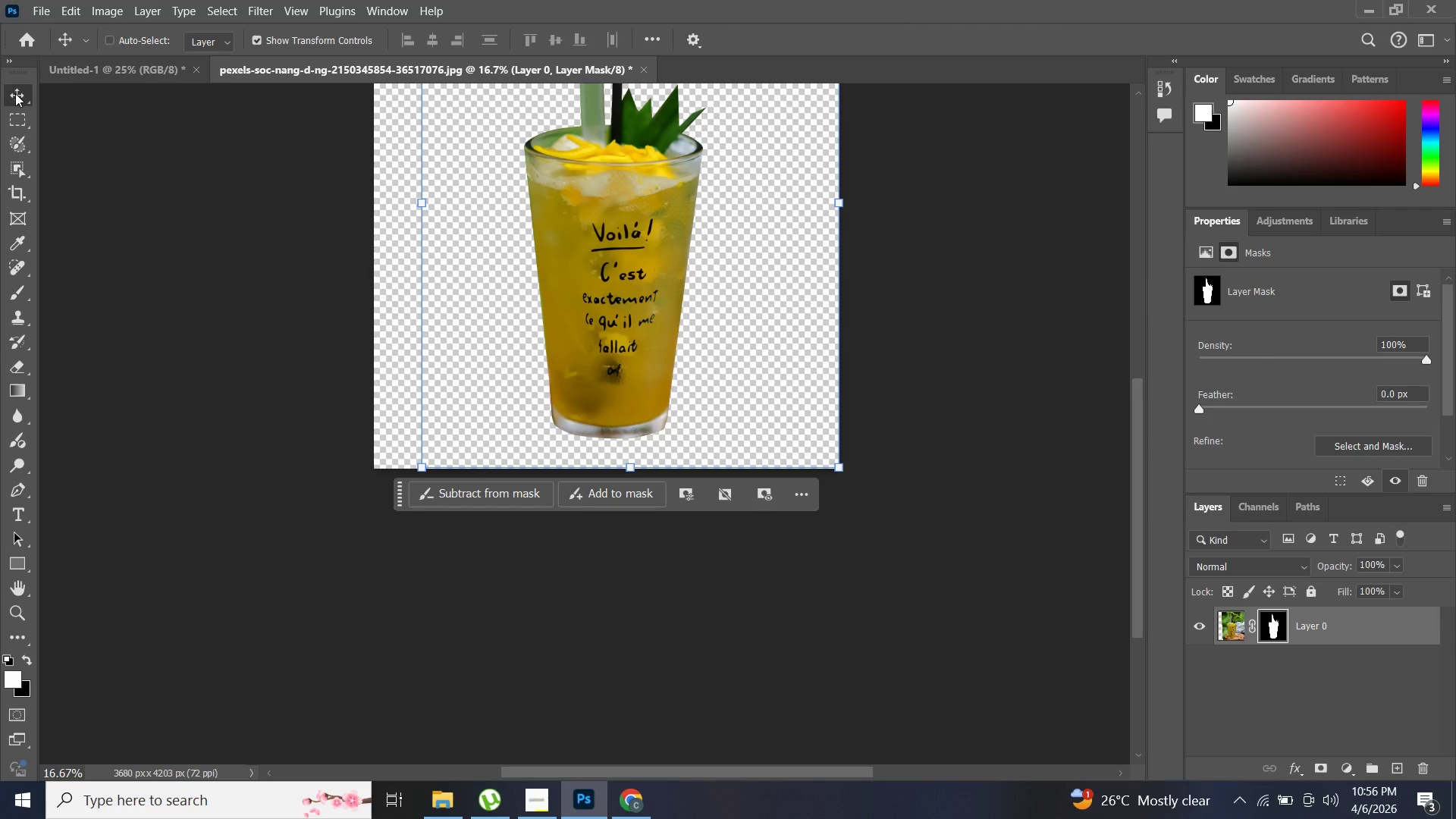 
key(Control+ControlLeft)
 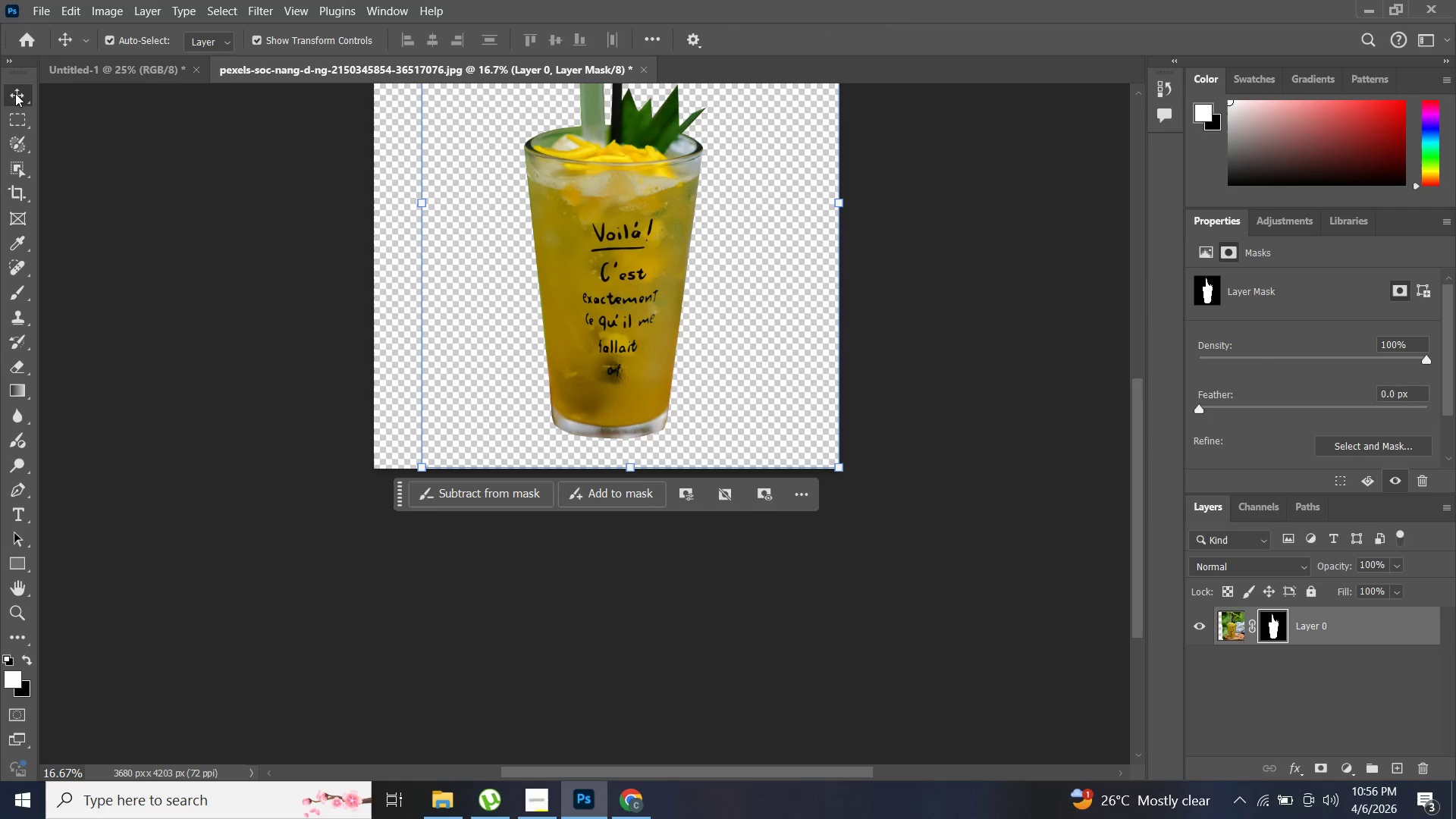 
hold_key(key=AltLeft, duration=0.31)
 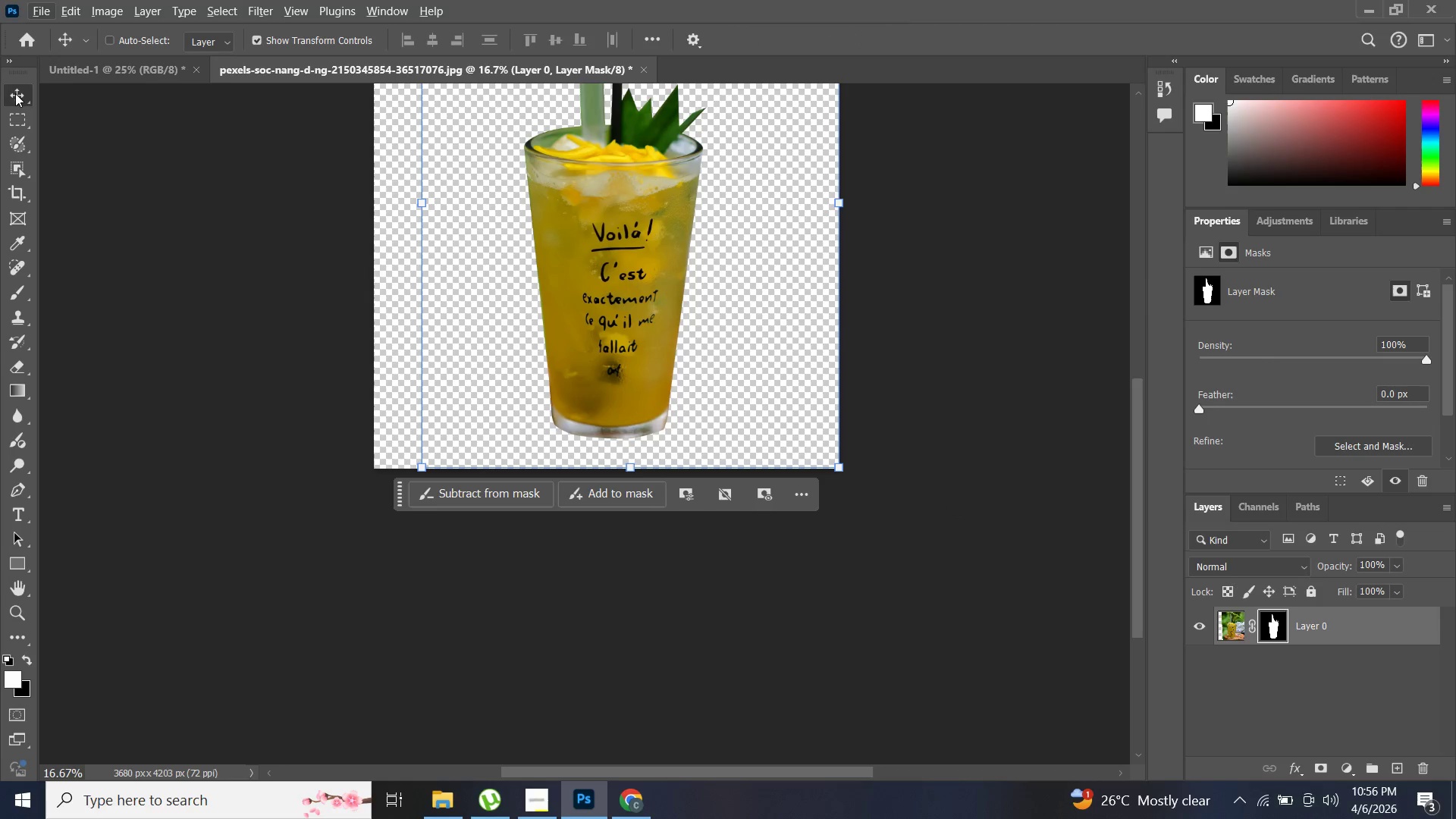 
key(Alt+Control+S)
 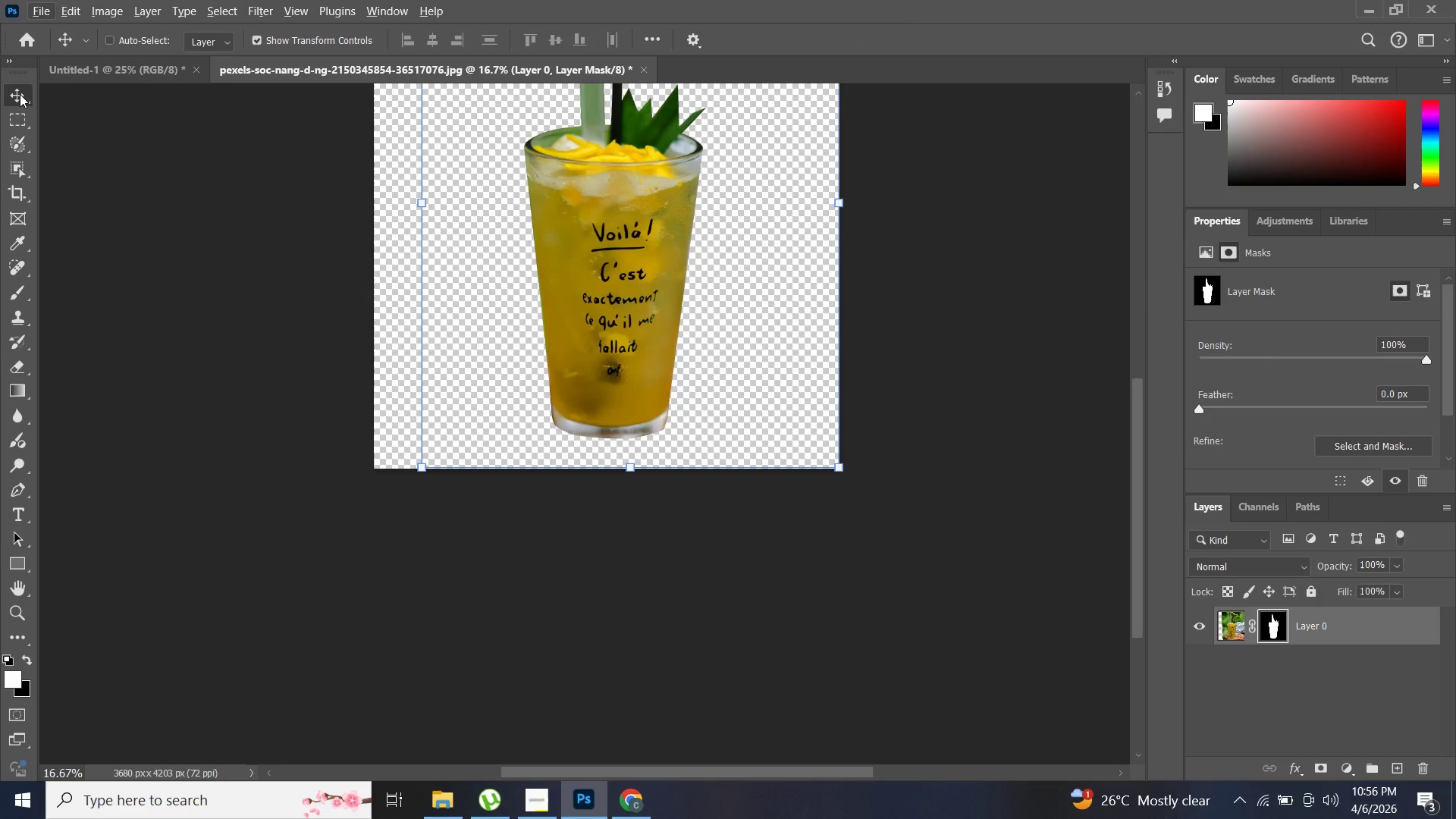 
scroll: coordinate [278, 234], scroll_direction: up, amount: 4.0
 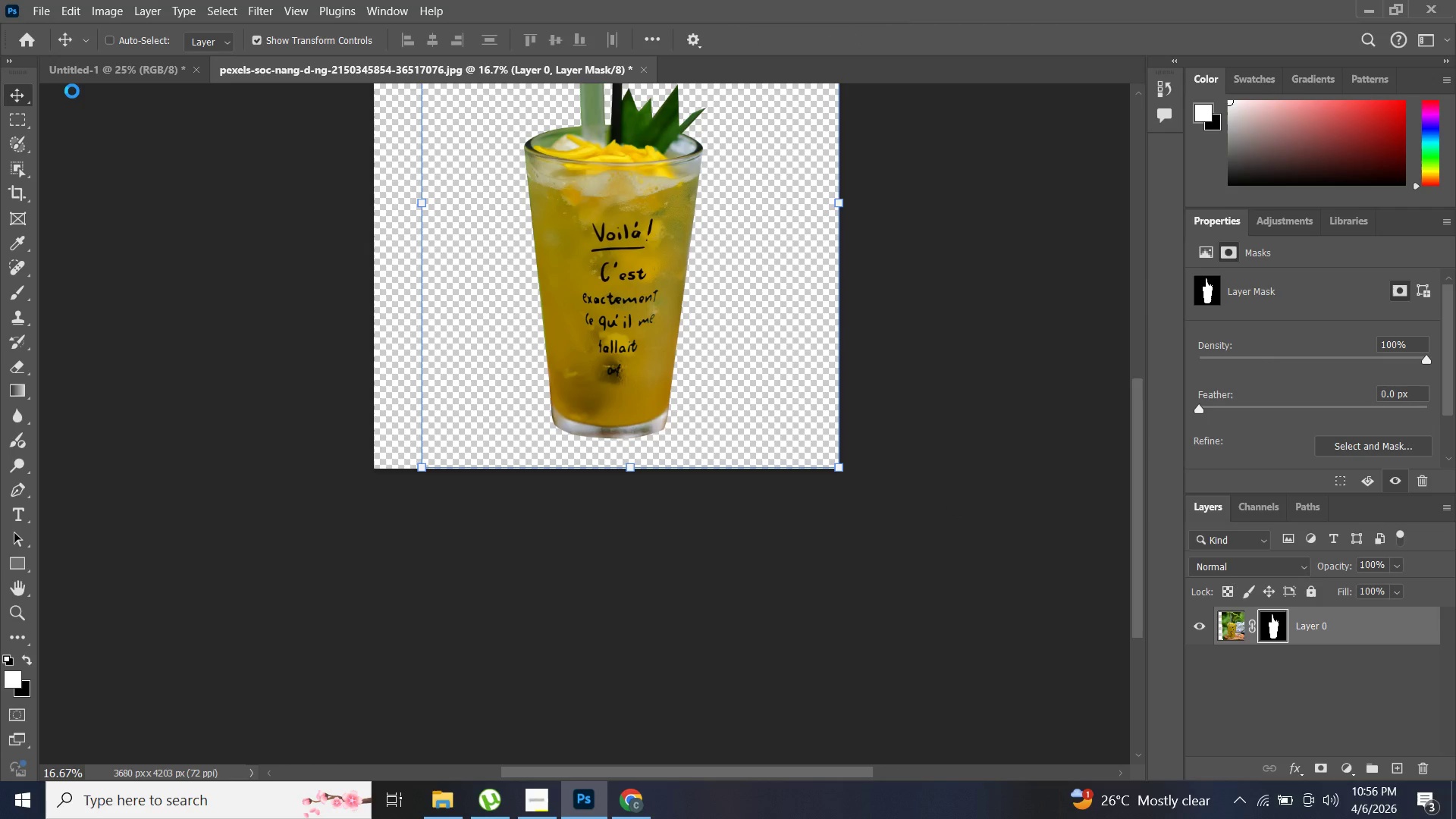 
key(Control+ControlLeft)
 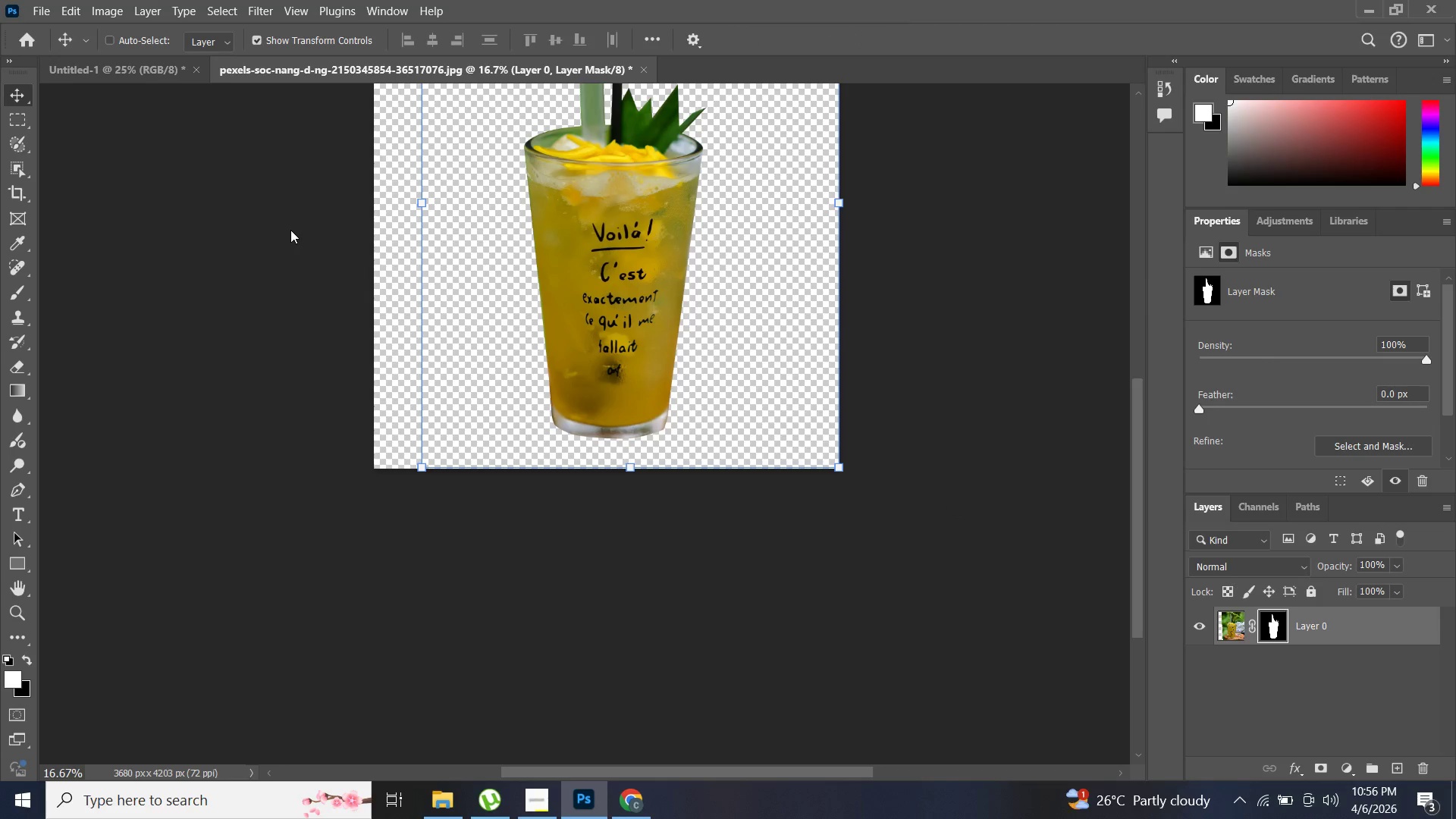 
scroll: coordinate [296, 233], scroll_direction: up, amount: 3.0
 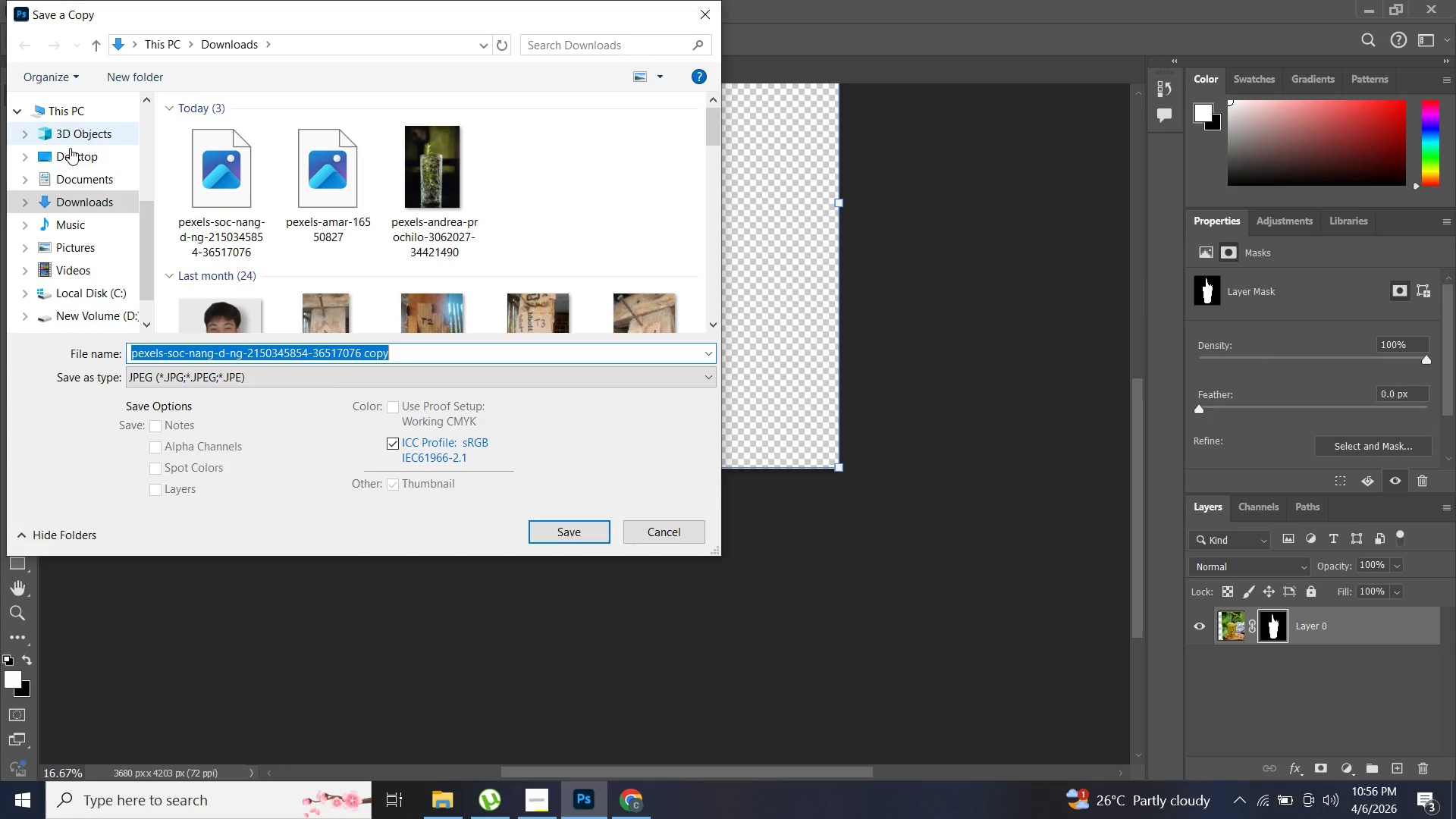 
left_click([75, 154])
 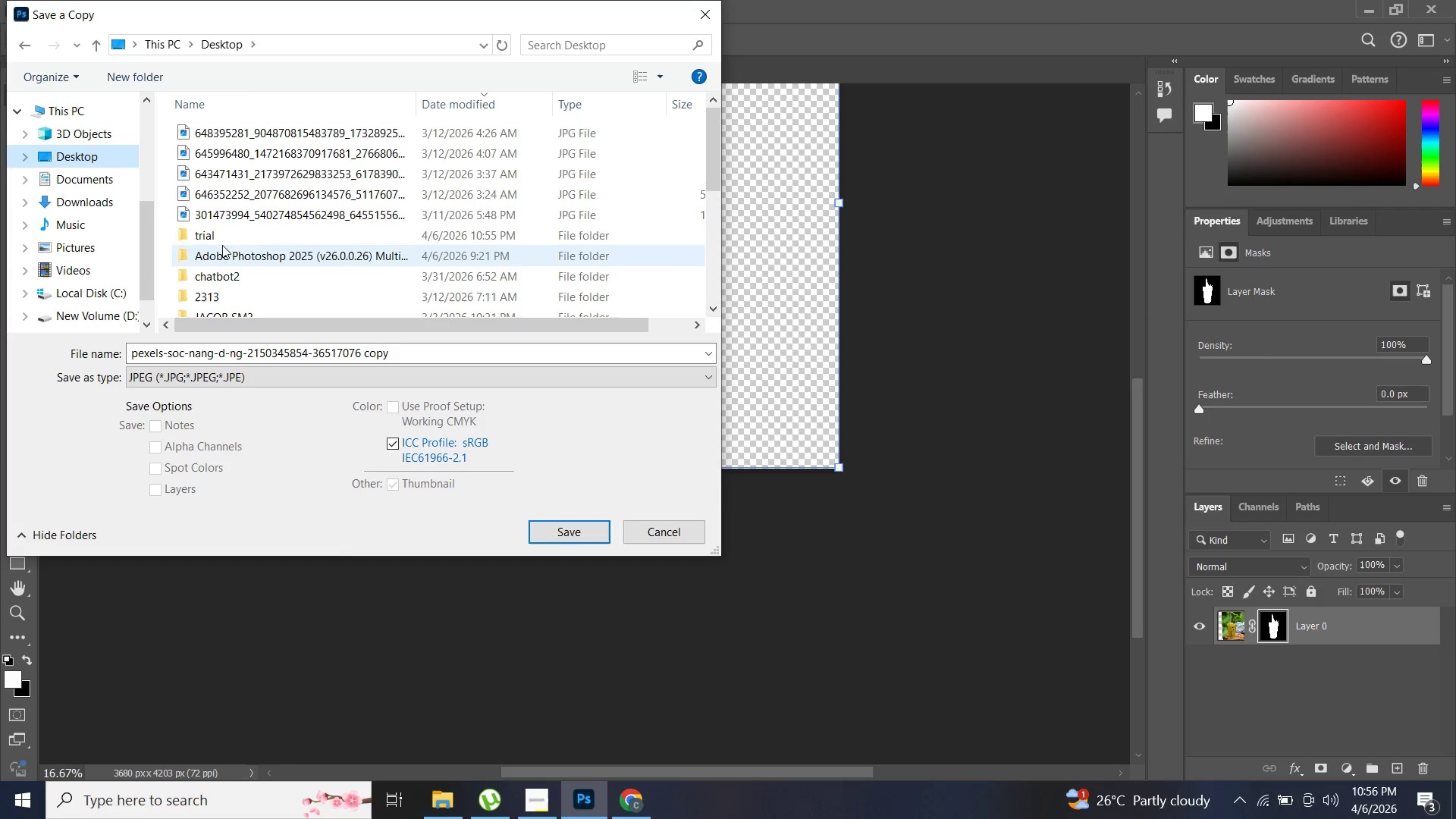 
double_click([216, 241])
 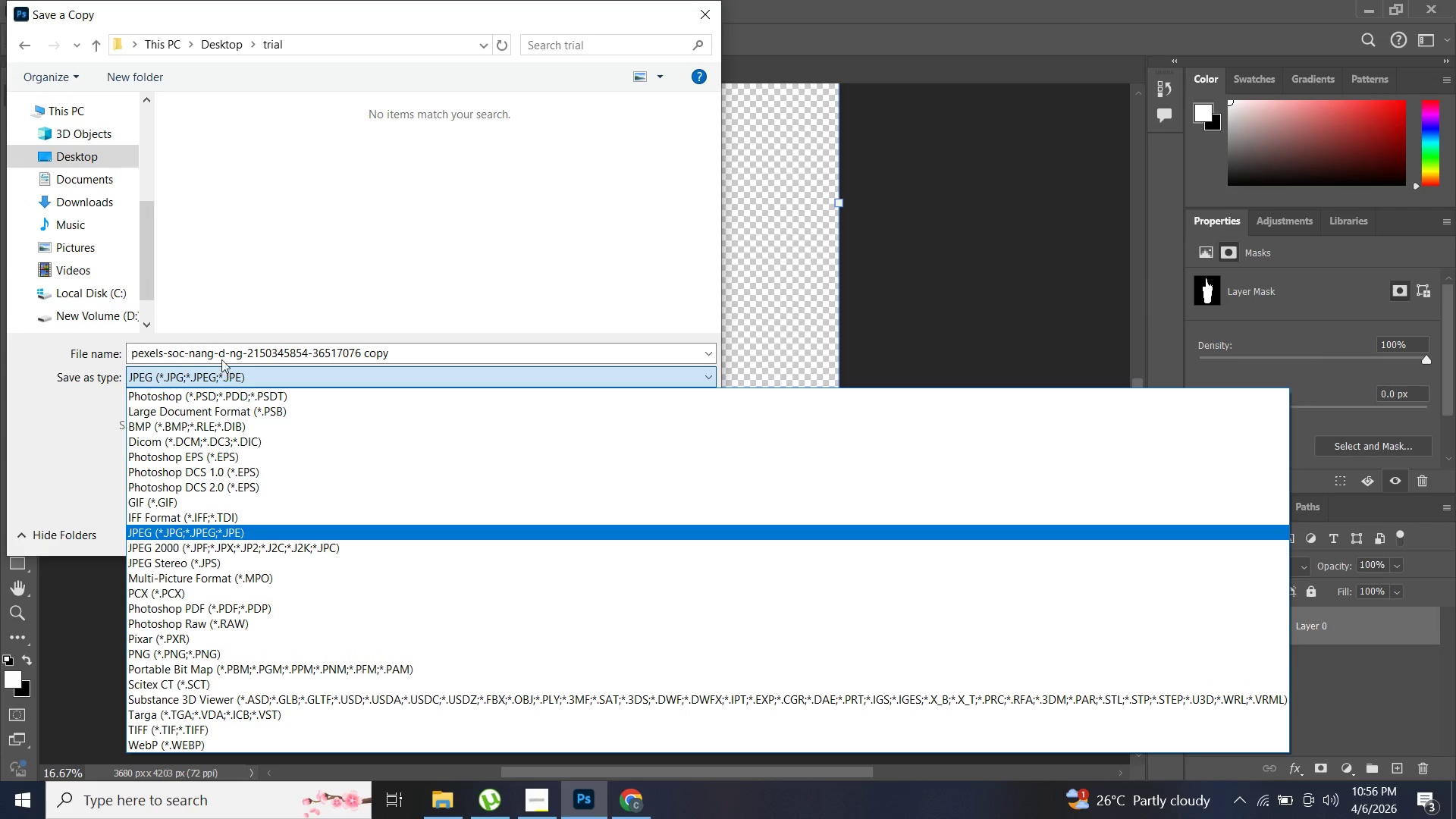 
left_click([221, 391])
 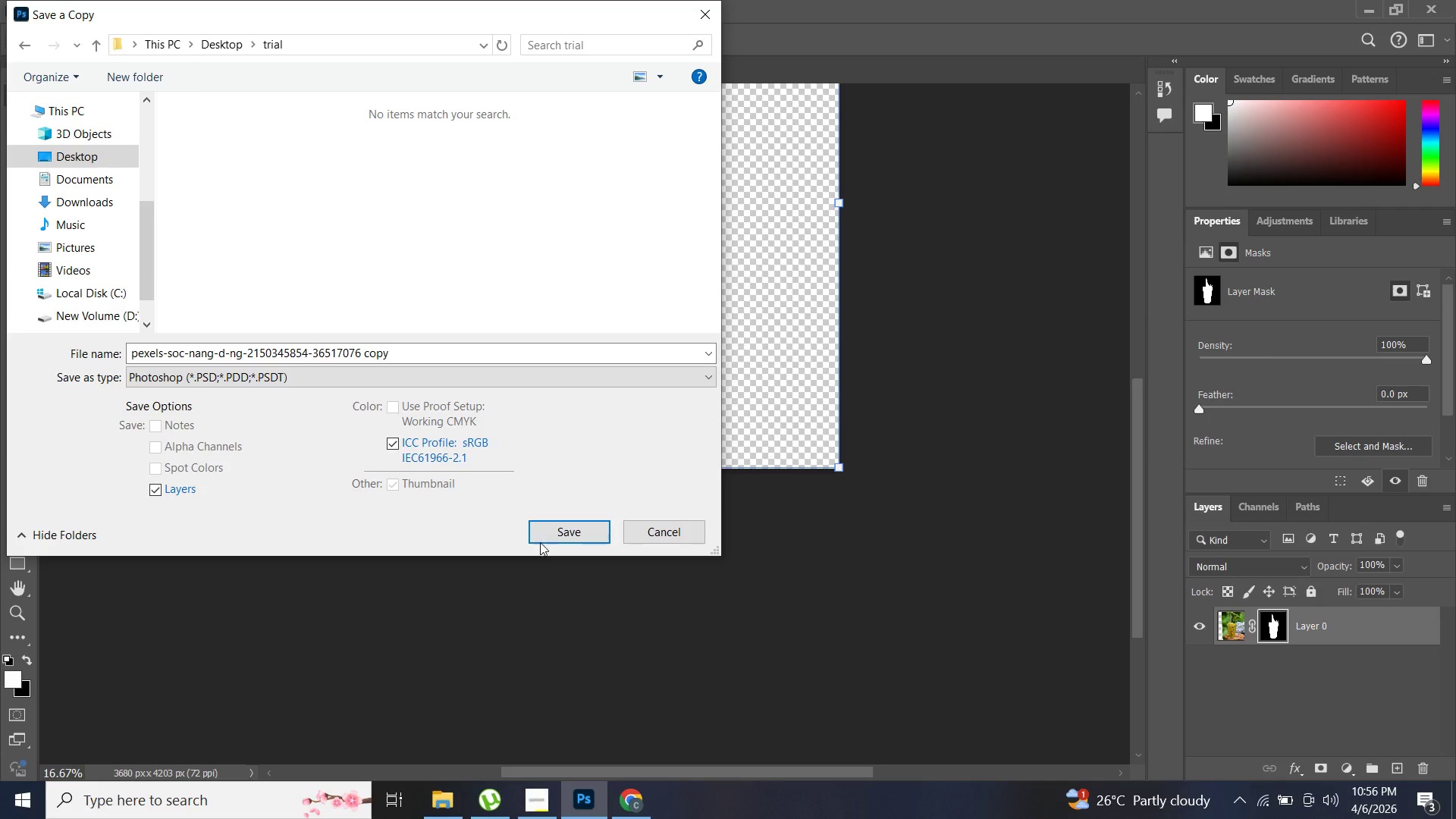 
left_click([554, 534])
 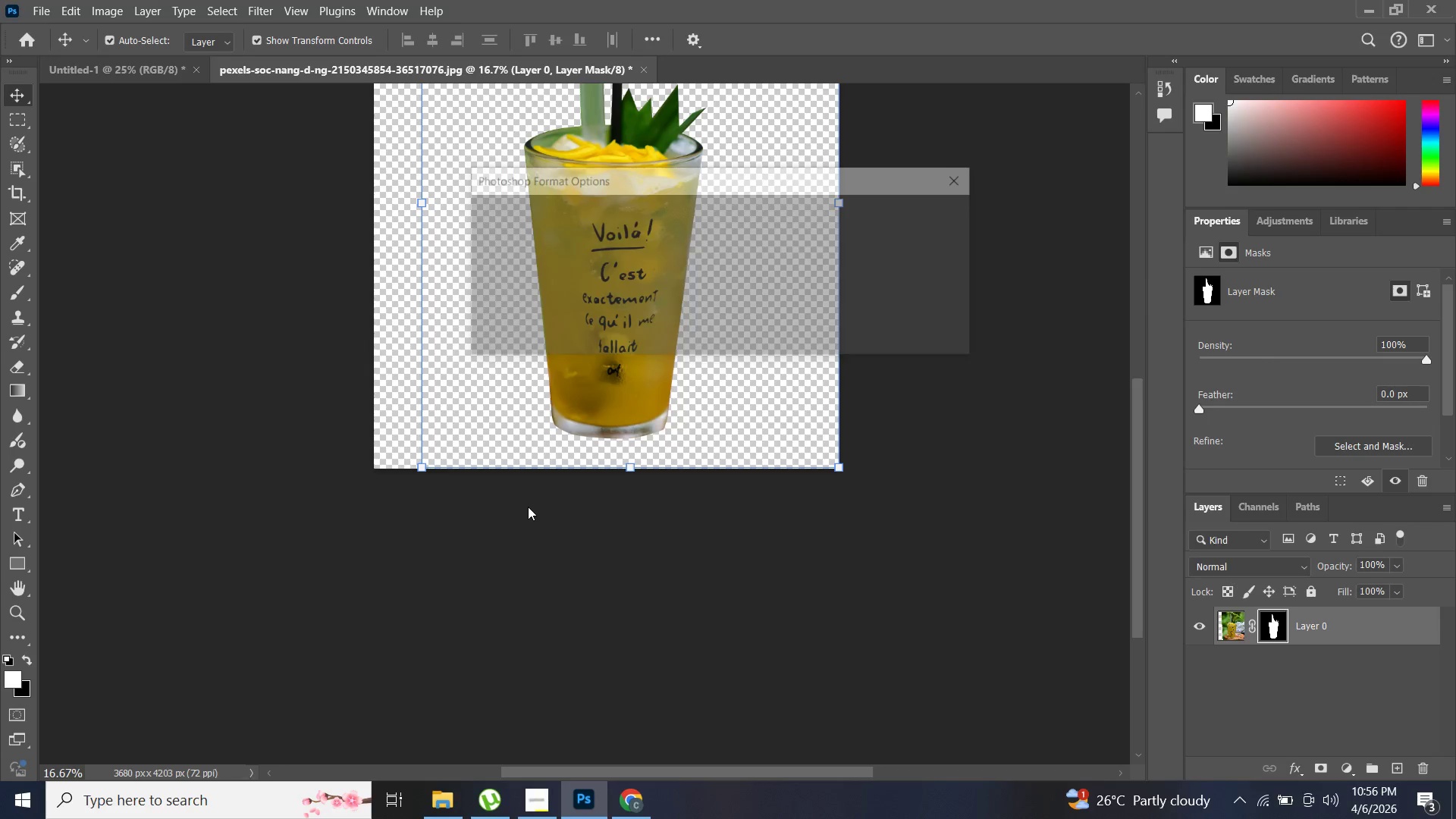 
scroll: coordinate [527, 506], scroll_direction: up, amount: 4.0
 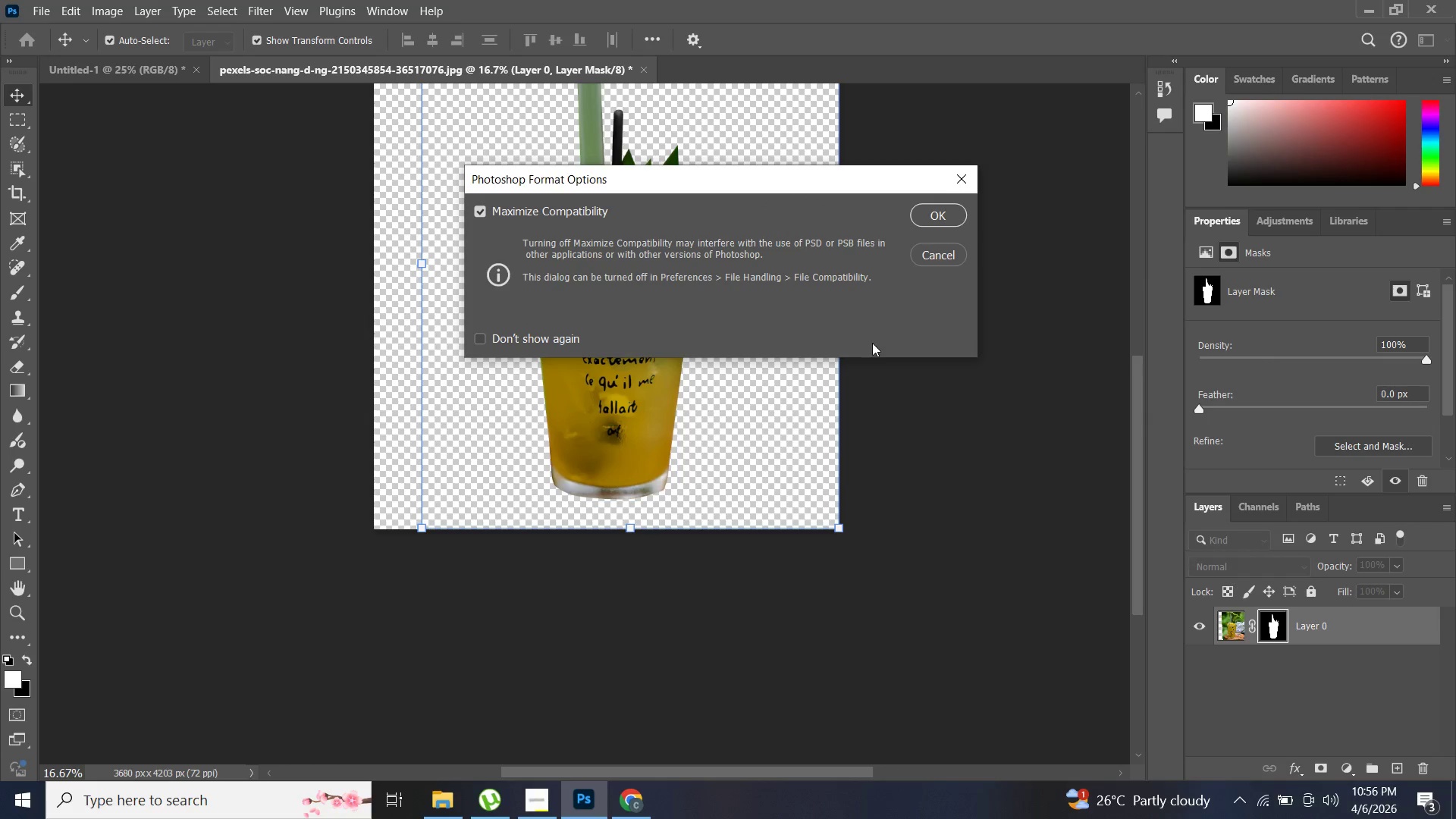 
left_click([541, 331])
 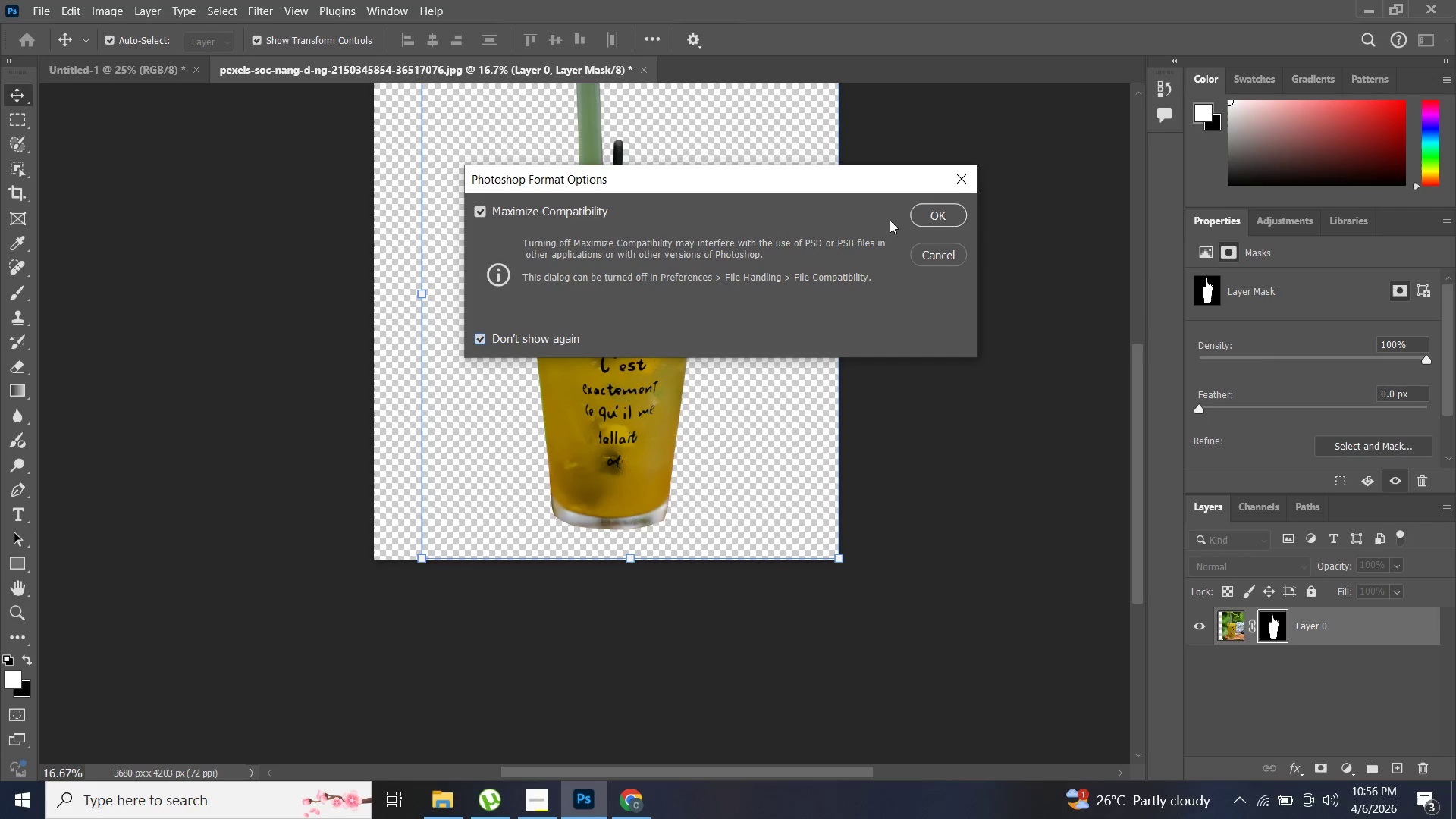 
scroll: coordinate [872, 346], scroll_direction: up, amount: 2.0
 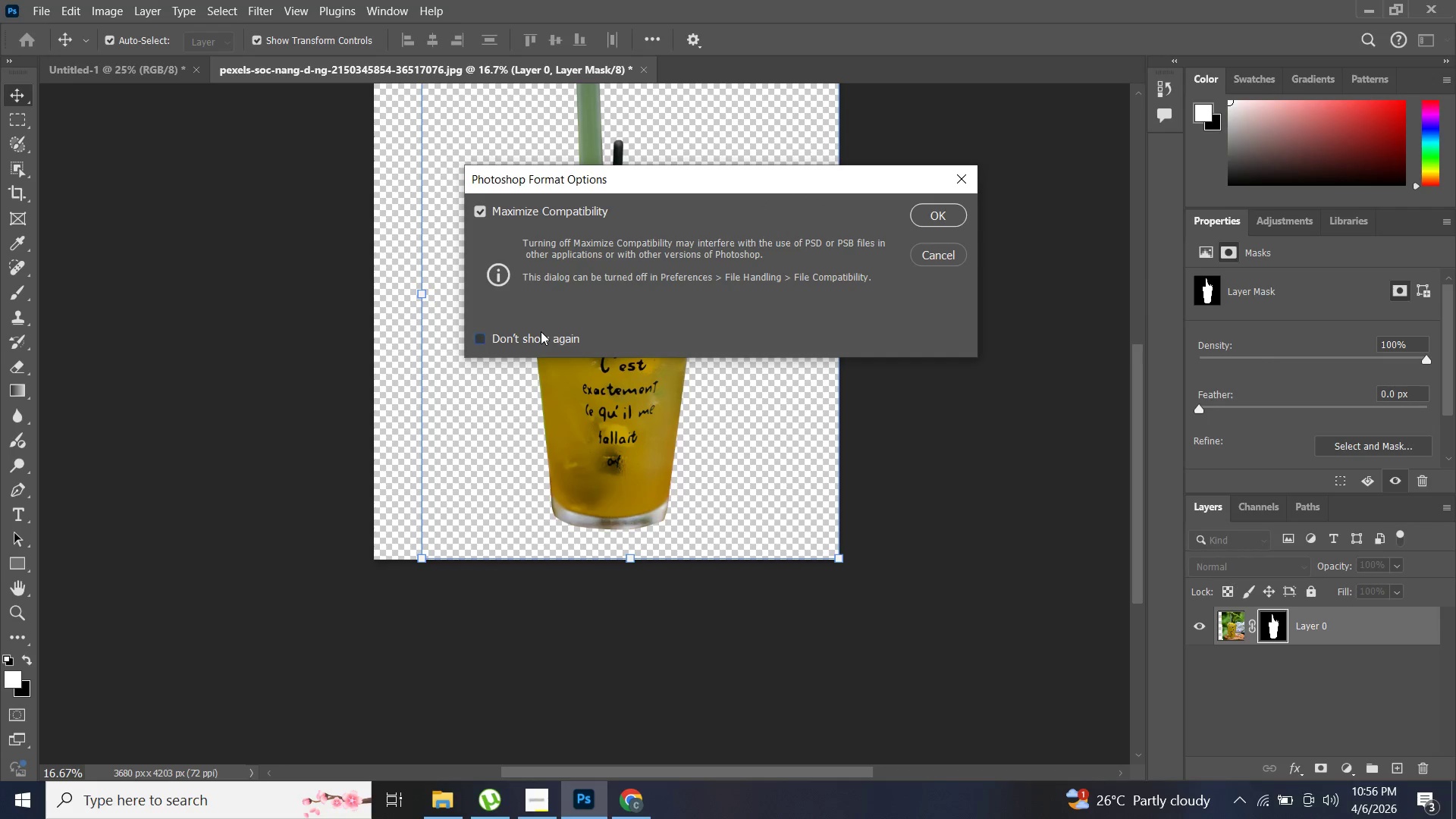 
left_click([943, 215])
 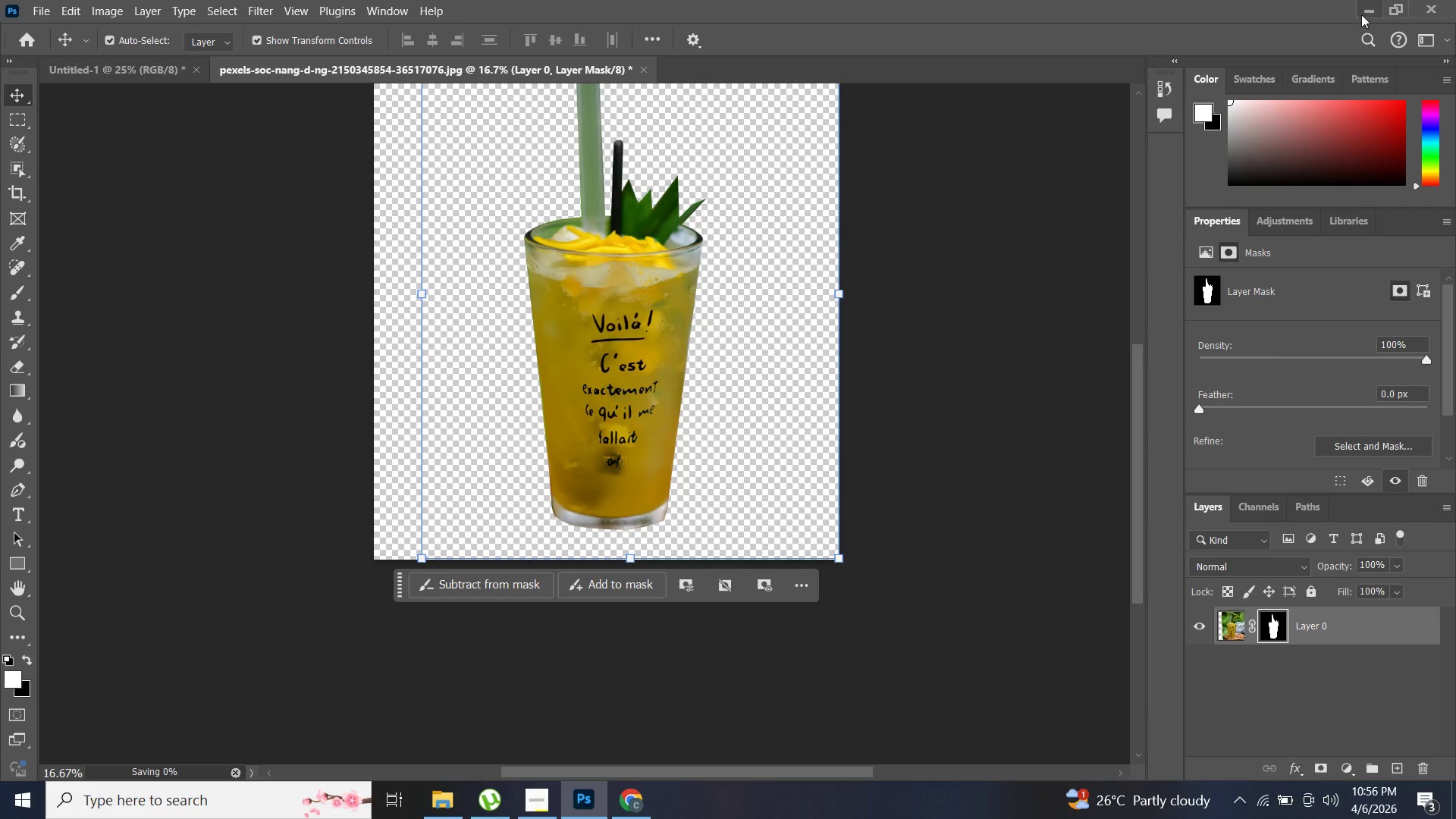 
scroll: coordinate [784, 278], scroll_direction: up, amount: 4.0
 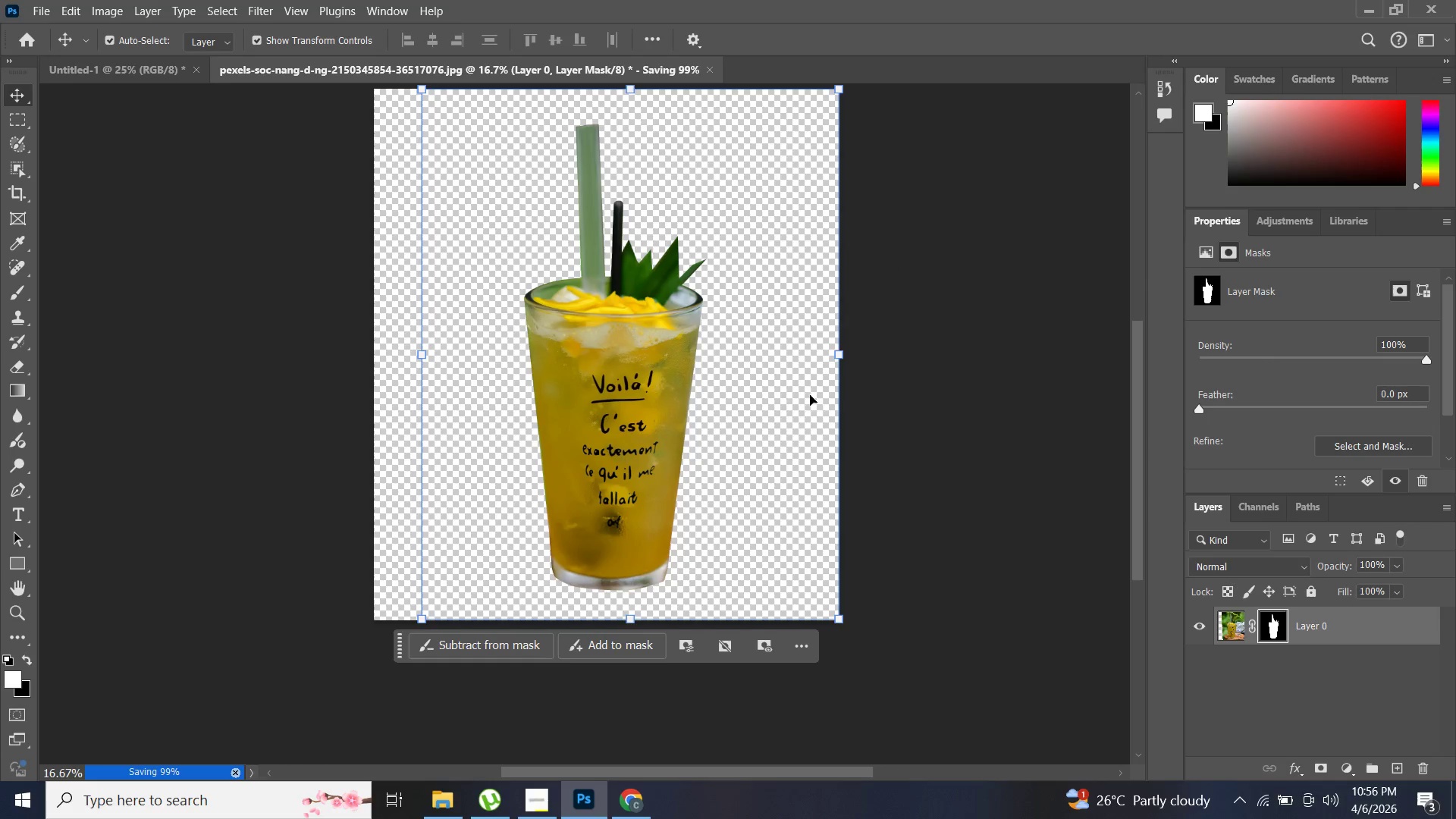 
key(V)
 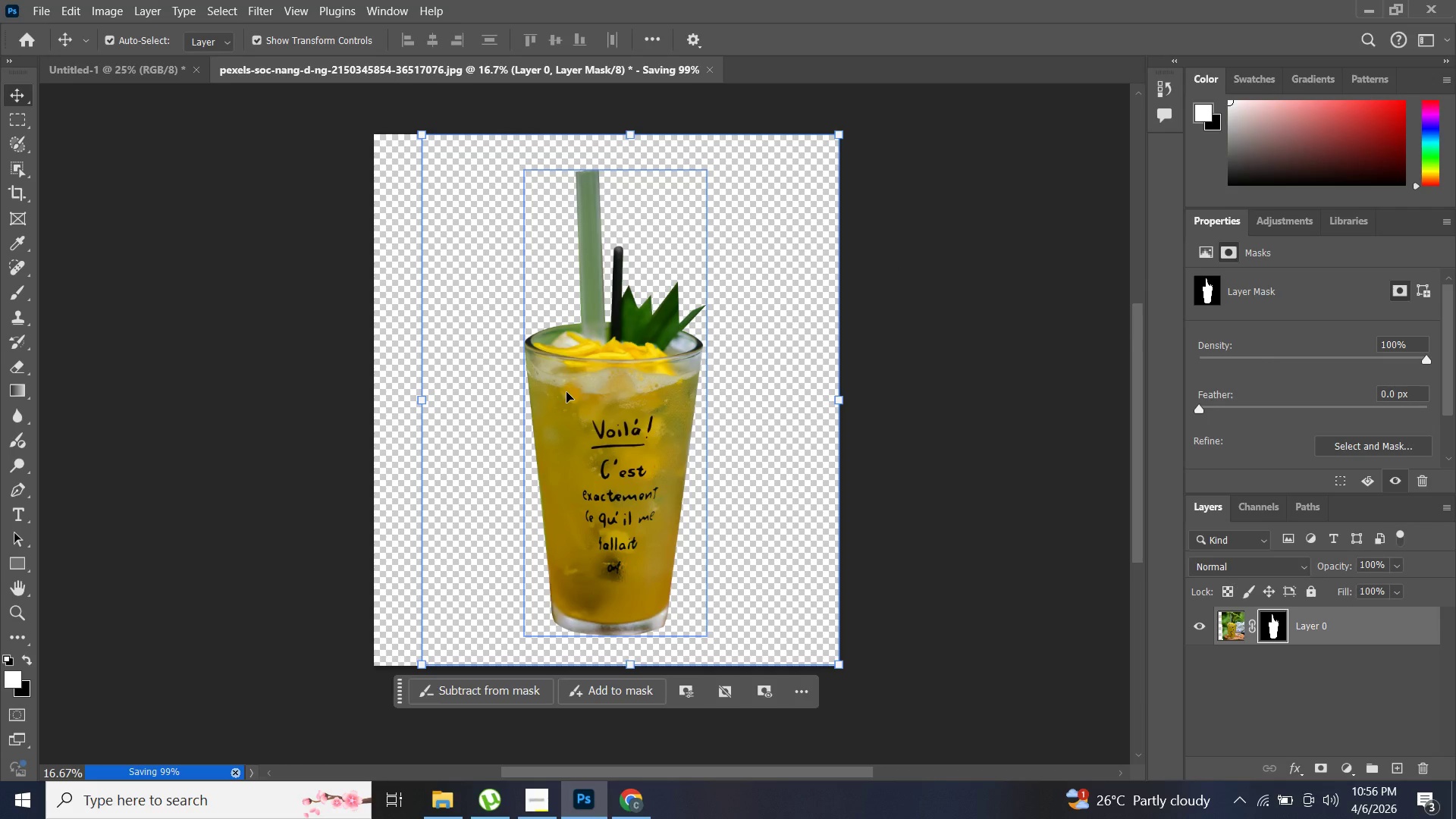 
scroll: coordinate [448, 301], scroll_direction: up, amount: 3.0
 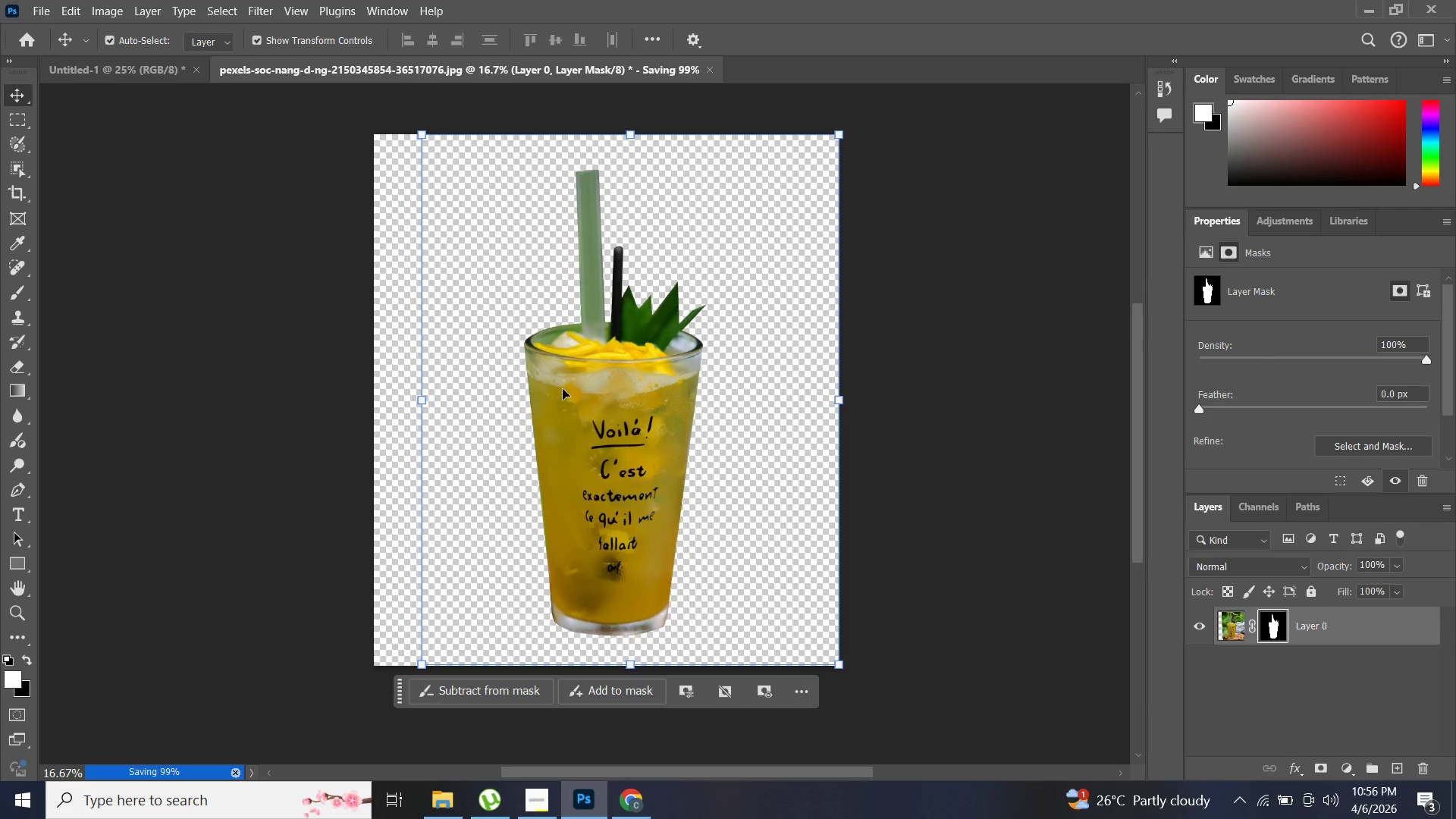 
left_click([566, 392])
 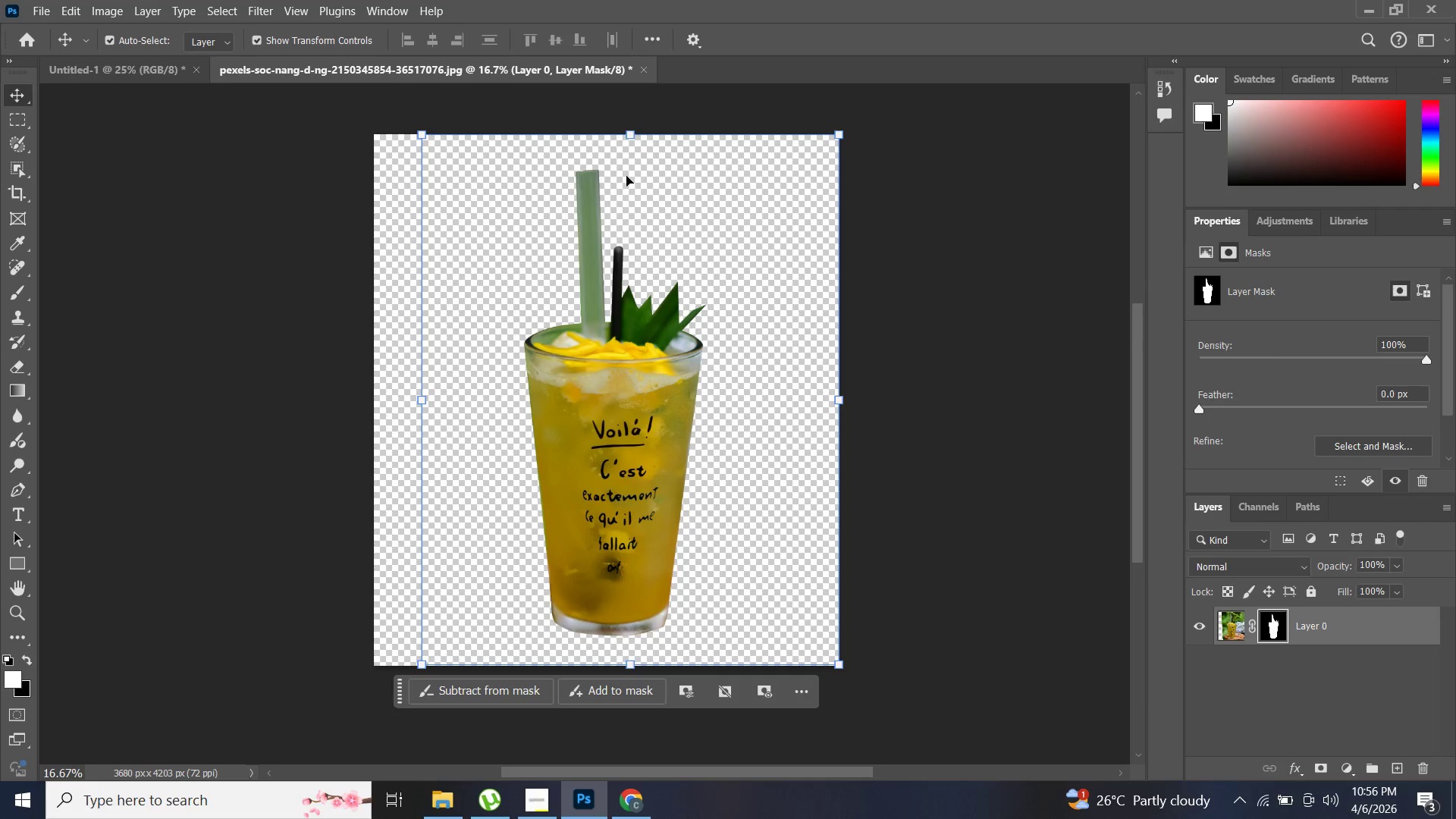 
hold_key(key=AltLeft, duration=1.52)
left_click_drag(start_coordinate=[630, 136], to_coordinate=[628, 259])
 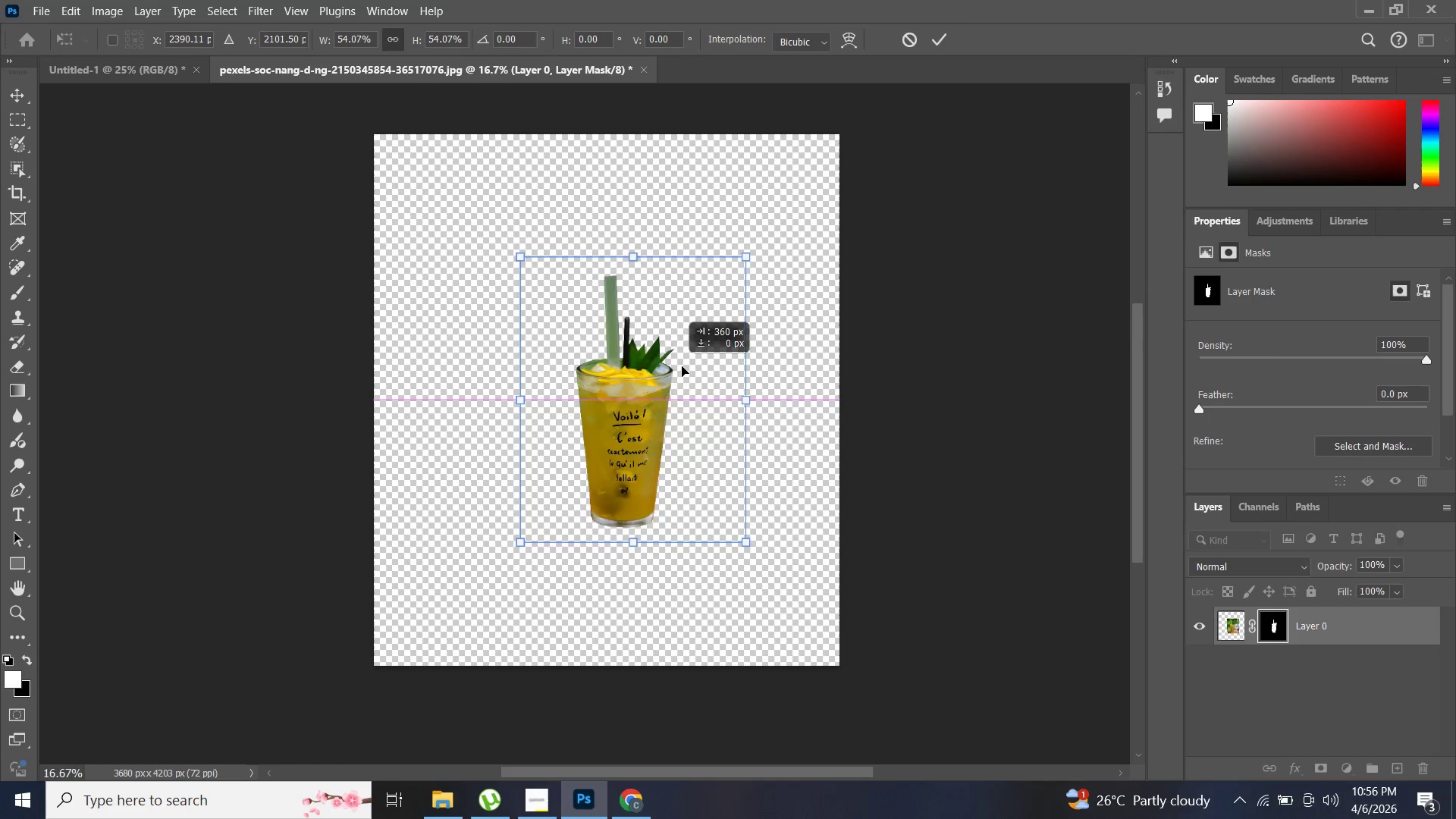 
hold_key(key=AltLeft, duration=0.86)
 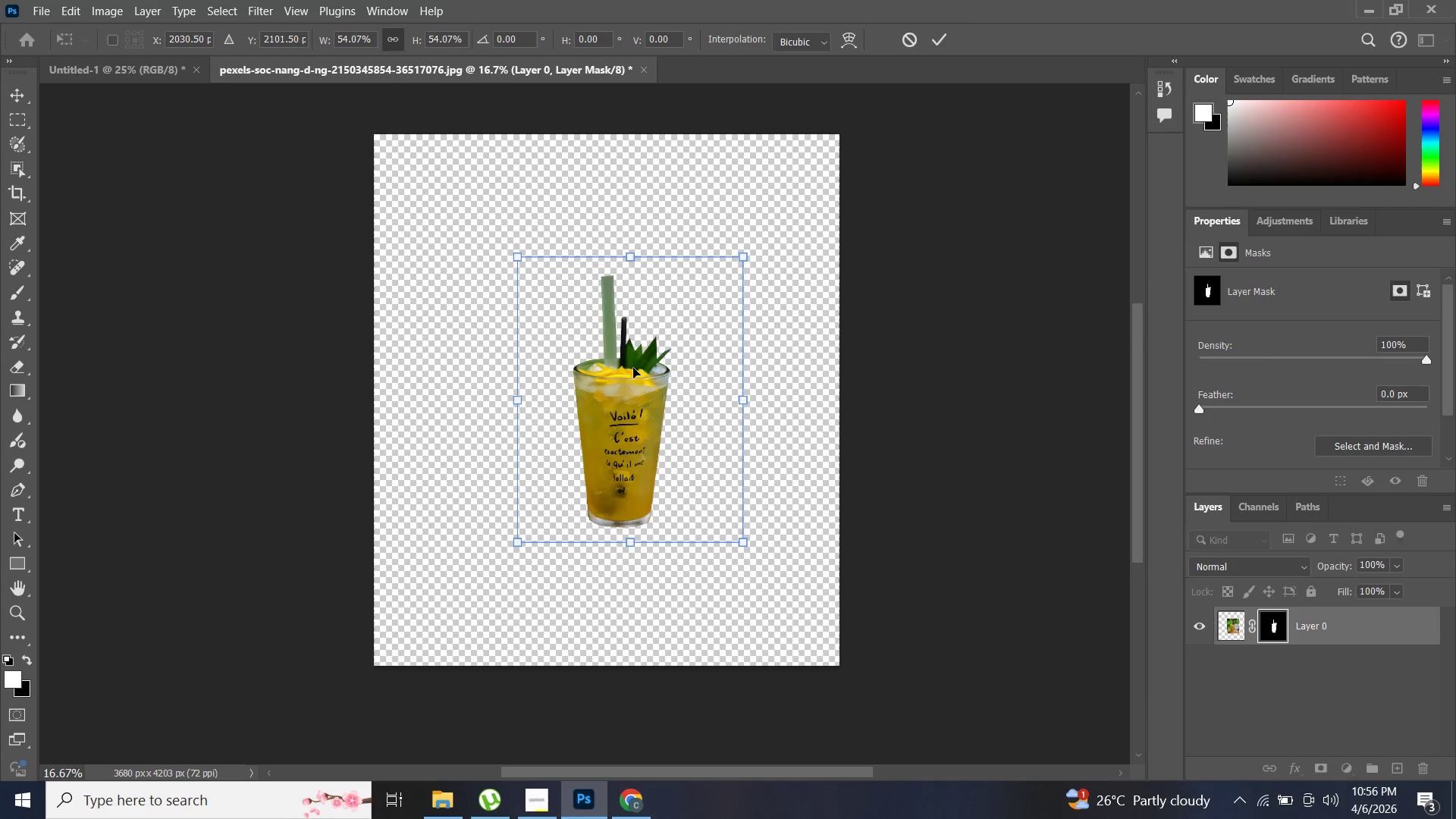 
left_click_drag(start_coordinate=[625, 367], to_coordinate=[735, 375])
 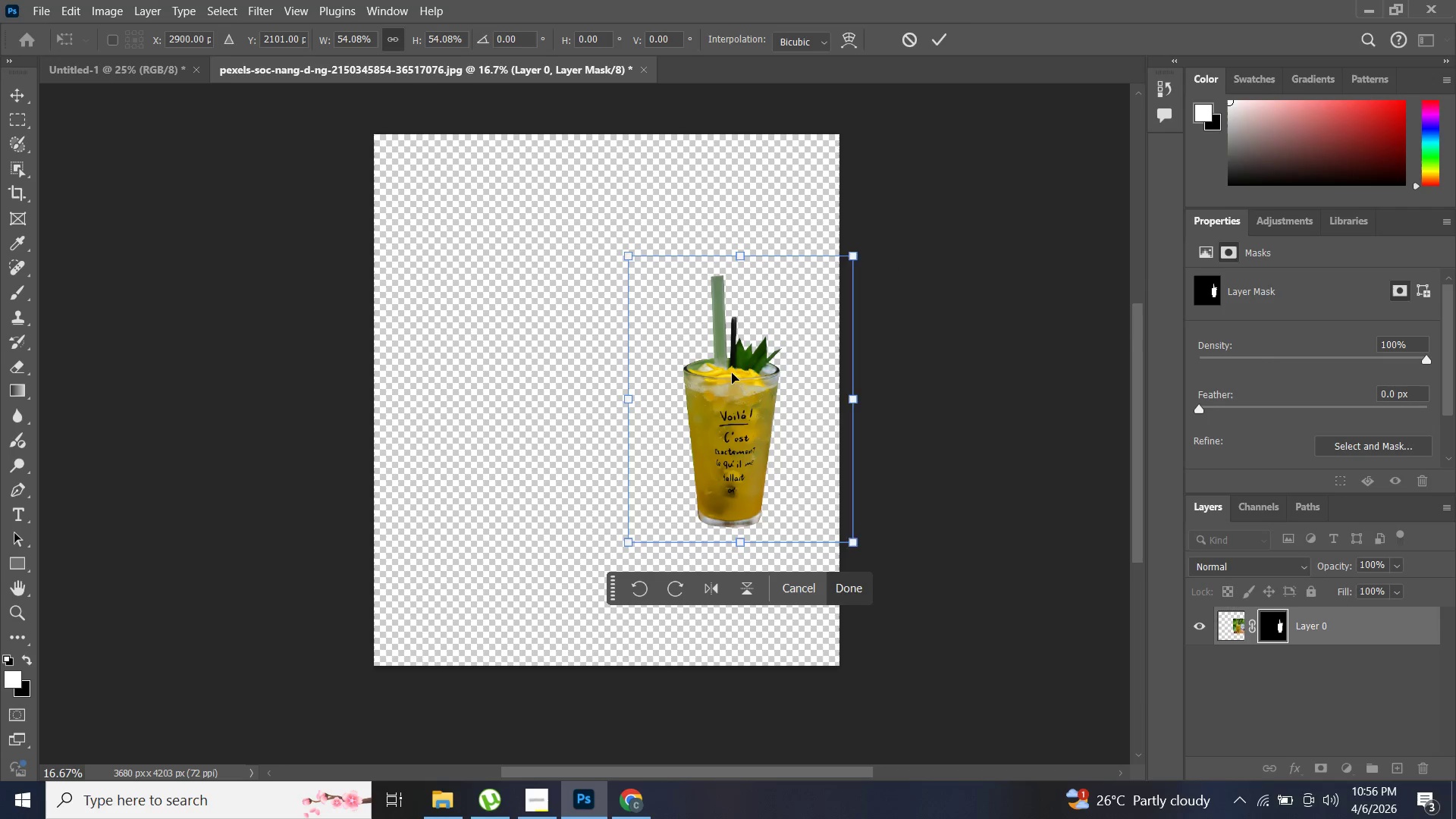 
hold_key(key=ShiftLeft, duration=1.5)
 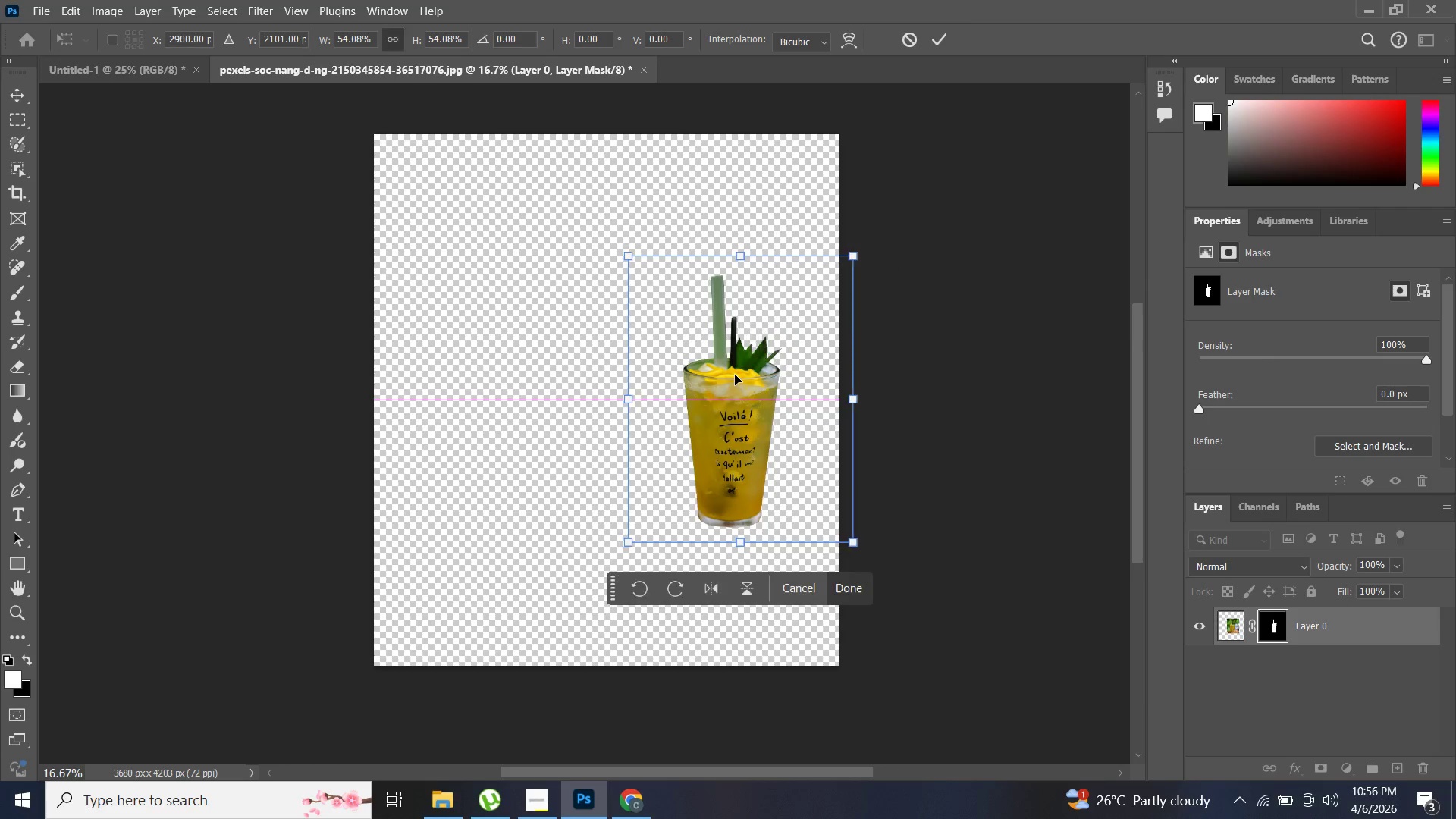 
key(Shift+ShiftLeft)
 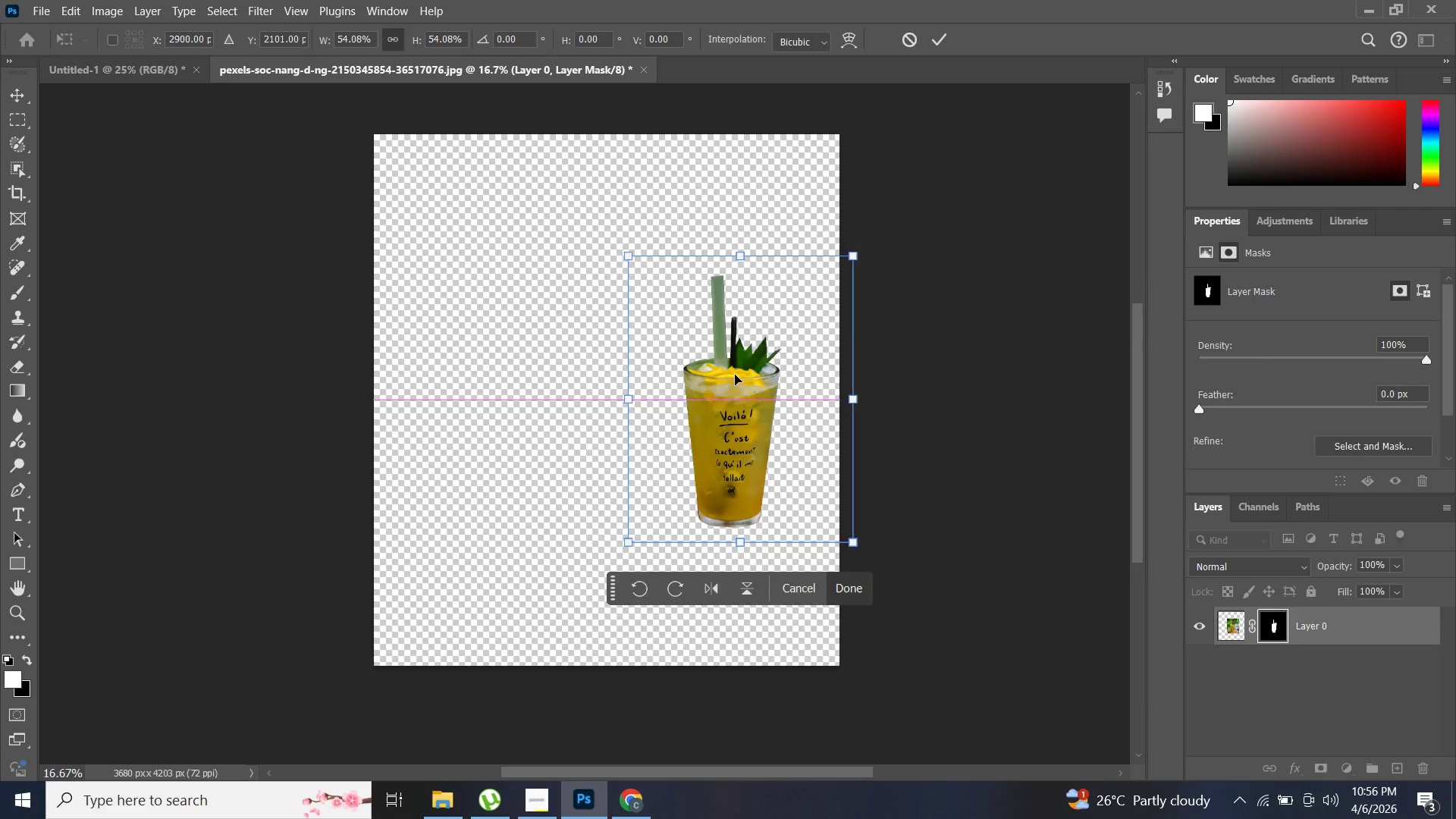 
key(Shift+ShiftLeft)
 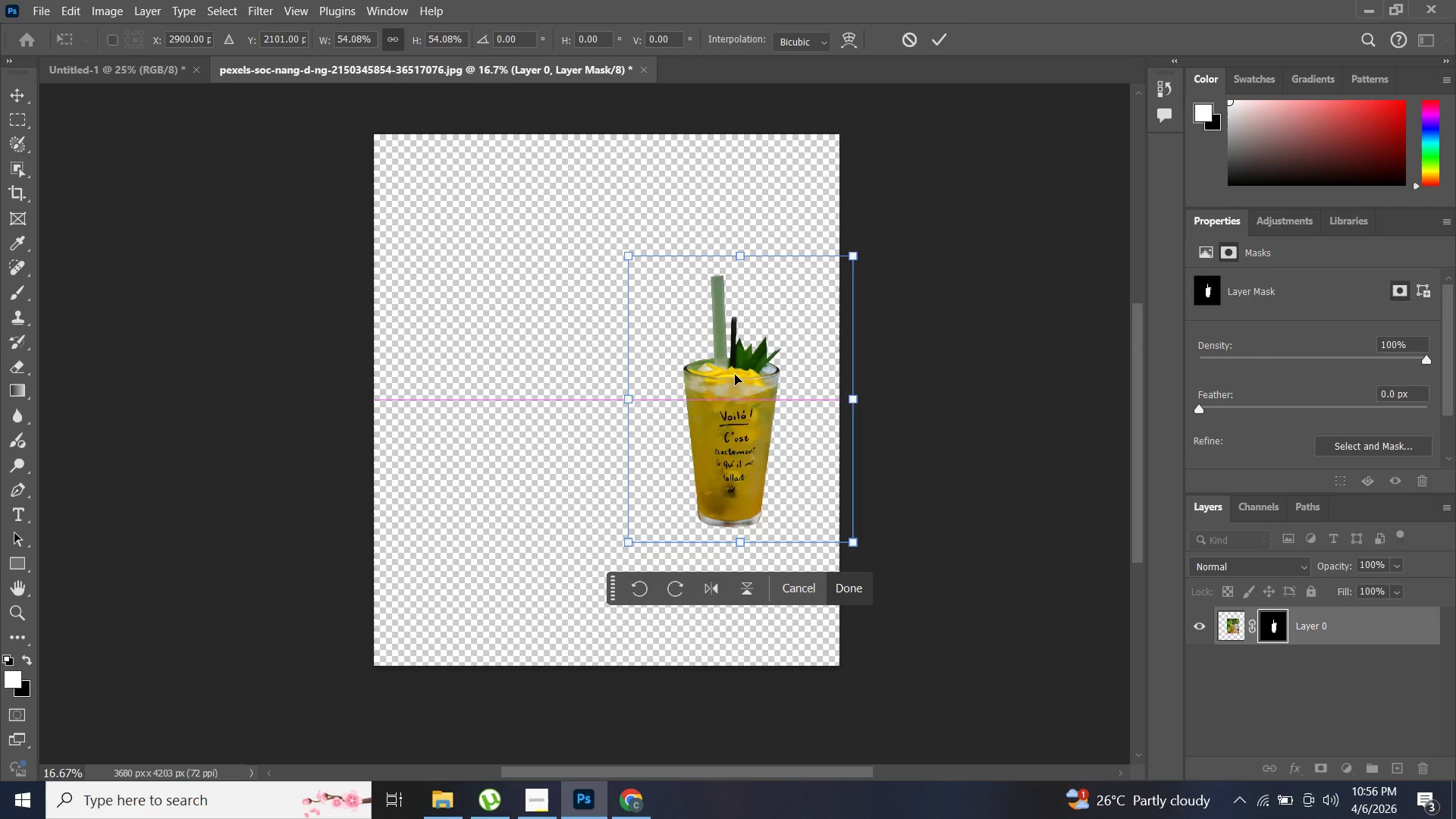 
key(Shift+ShiftLeft)
 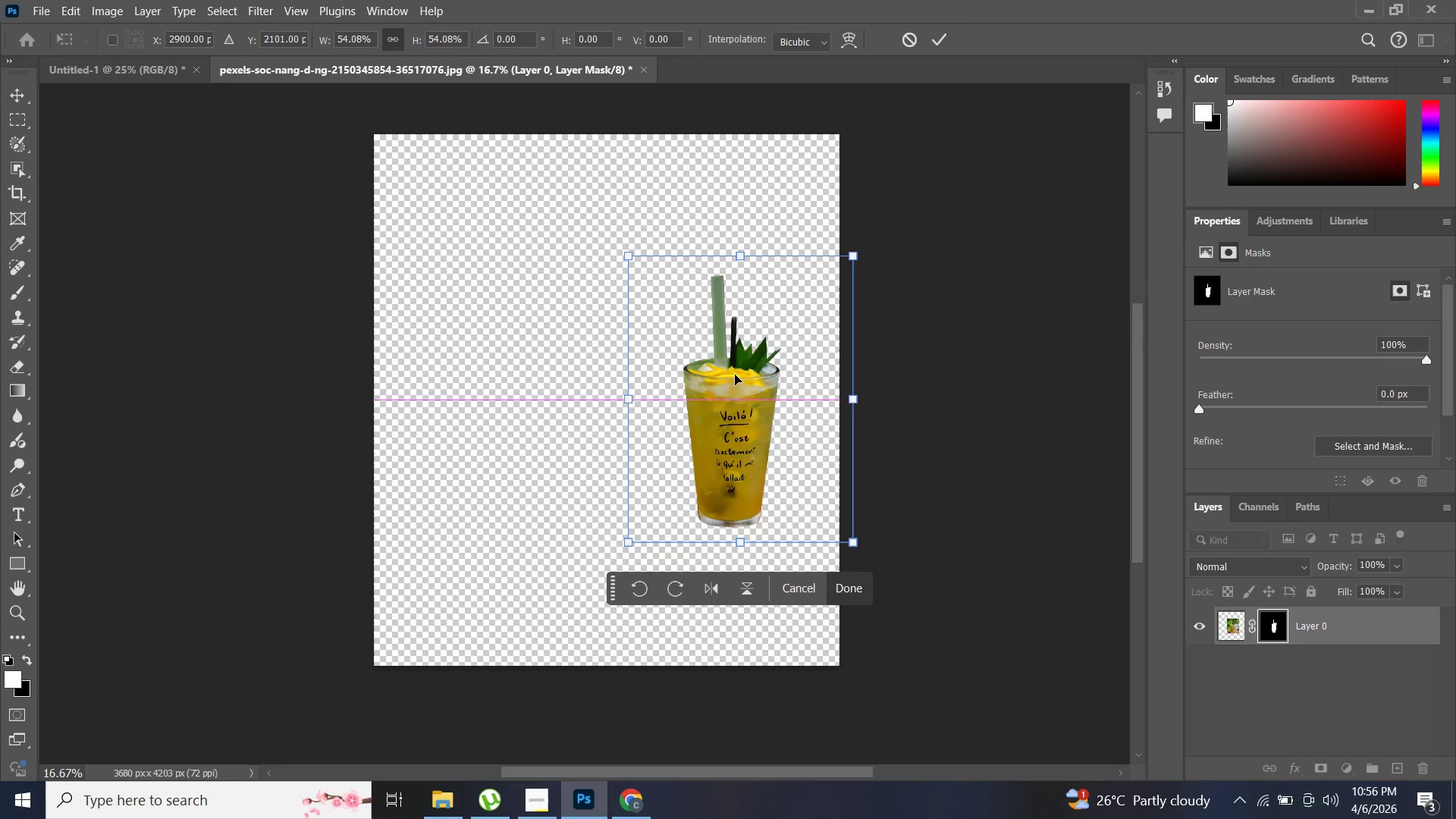 
key(Shift+ShiftLeft)
 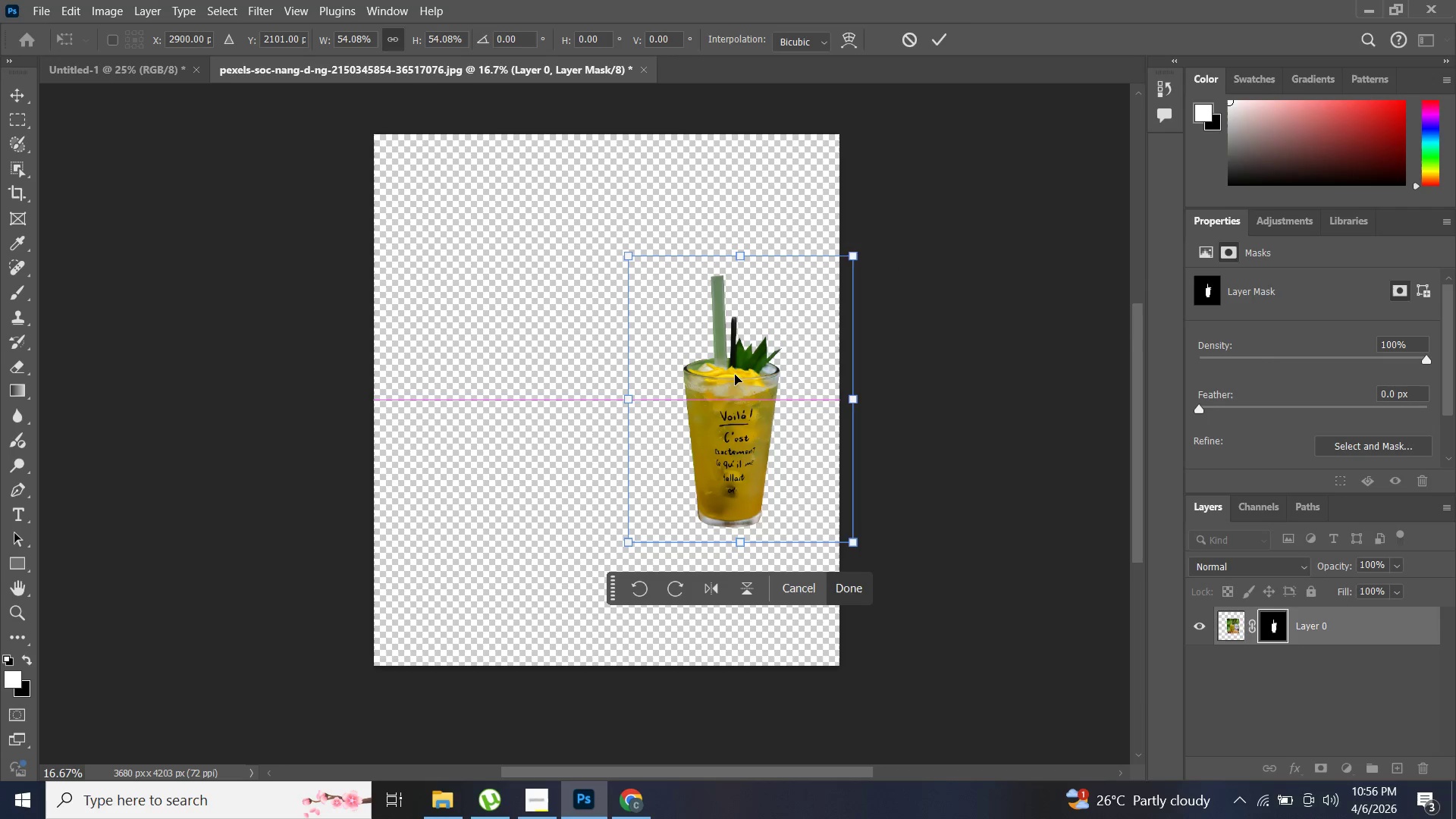 
key(Shift+ShiftLeft)
 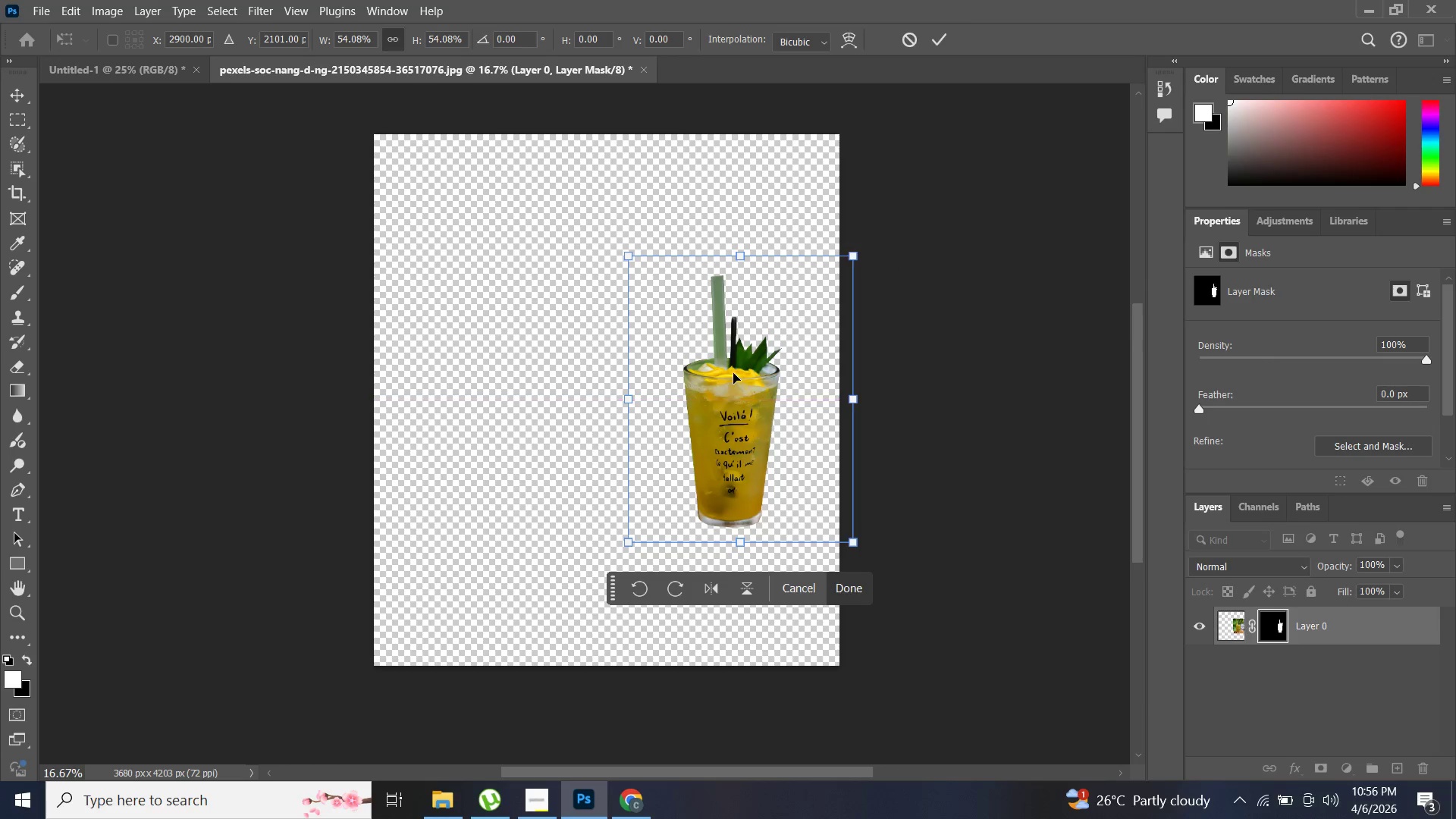 
key(Shift+ShiftLeft)
 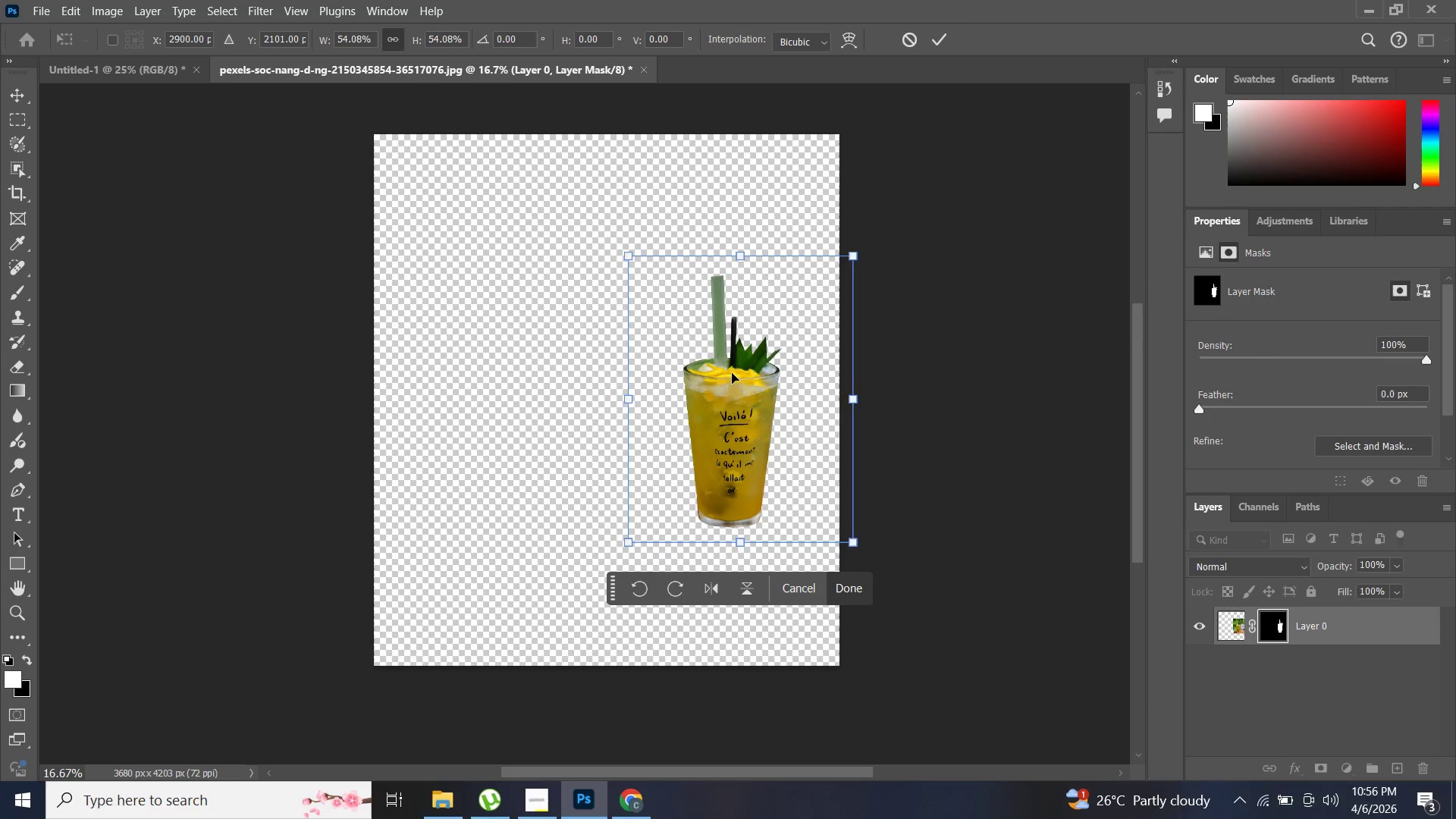 
key(Enter)
 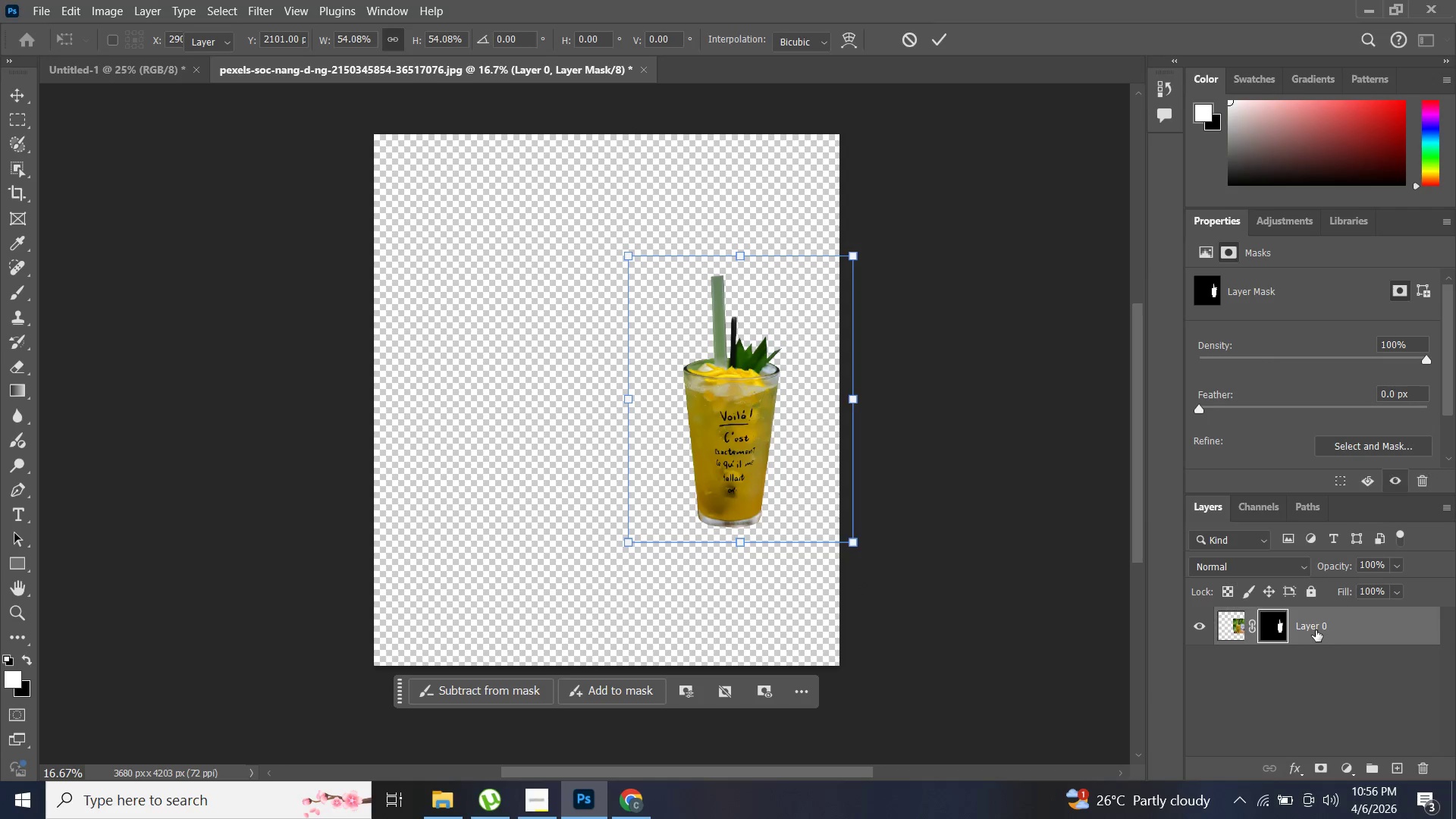 
left_click([1314, 630])
 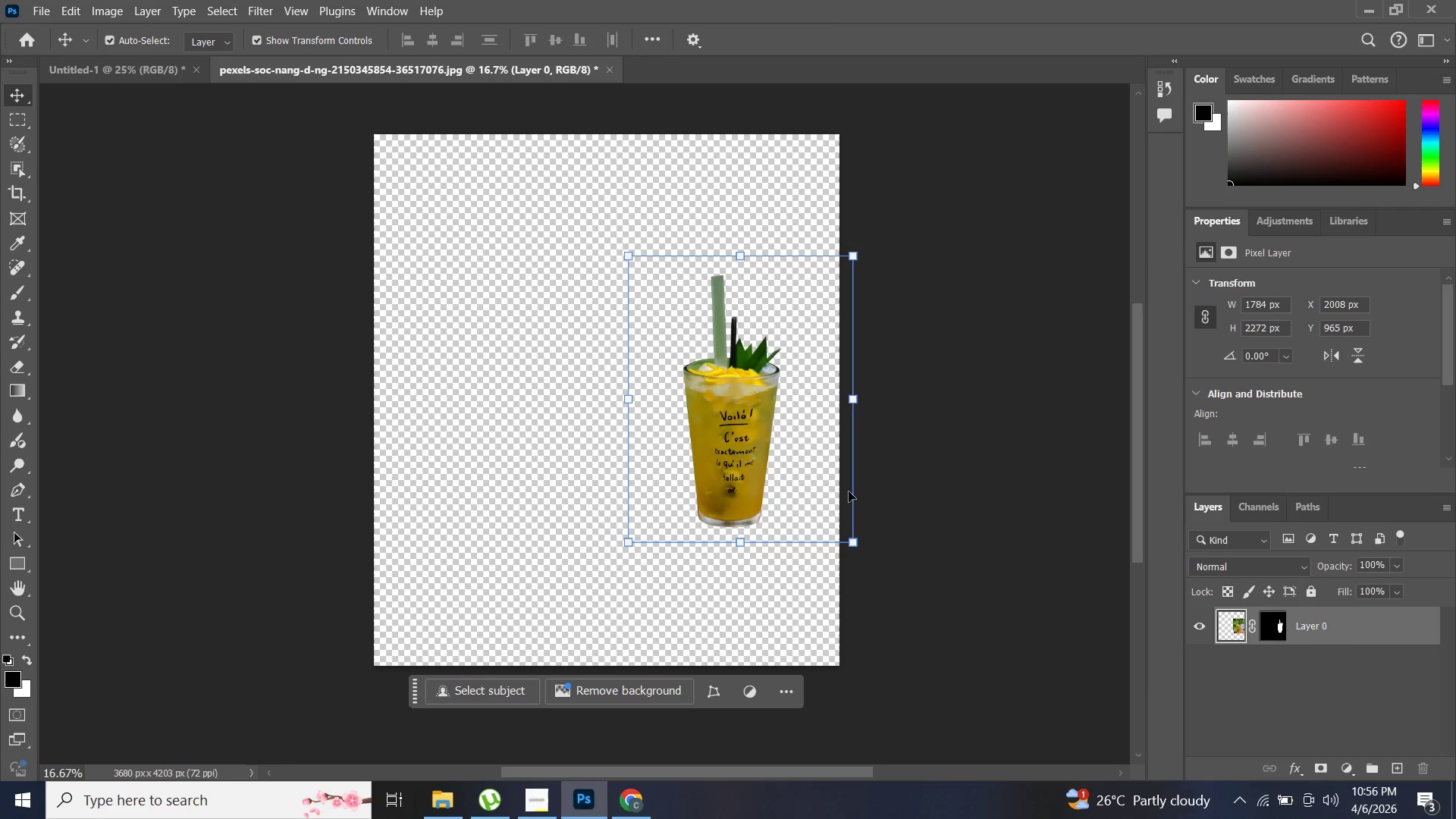 
hold_key(key=AltLeft, duration=1.51)
left_click_drag(start_coordinate=[746, 423], to_coordinate=[511, 414])
 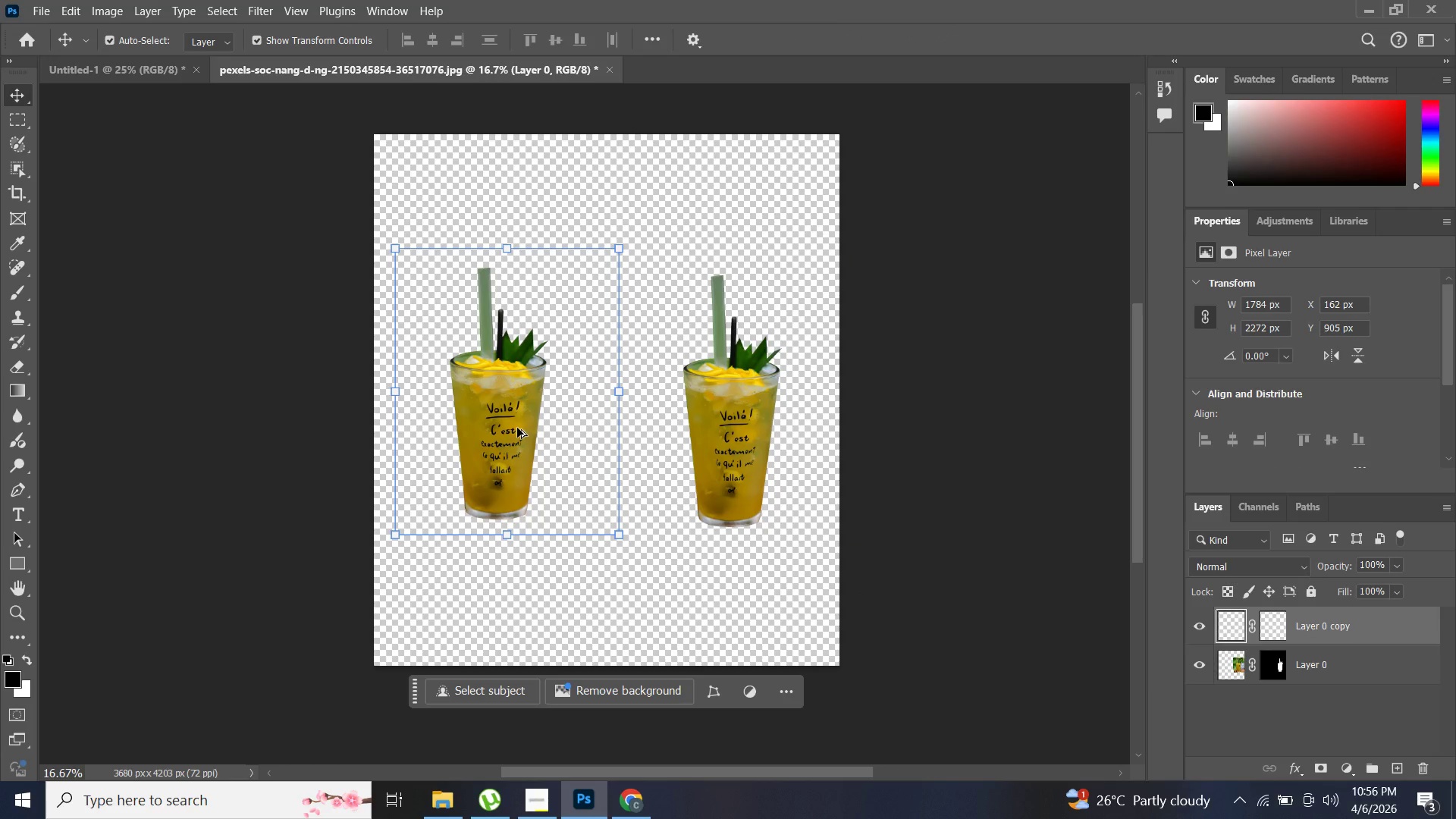 
hold_key(key=AltLeft, duration=1.5)
 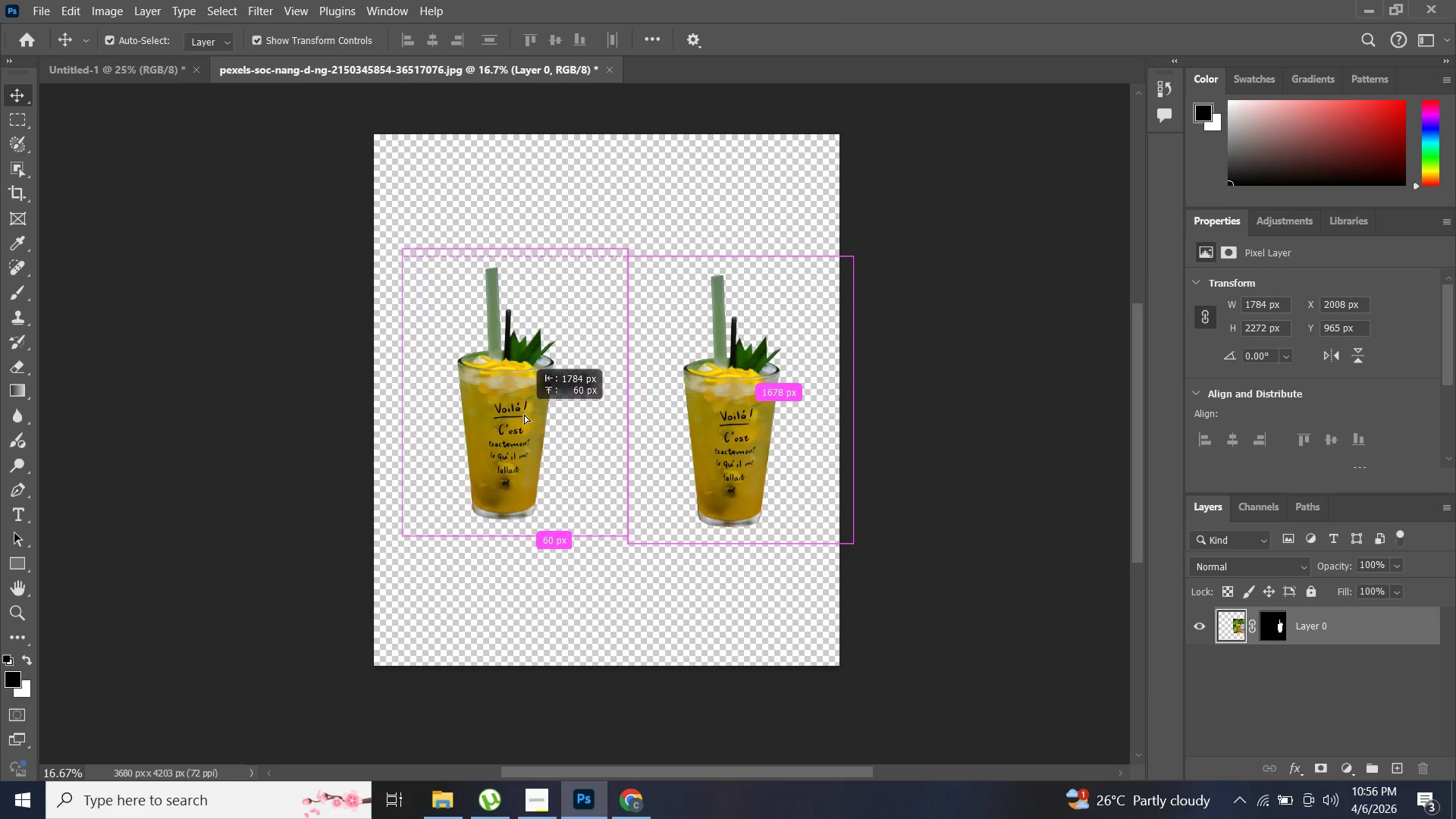 
hold_key(key=AltLeft, duration=1.52)
 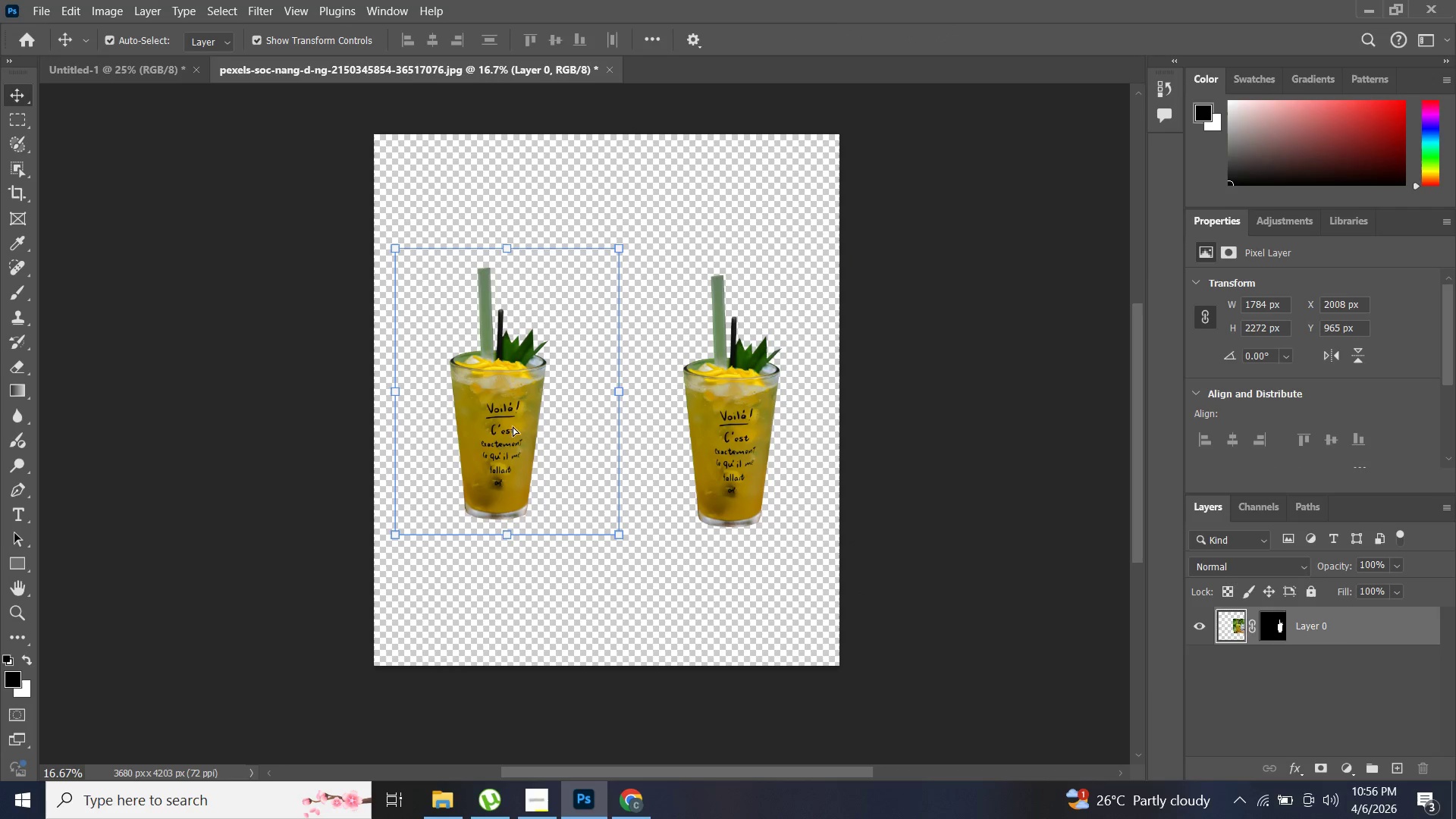 
key(Alt+AltLeft)
 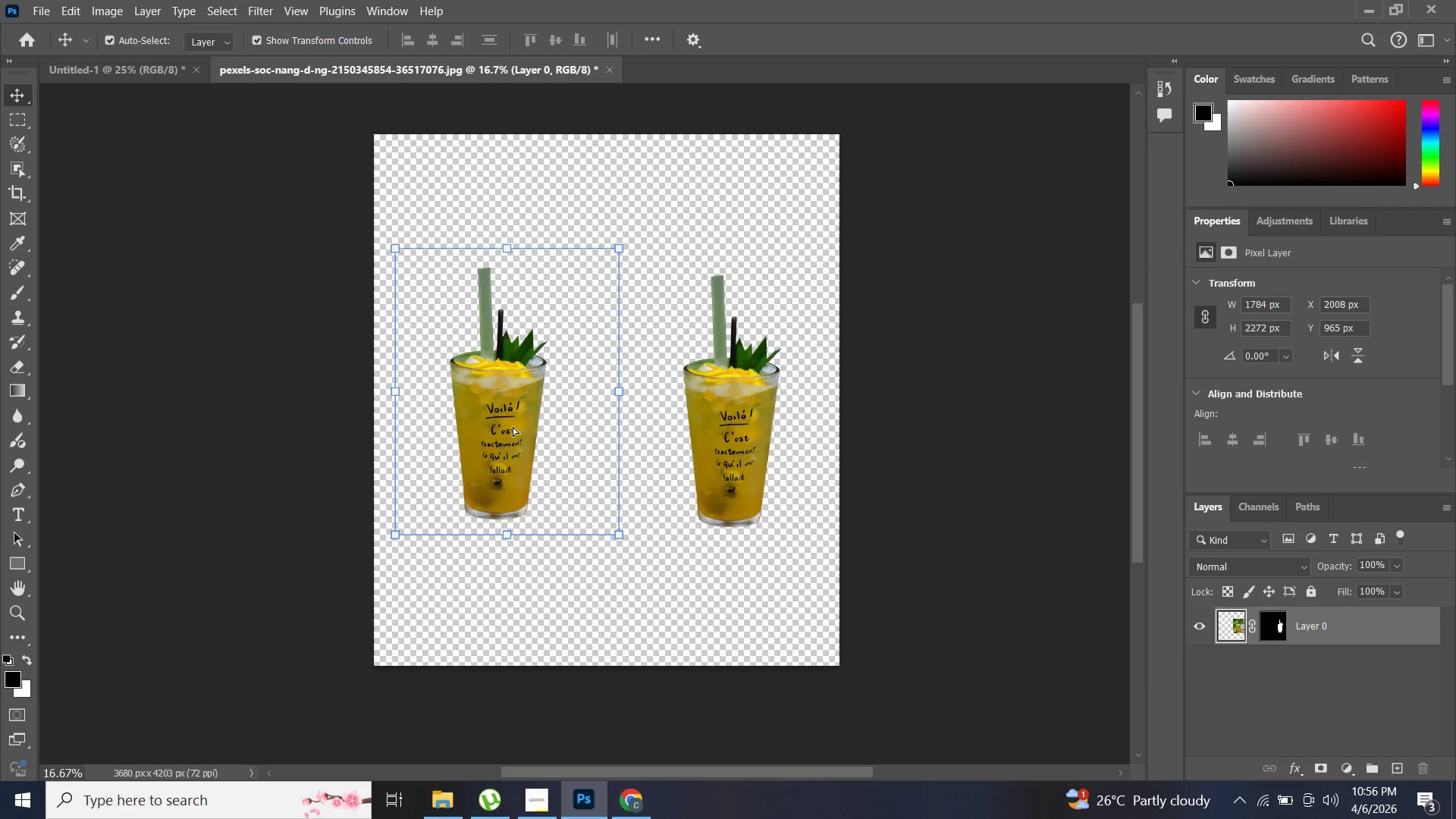 
key(Alt+AltLeft)
 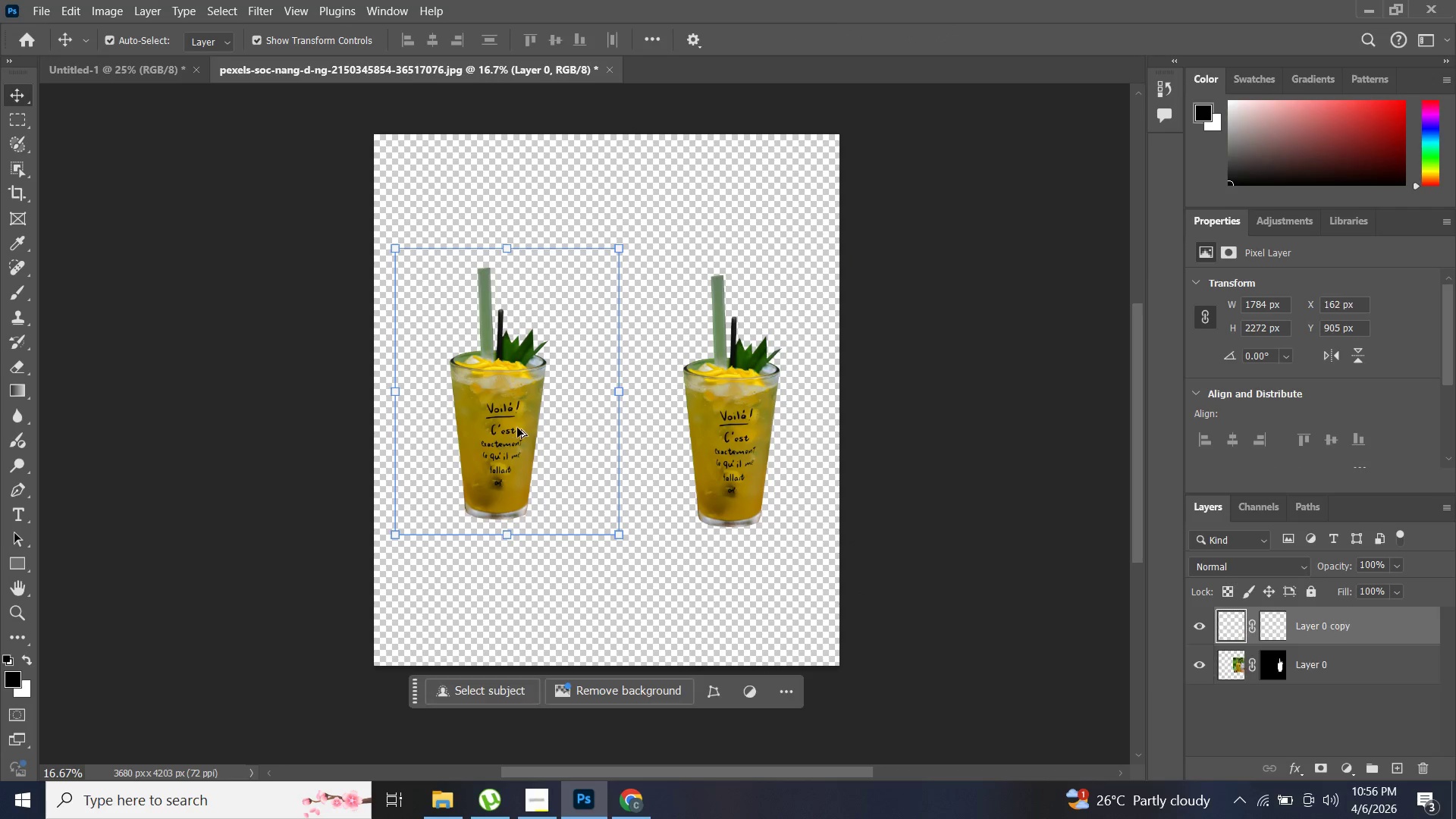 
key(Alt+AltLeft)
 